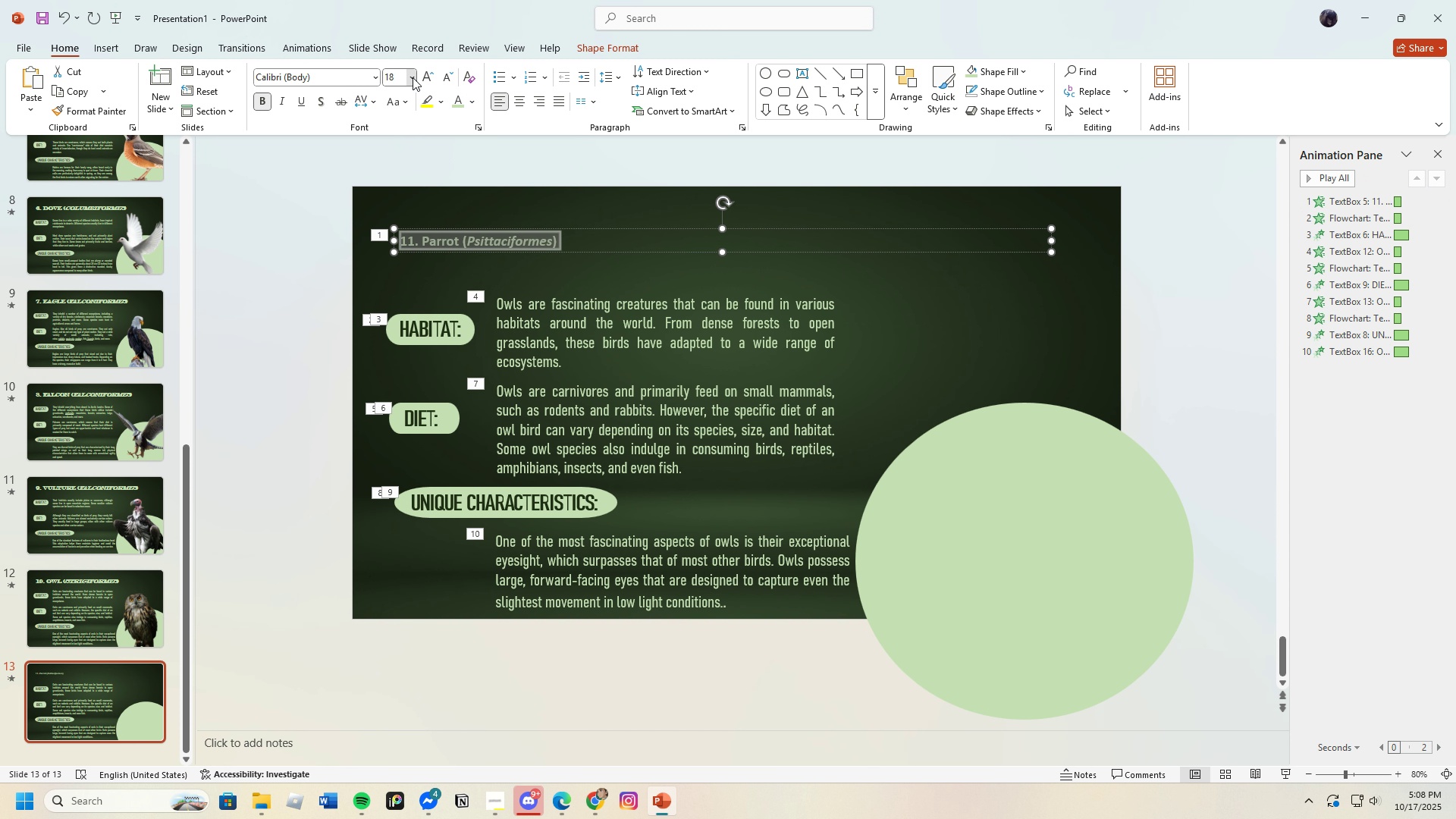 
left_click([413, 77])
 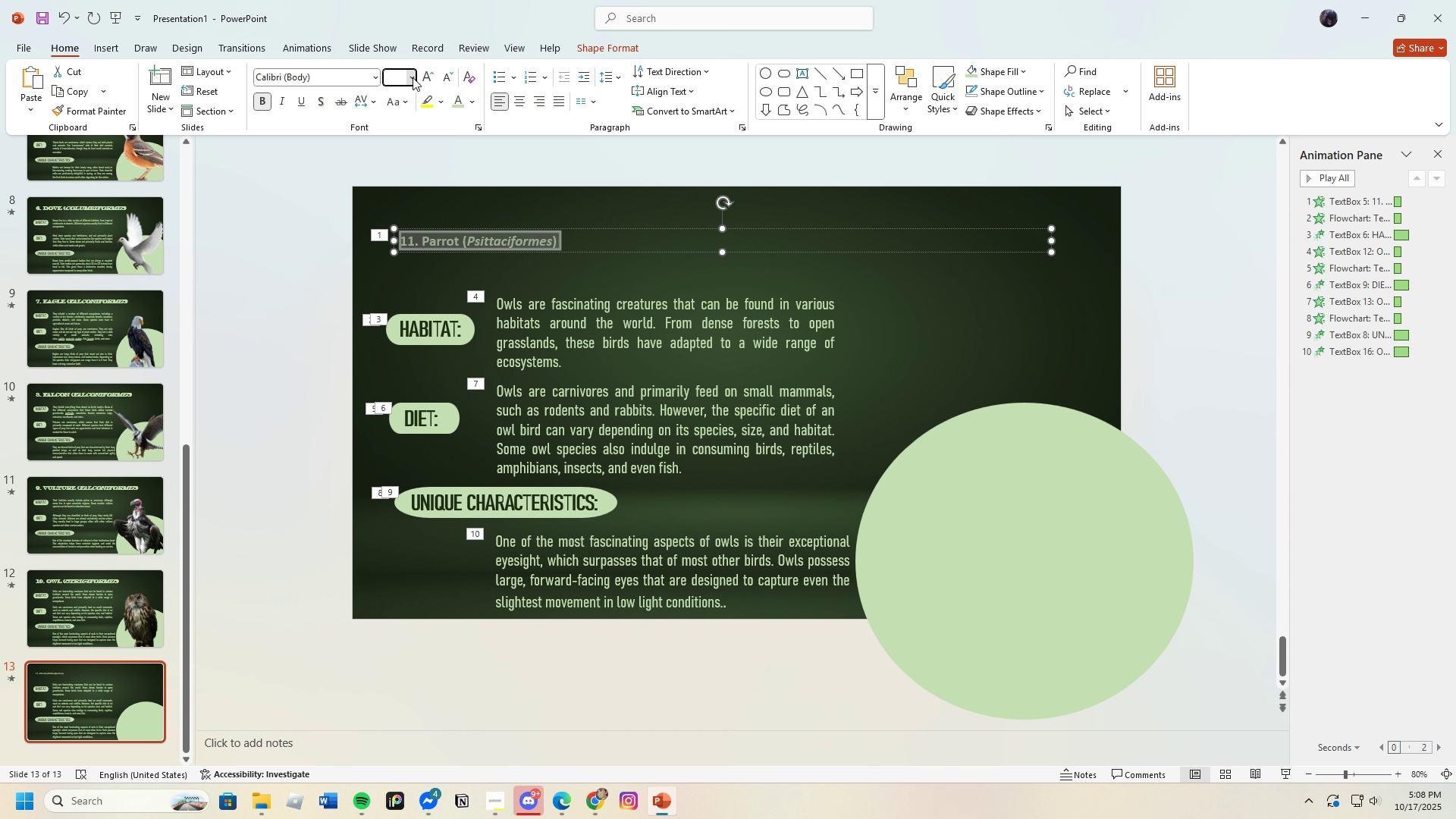 
left_click([413, 77])
 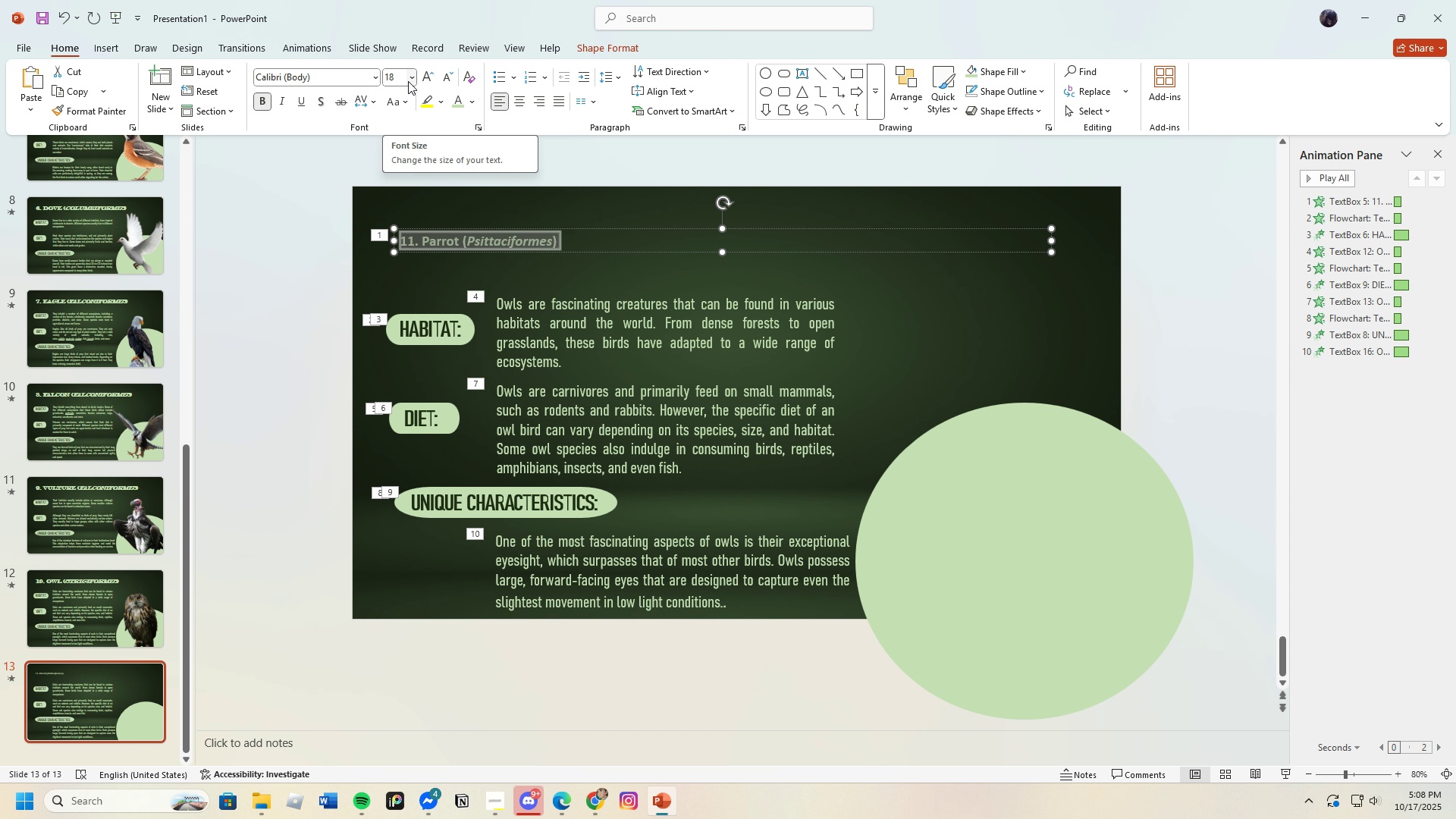 
left_click([408, 81])
 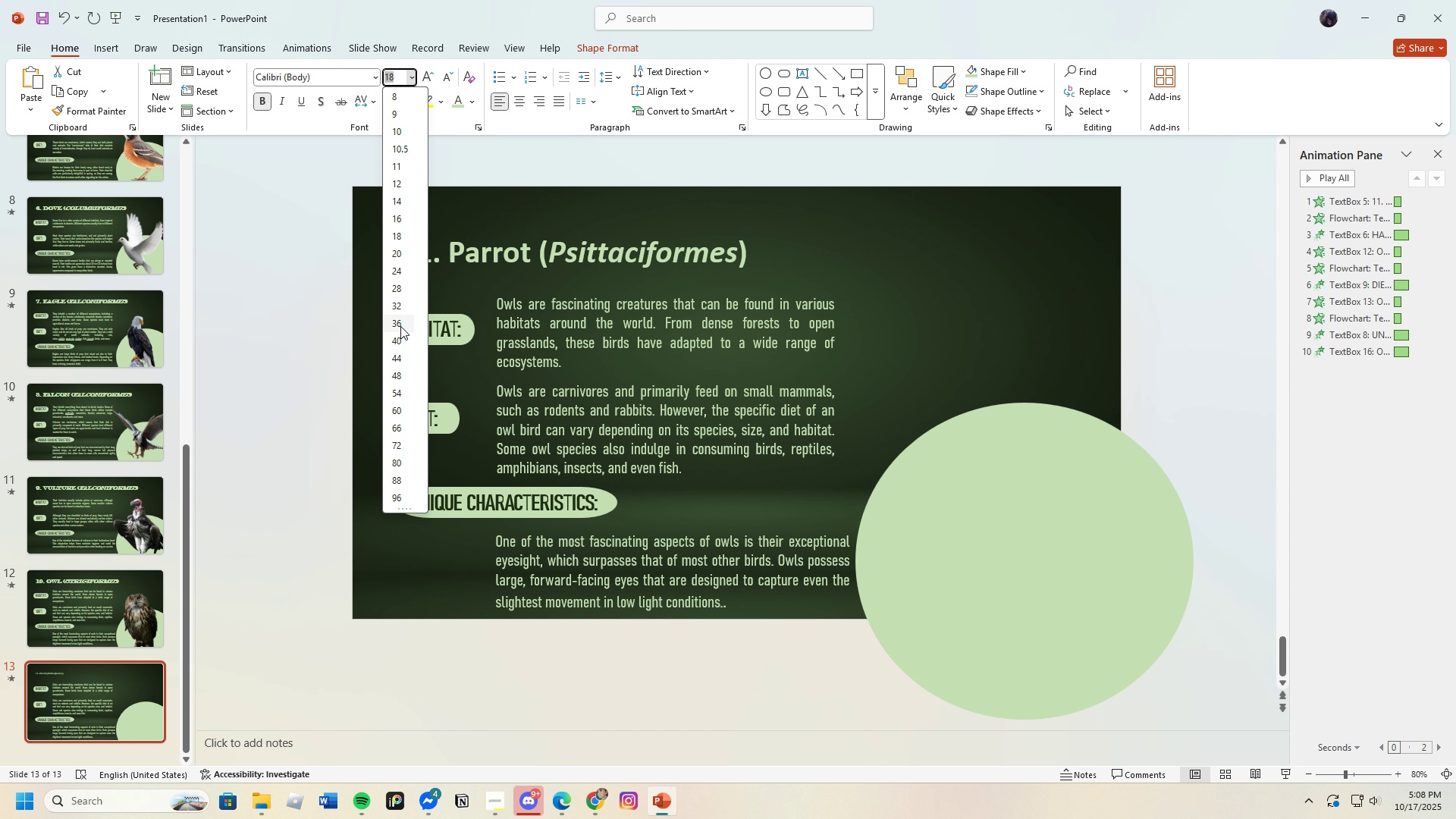 
left_click([400, 326])
 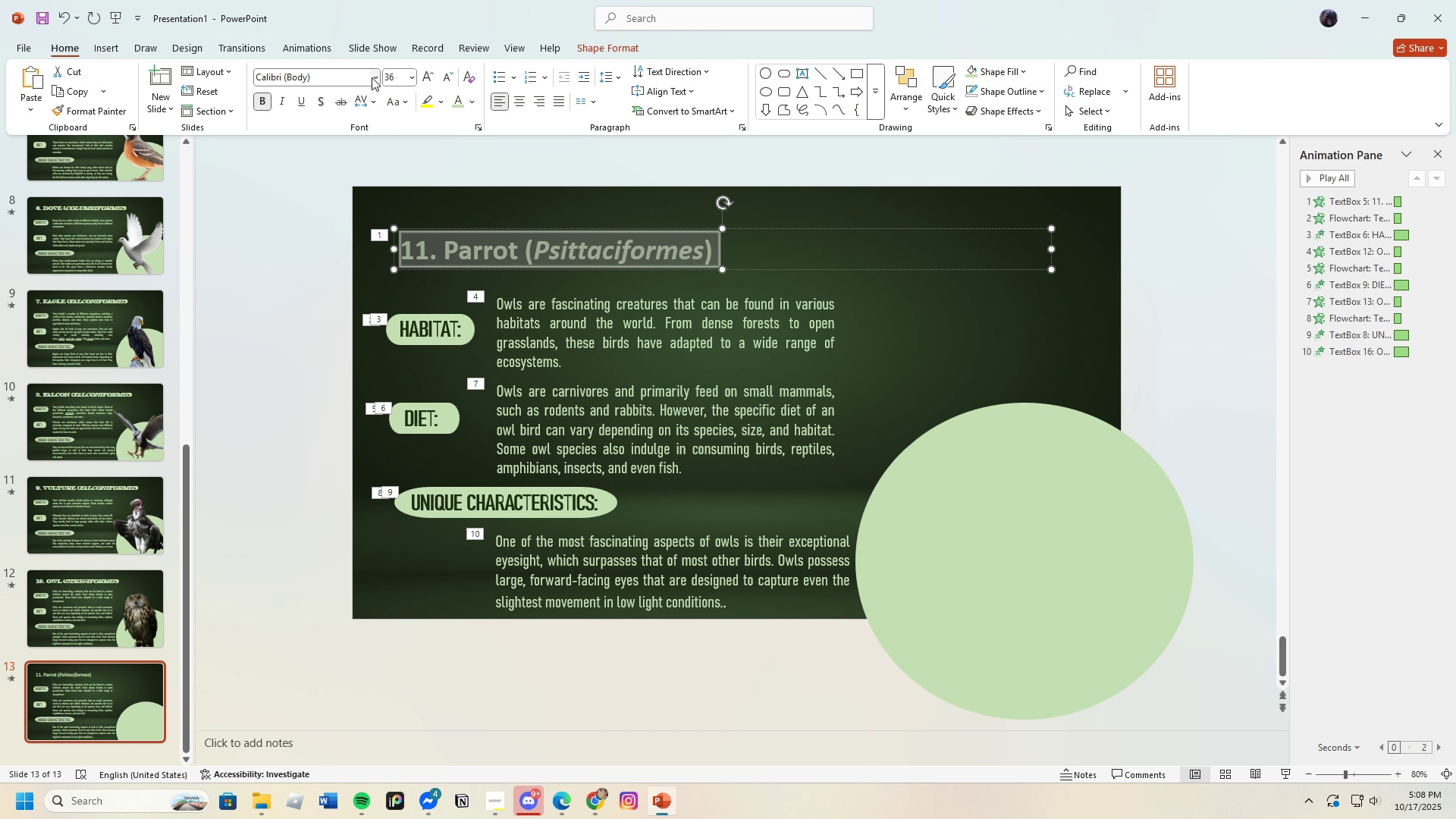 
left_click([372, 77])
 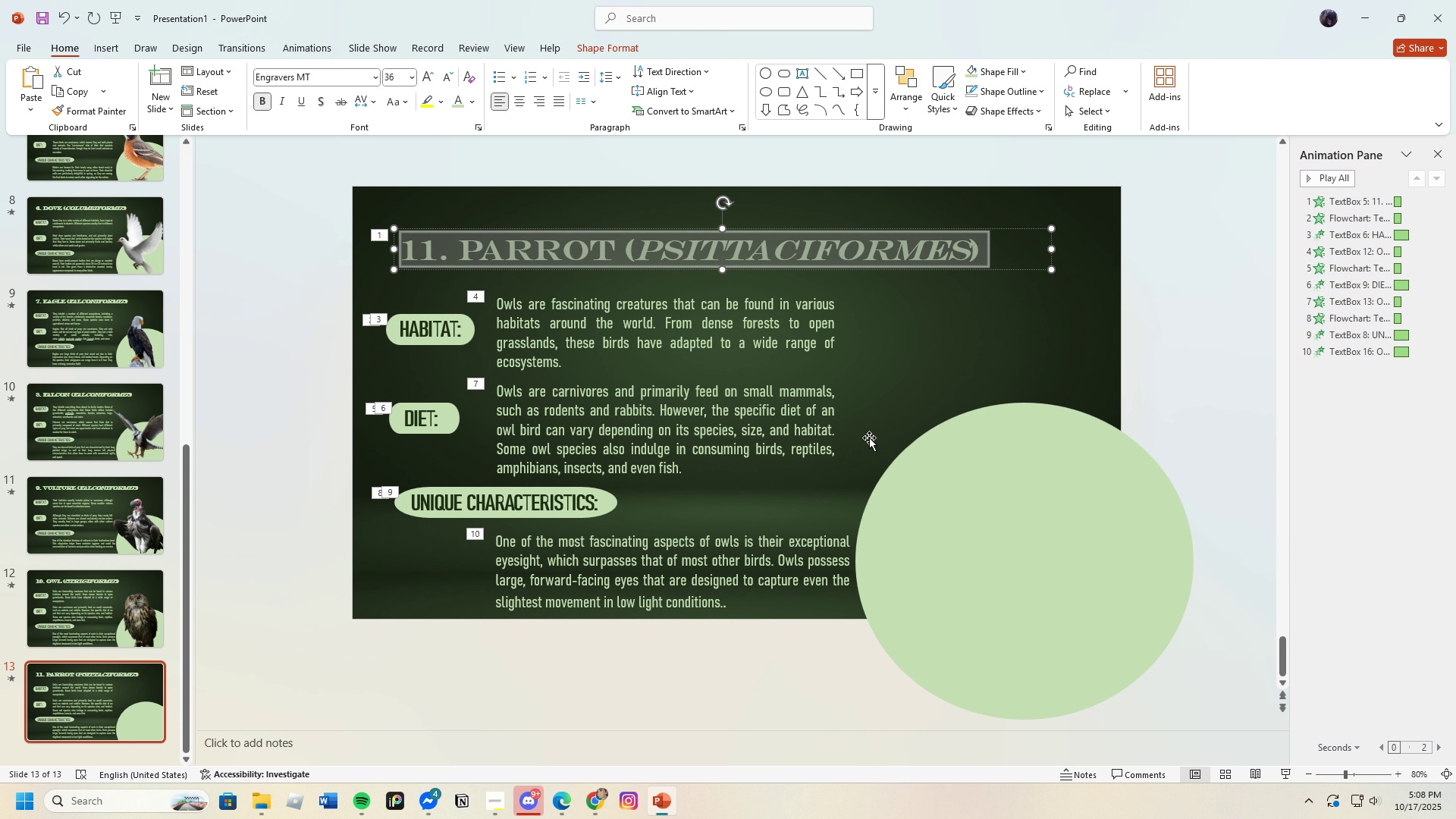 
left_click([879, 391])
 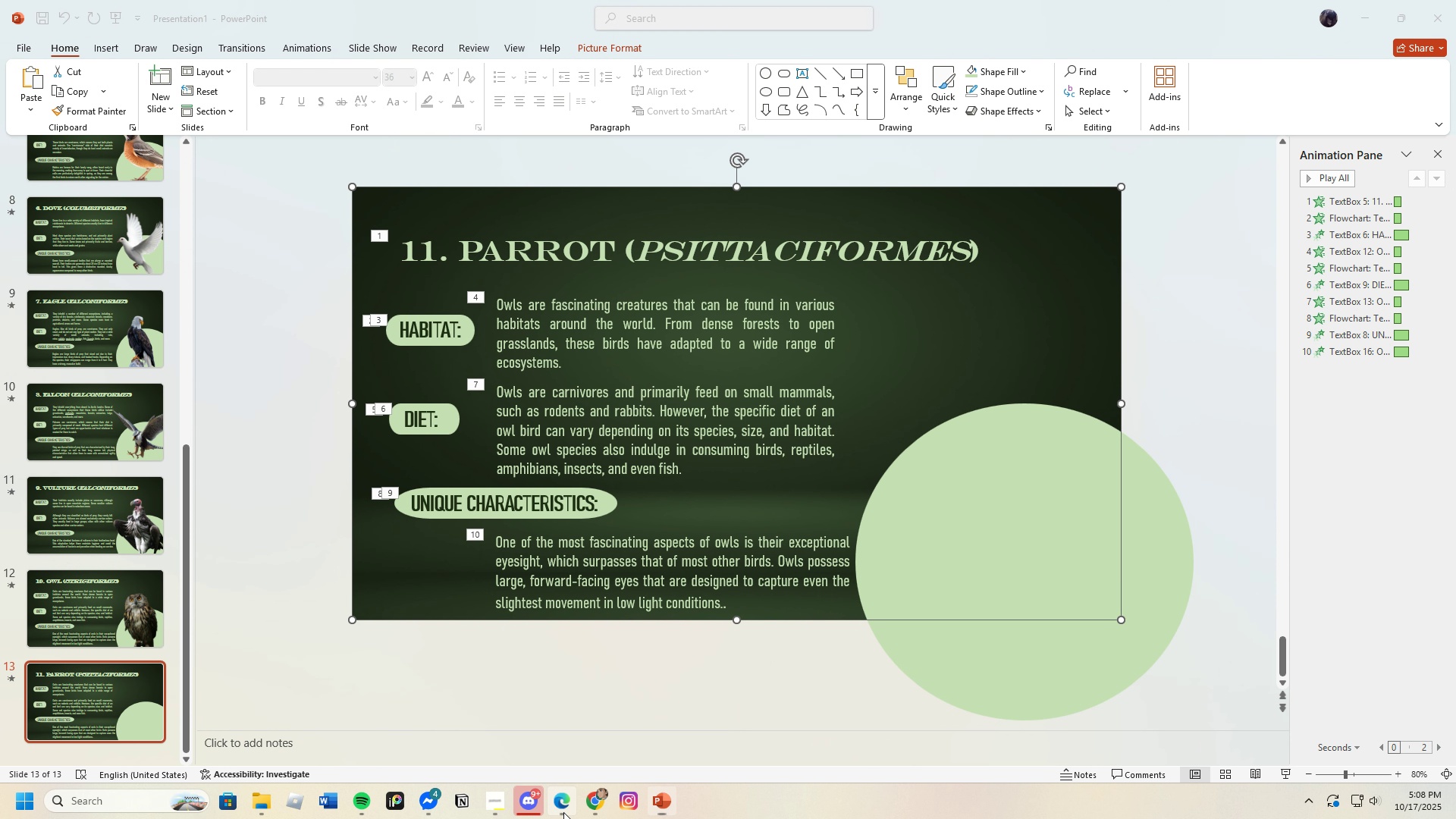 
left_click([594, 0])
 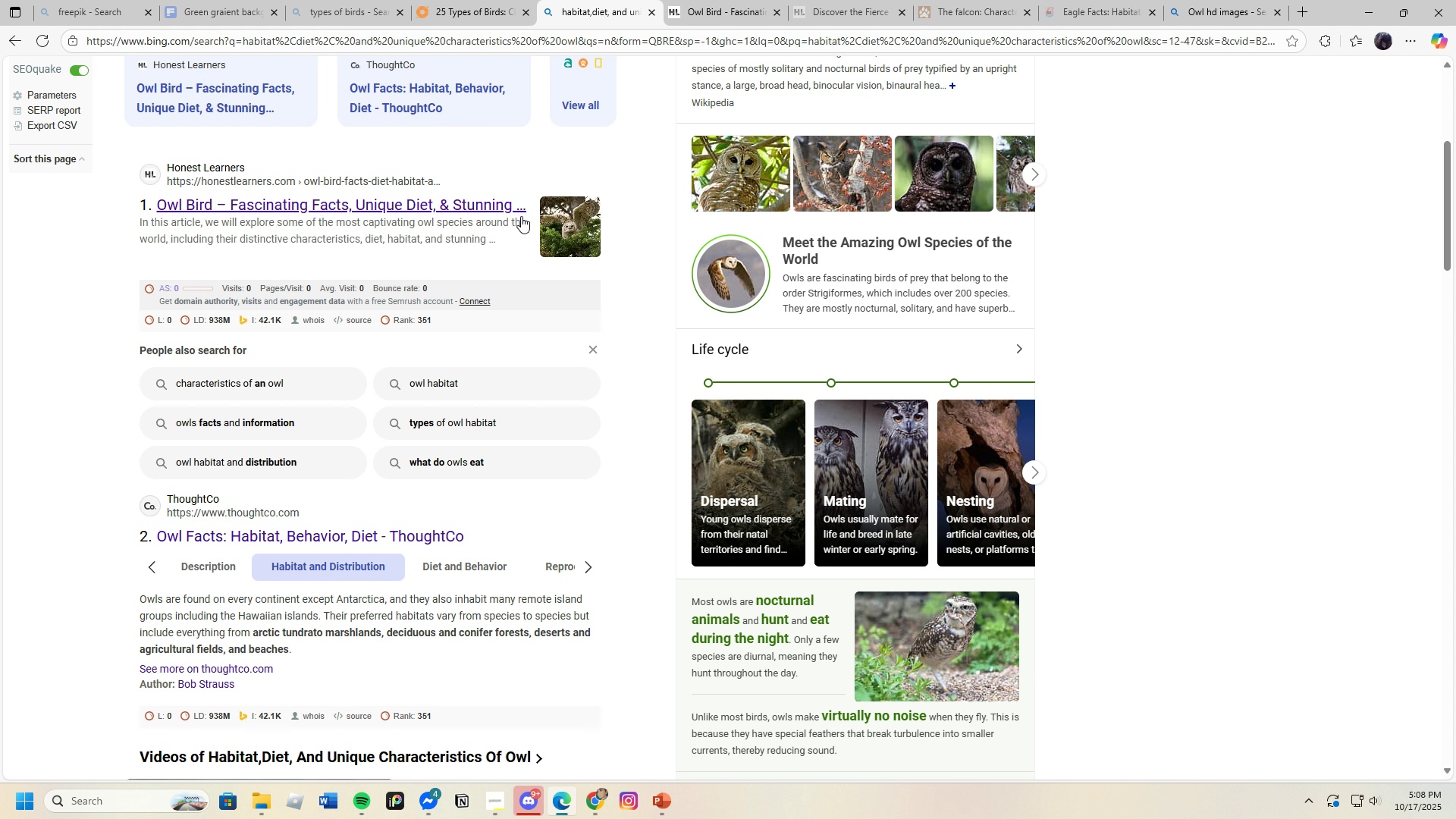 
scroll: coordinate [535, 274], scroll_direction: up, amount: 12.0
 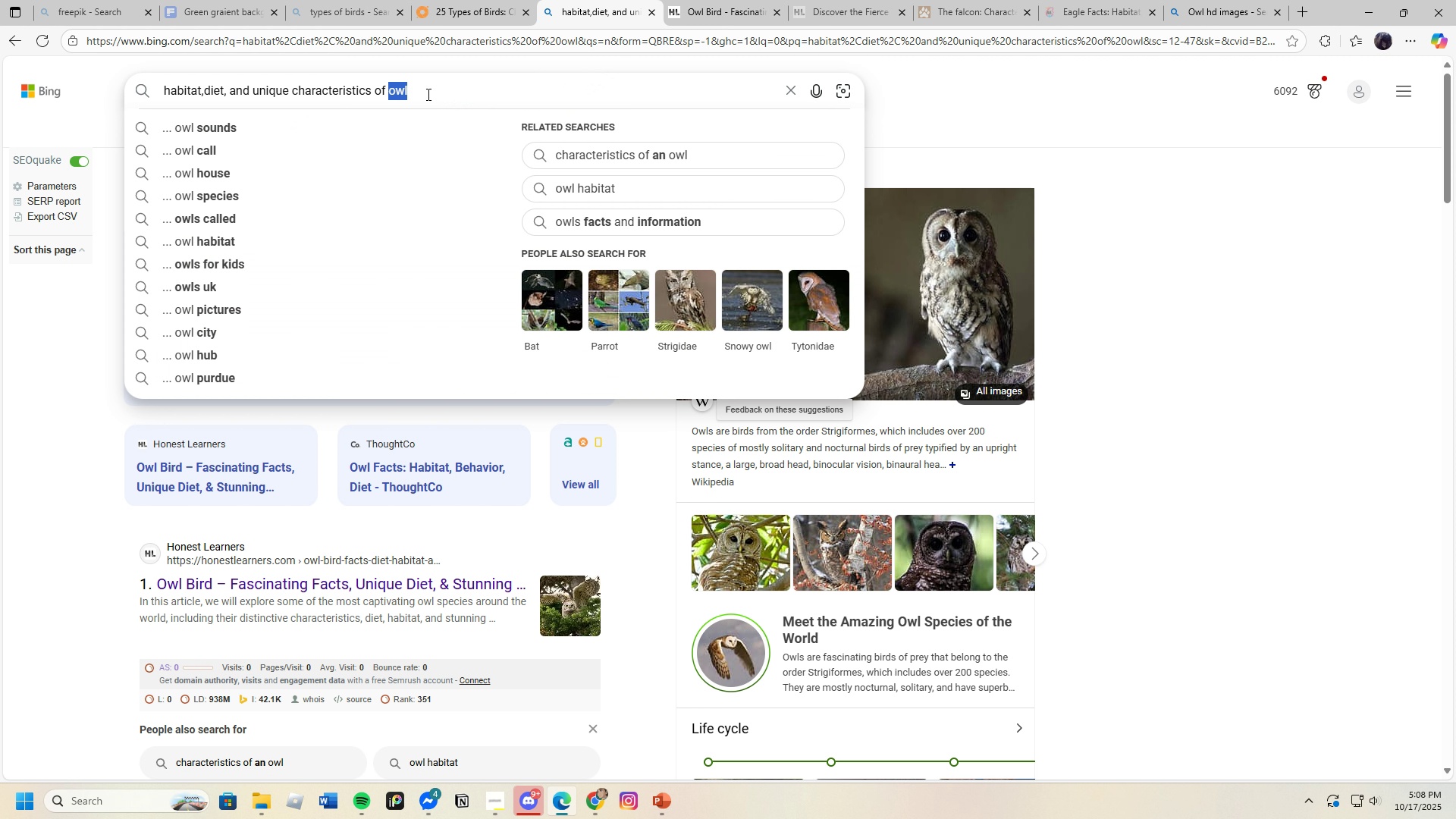 
key(Backspace)
 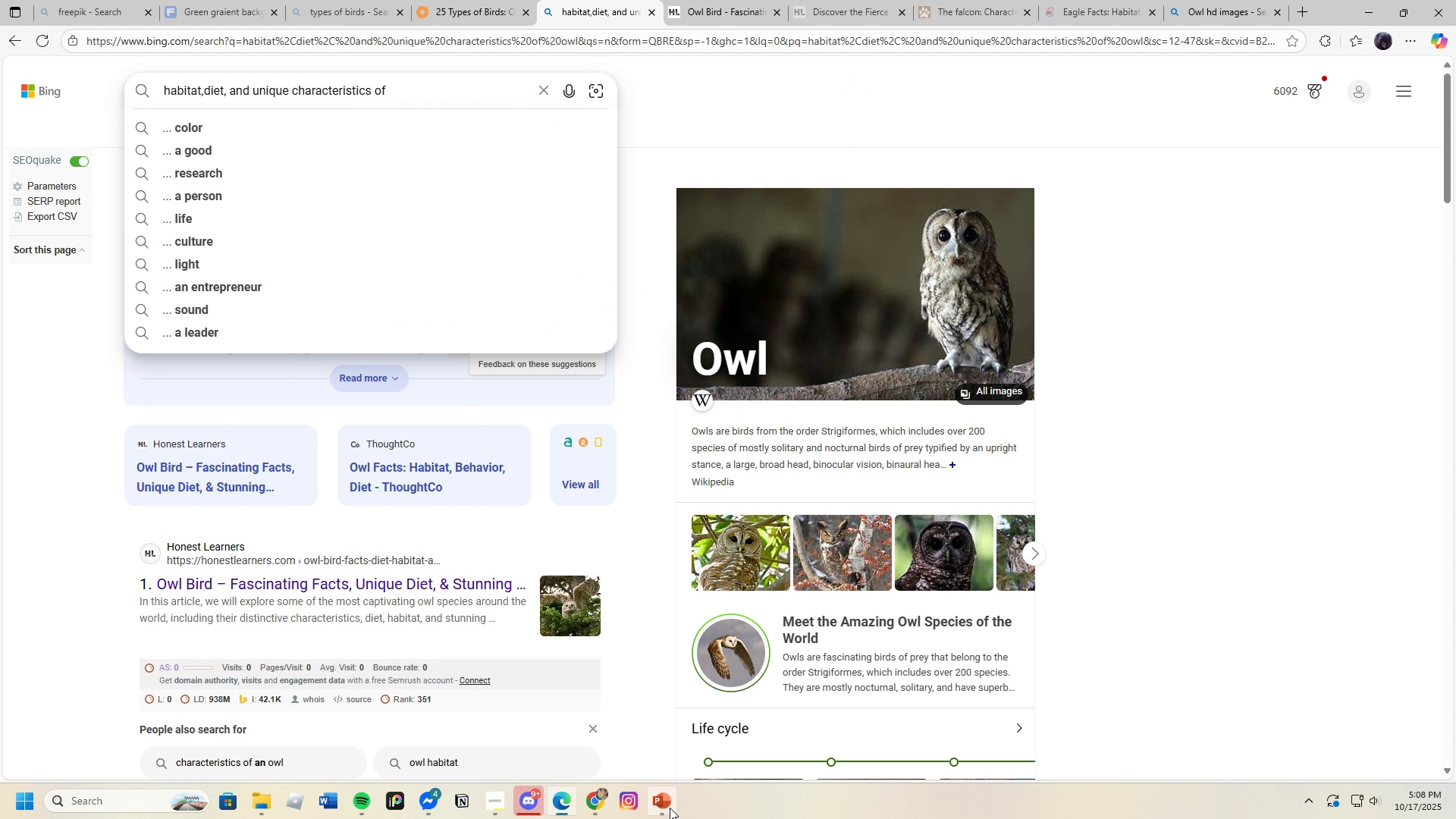 
left_click([670, 808])
 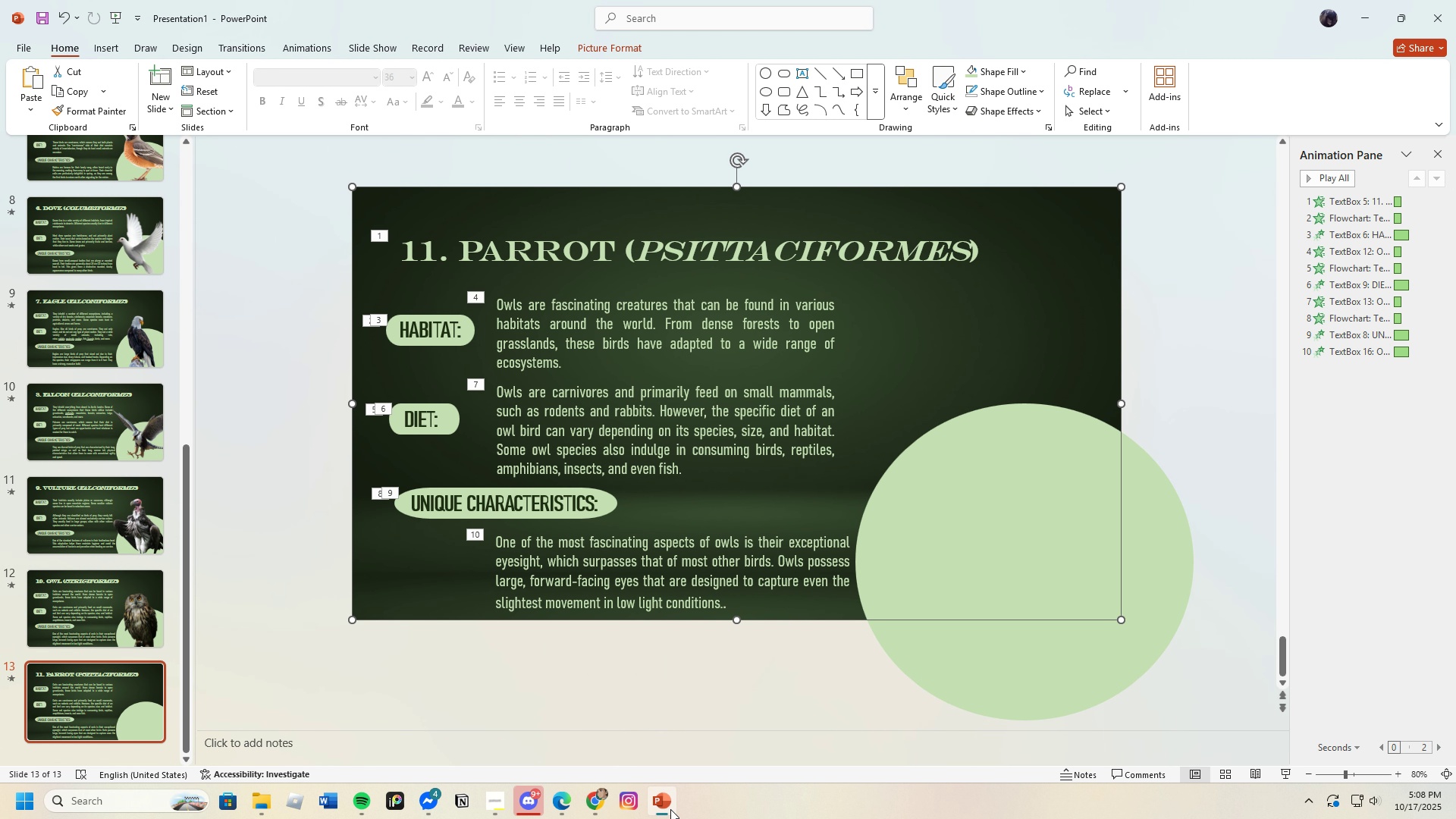 
left_click([670, 809])
 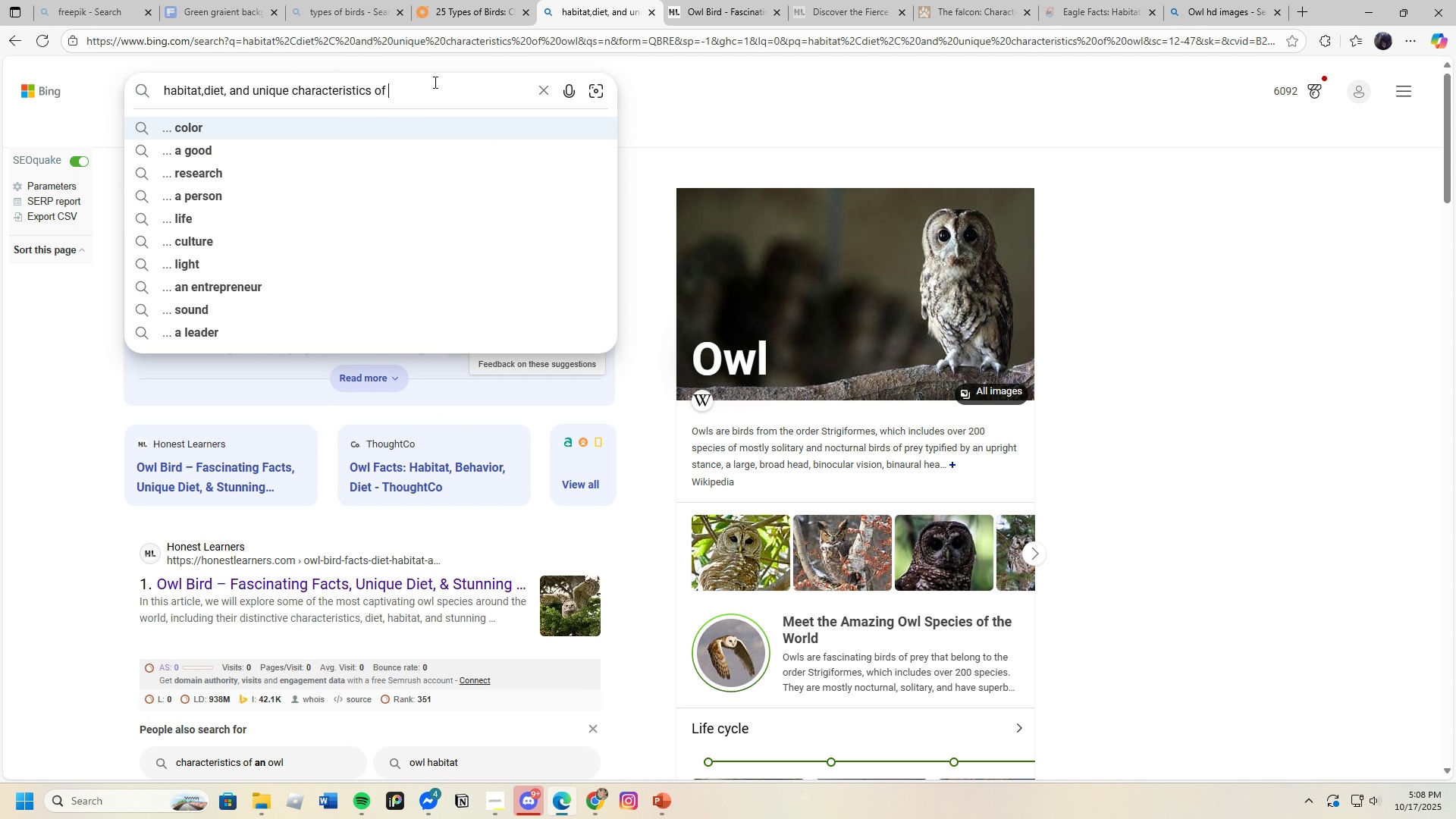 
hold_key(key=ShiftLeft, duration=0.74)
 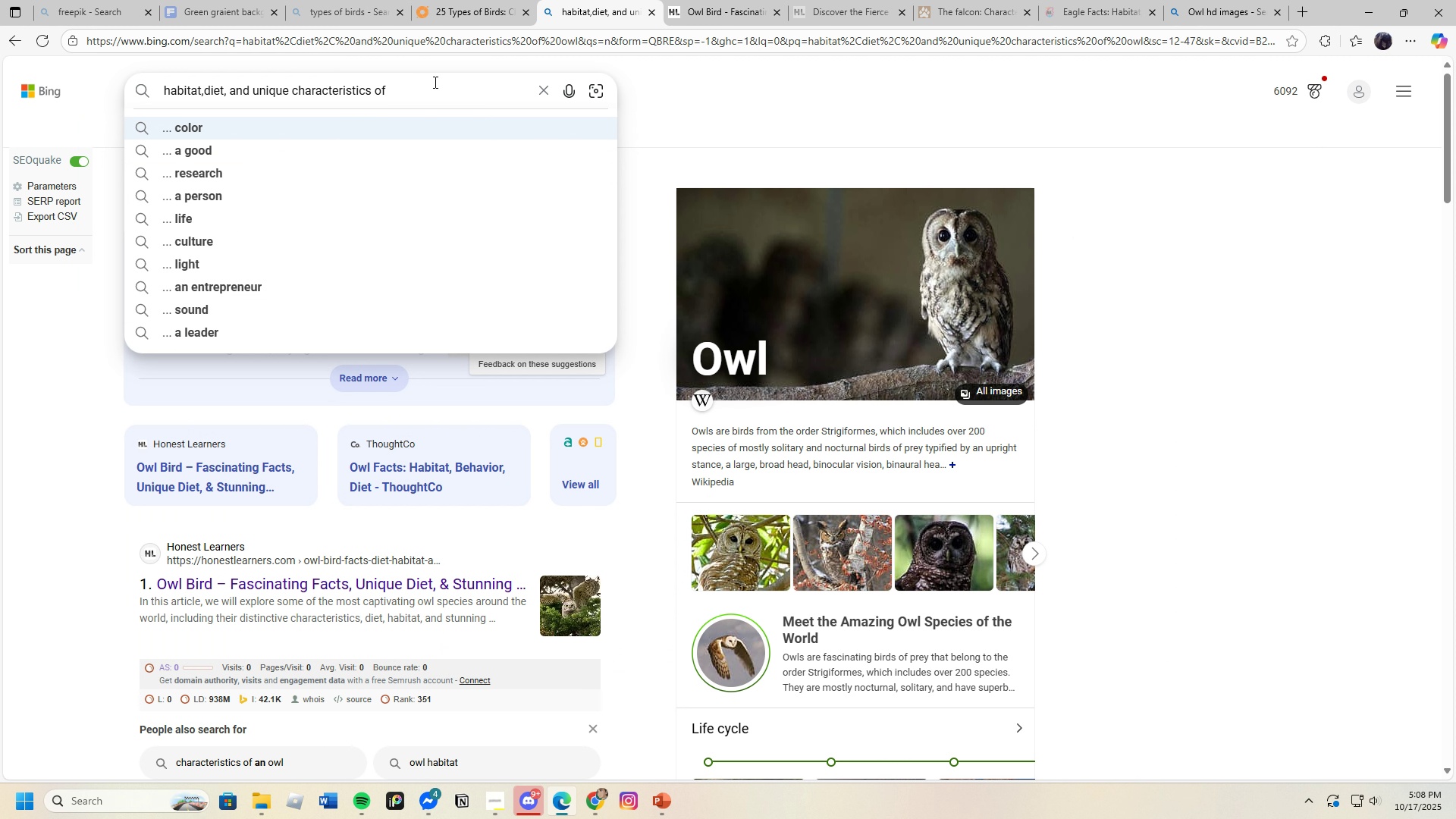 
type(Parrot)
 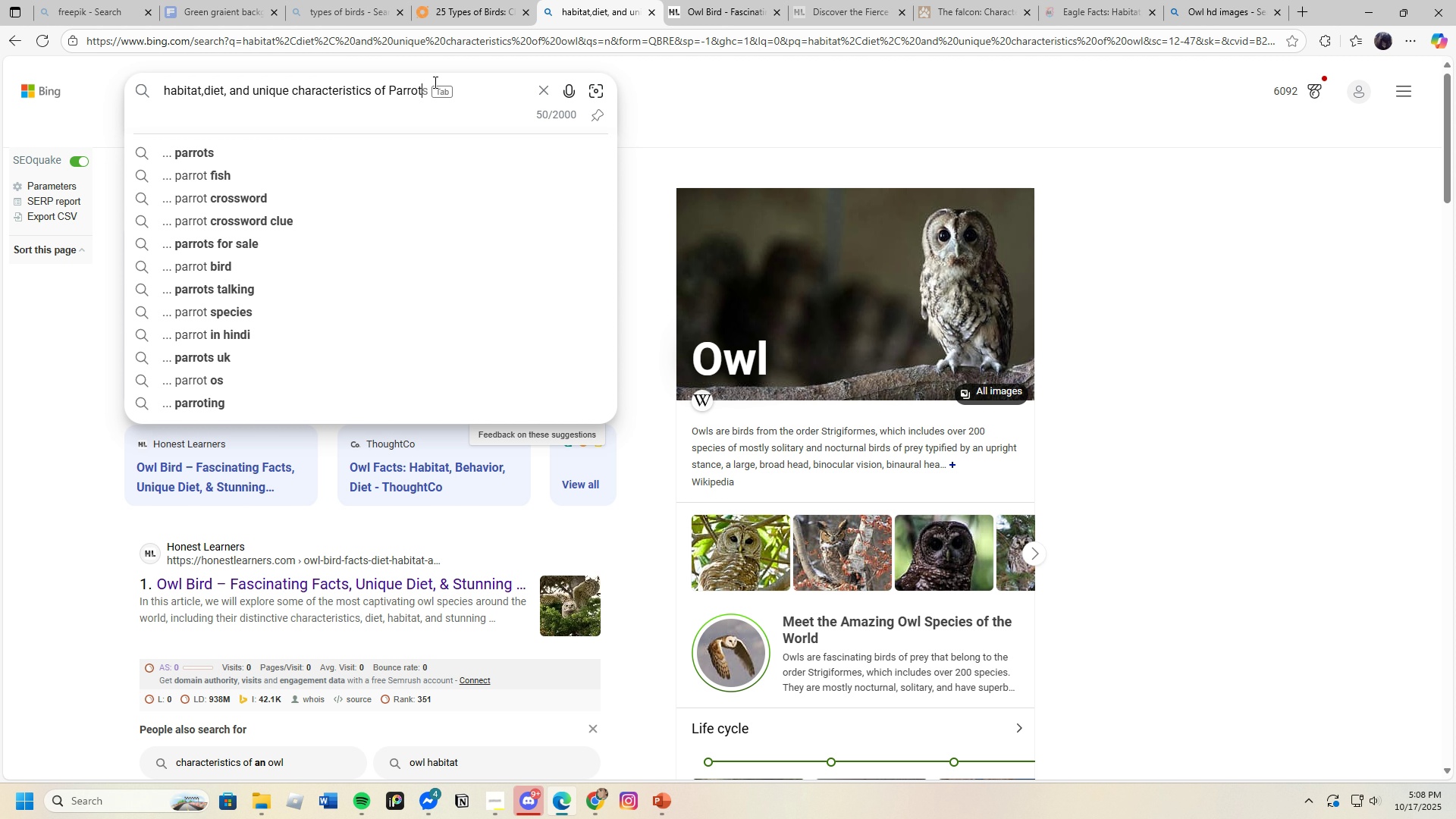 
key(Enter)
 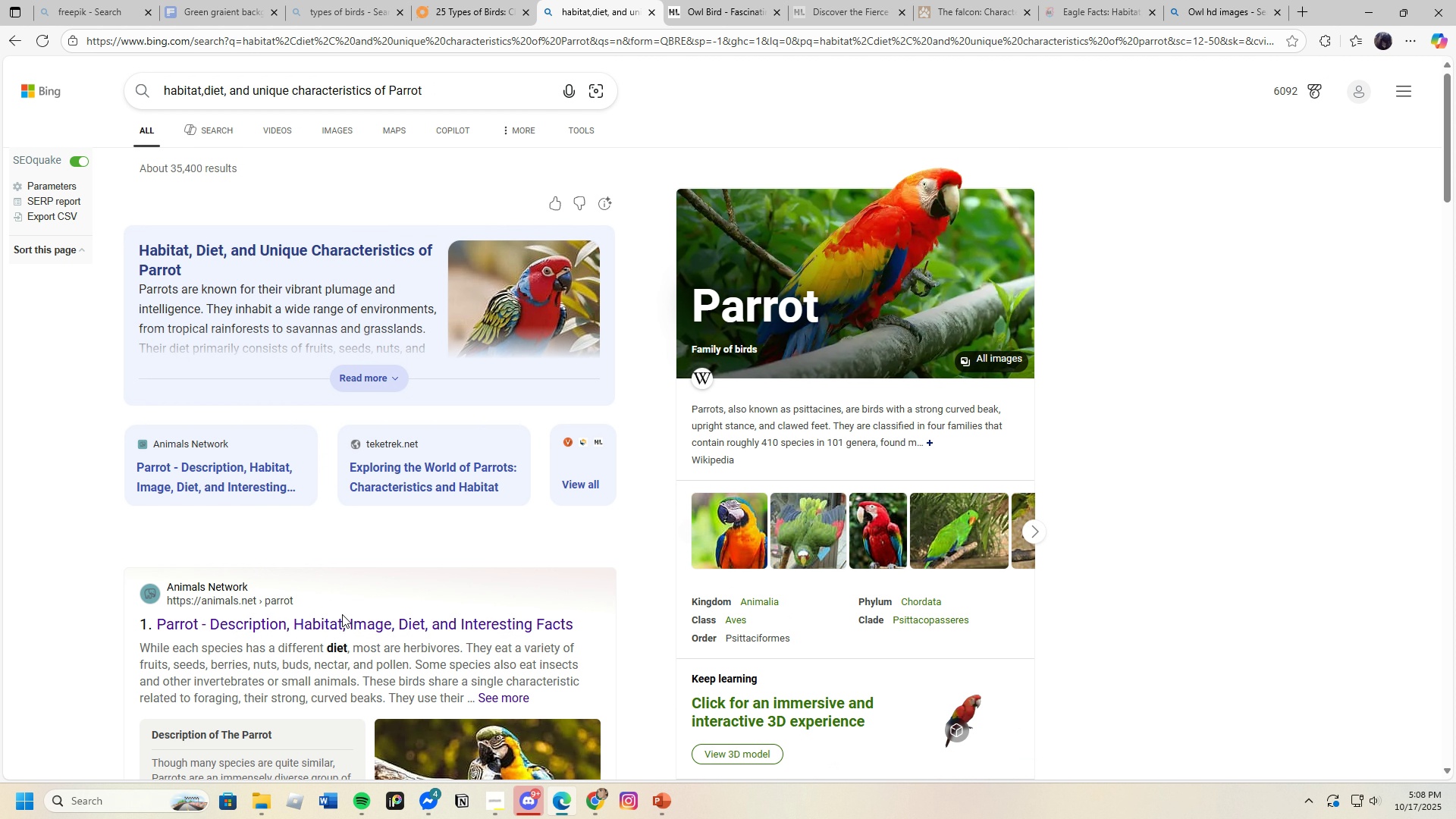 
left_click([342, 614])
 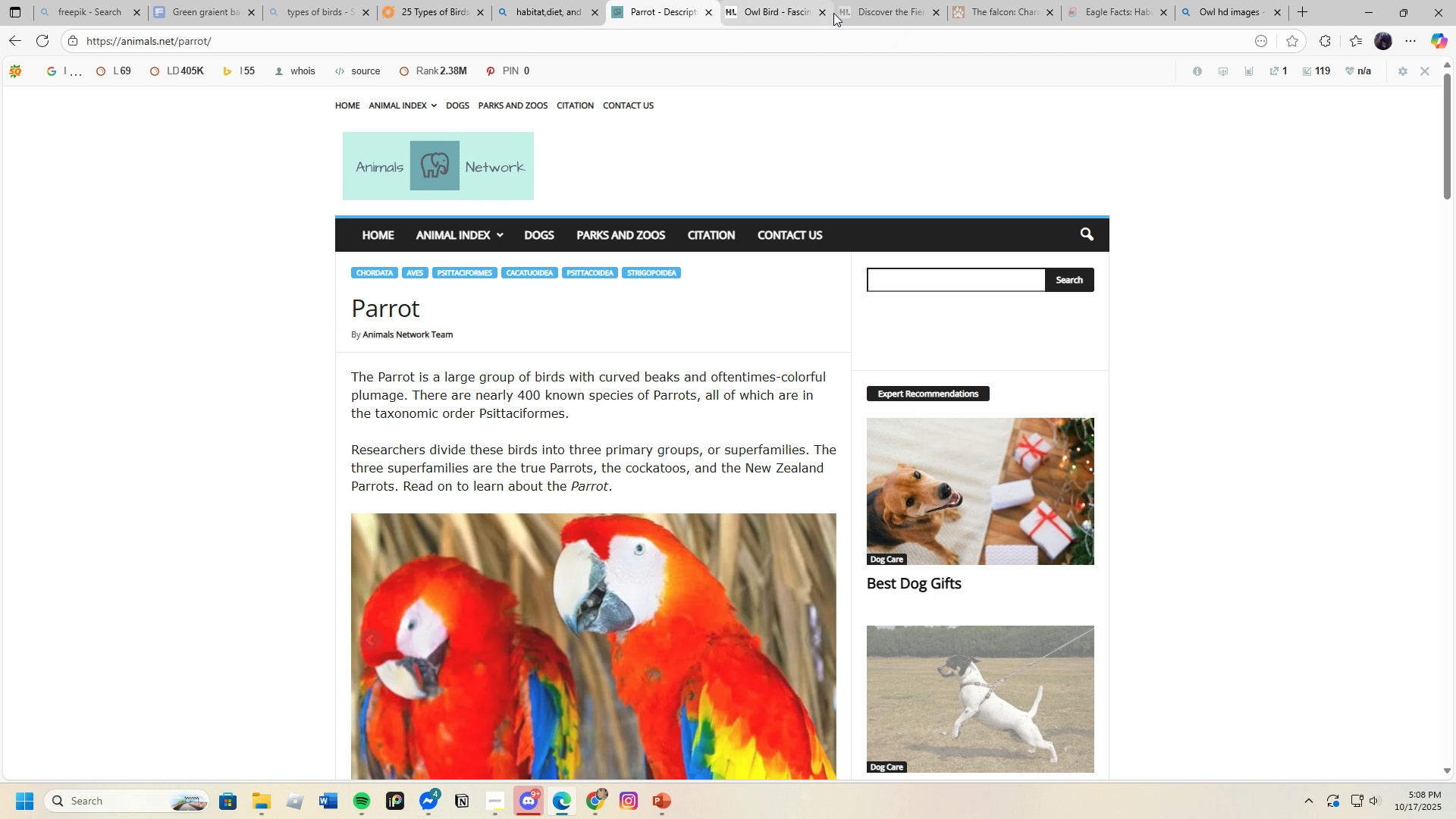 
double_click([821, 14])
 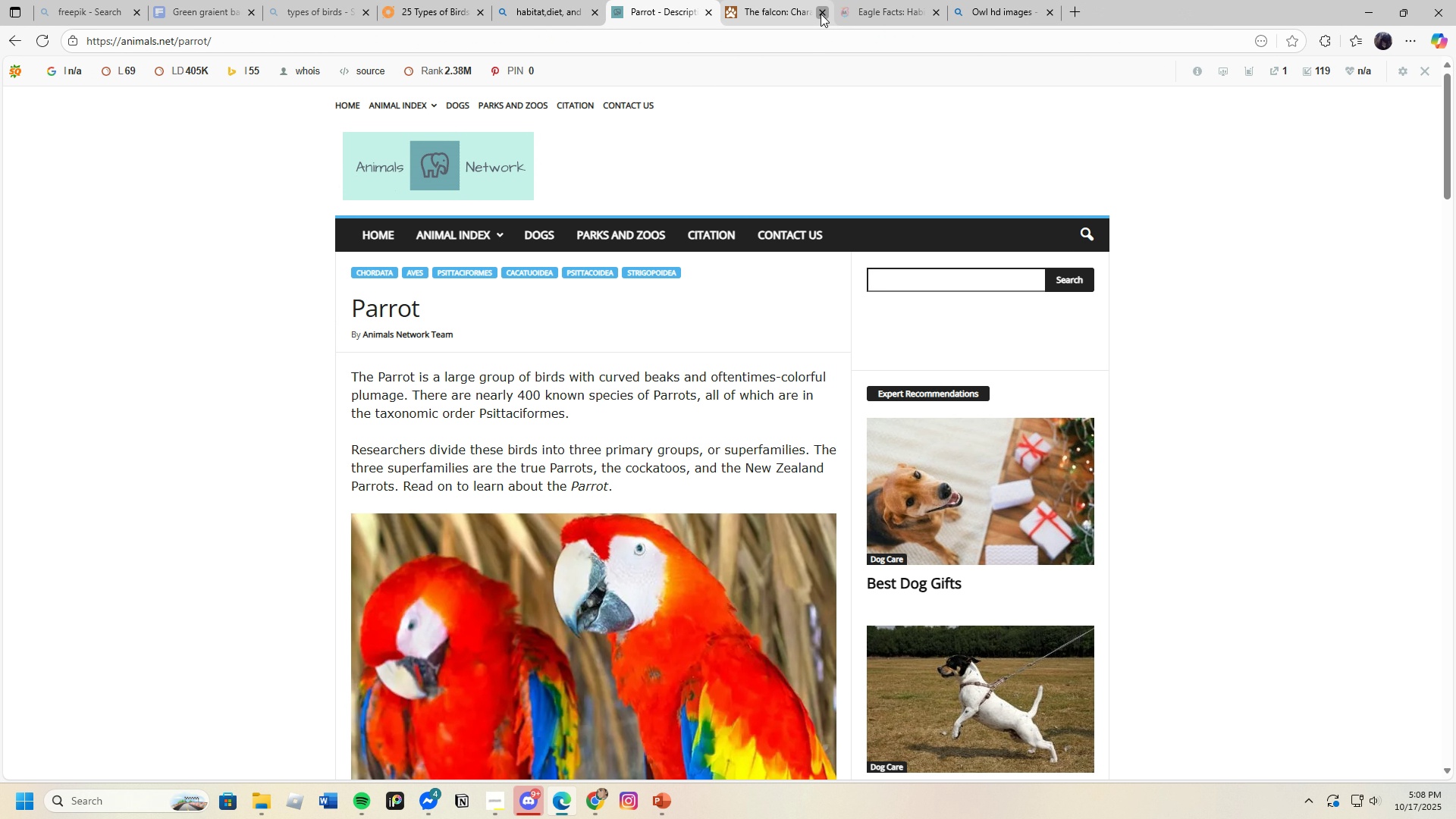 
triple_click([821, 14])
 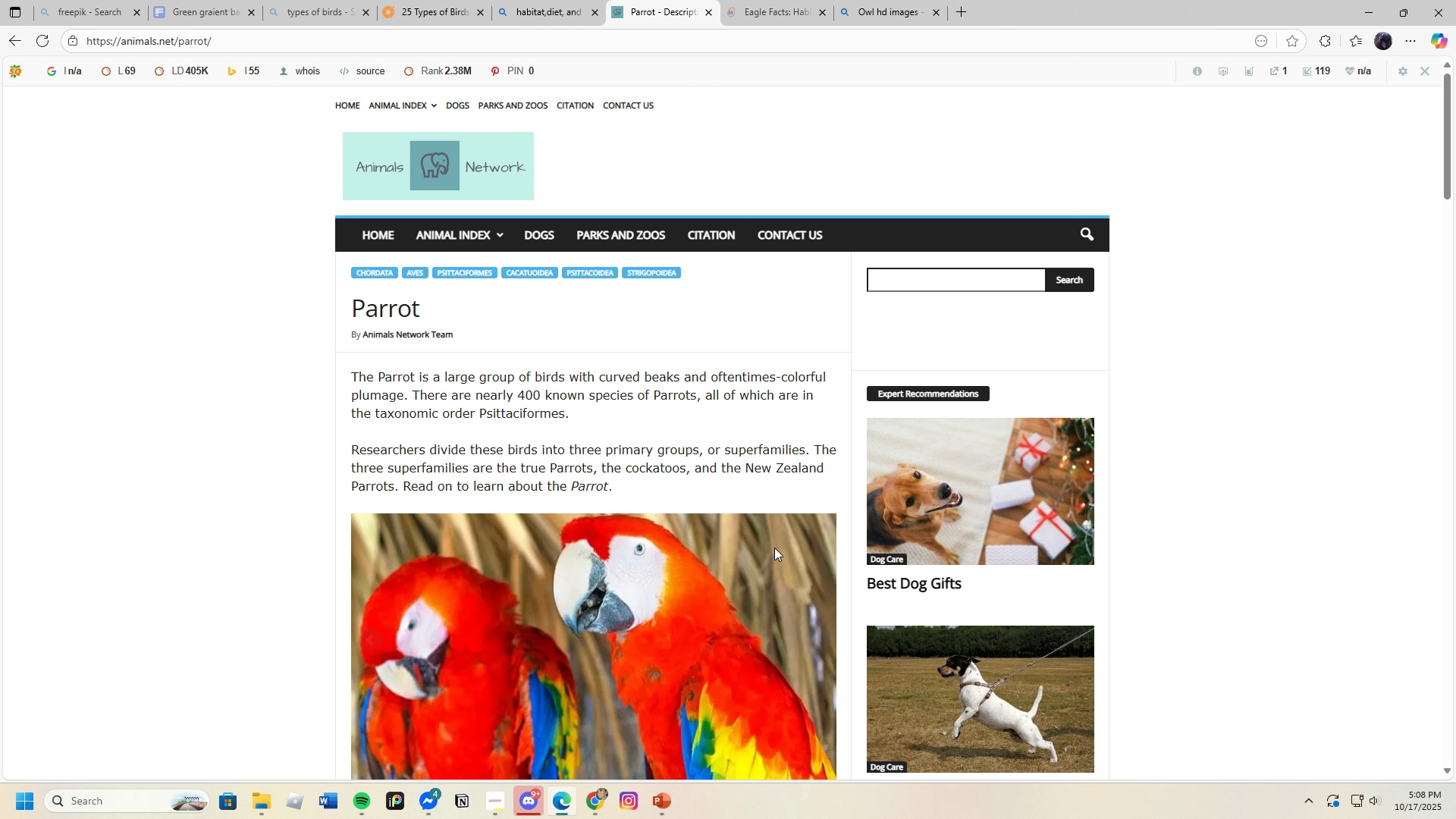 
scroll: coordinate [767, 538], scroll_direction: down, amount: 18.0
 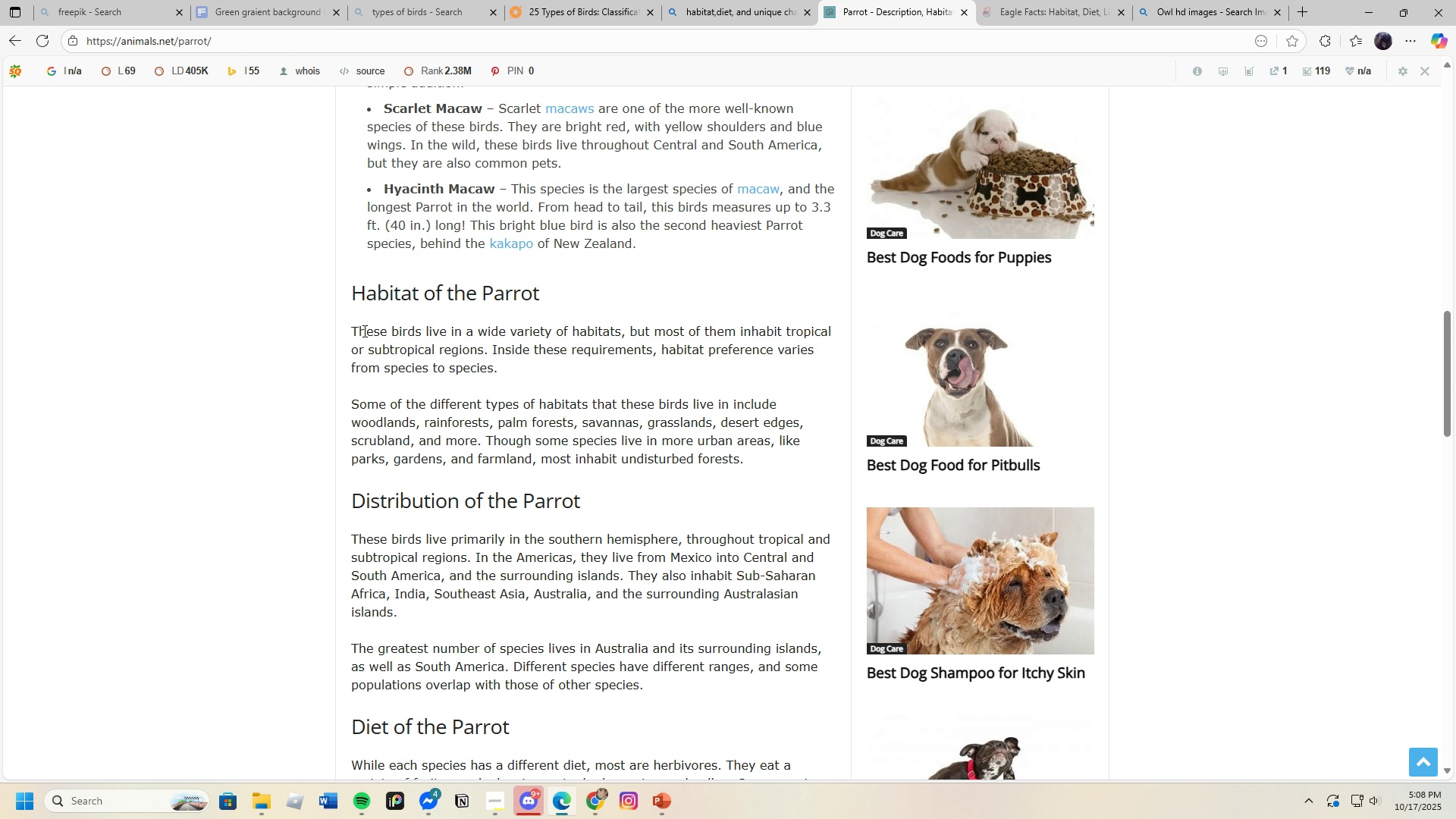 
left_click_drag(start_coordinate=[359, 329], to_coordinate=[591, 369])
 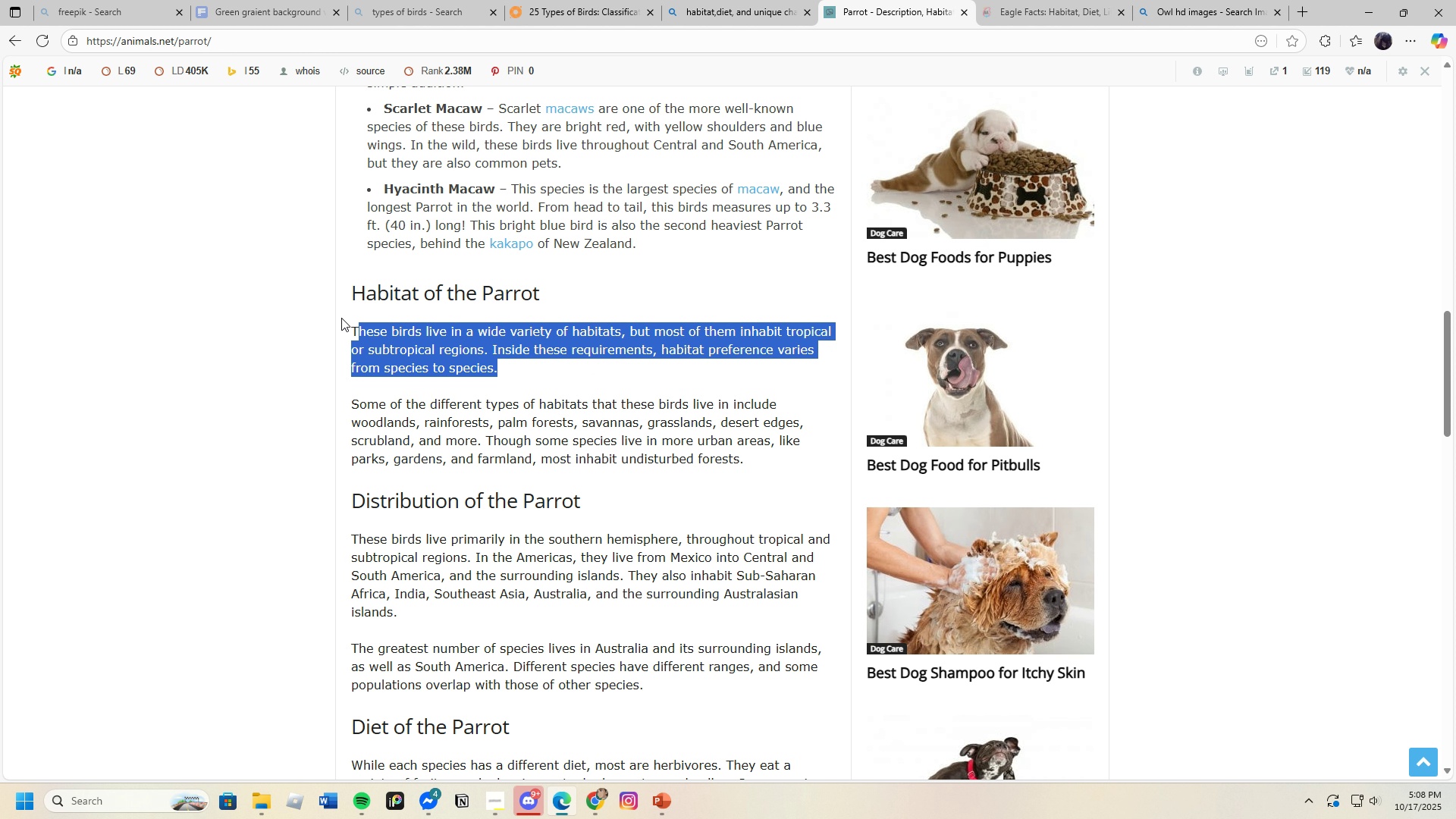 
left_click_drag(start_coordinate=[341, 318], to_coordinate=[554, 374])
 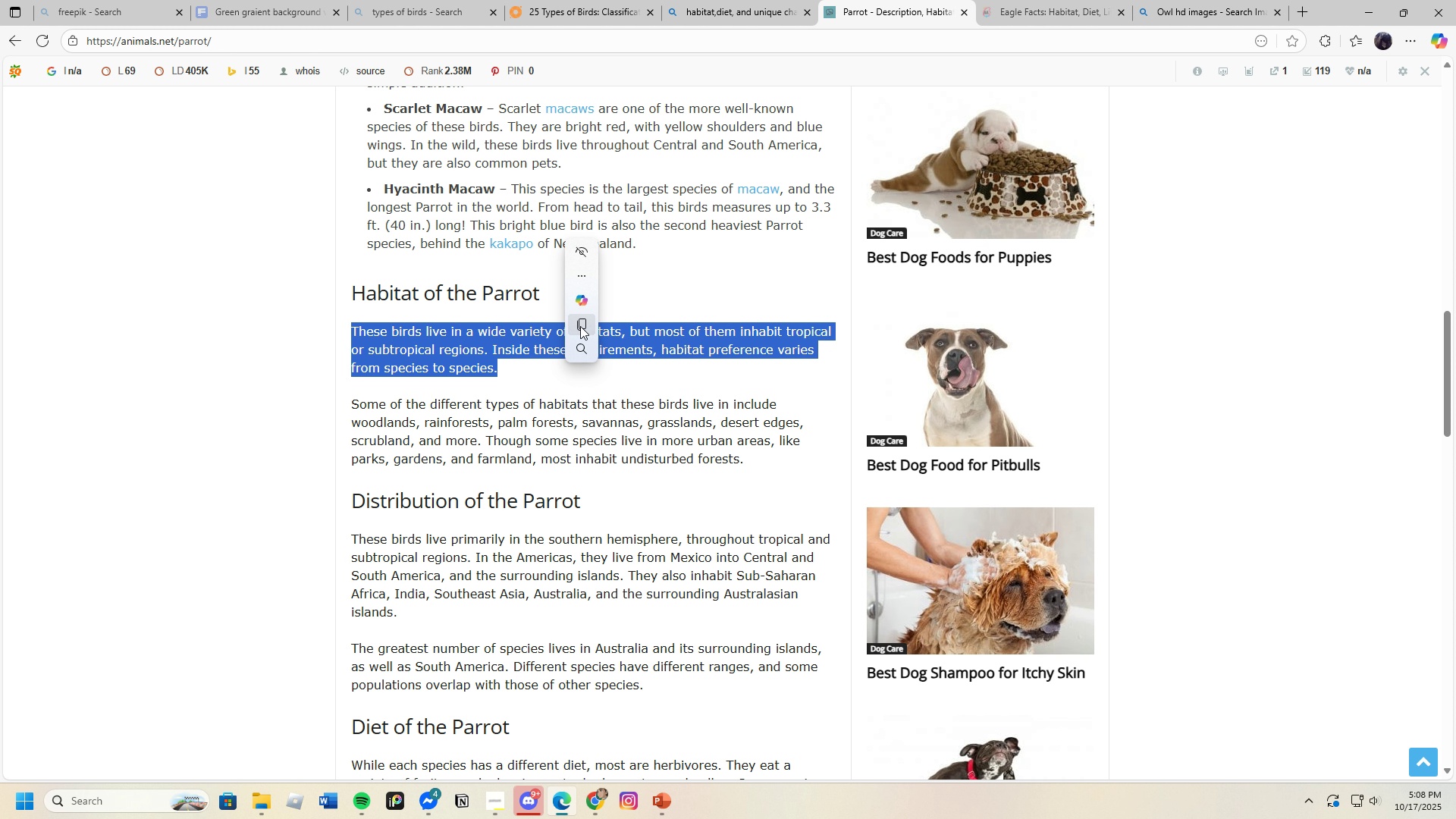 
left_click([580, 326])
 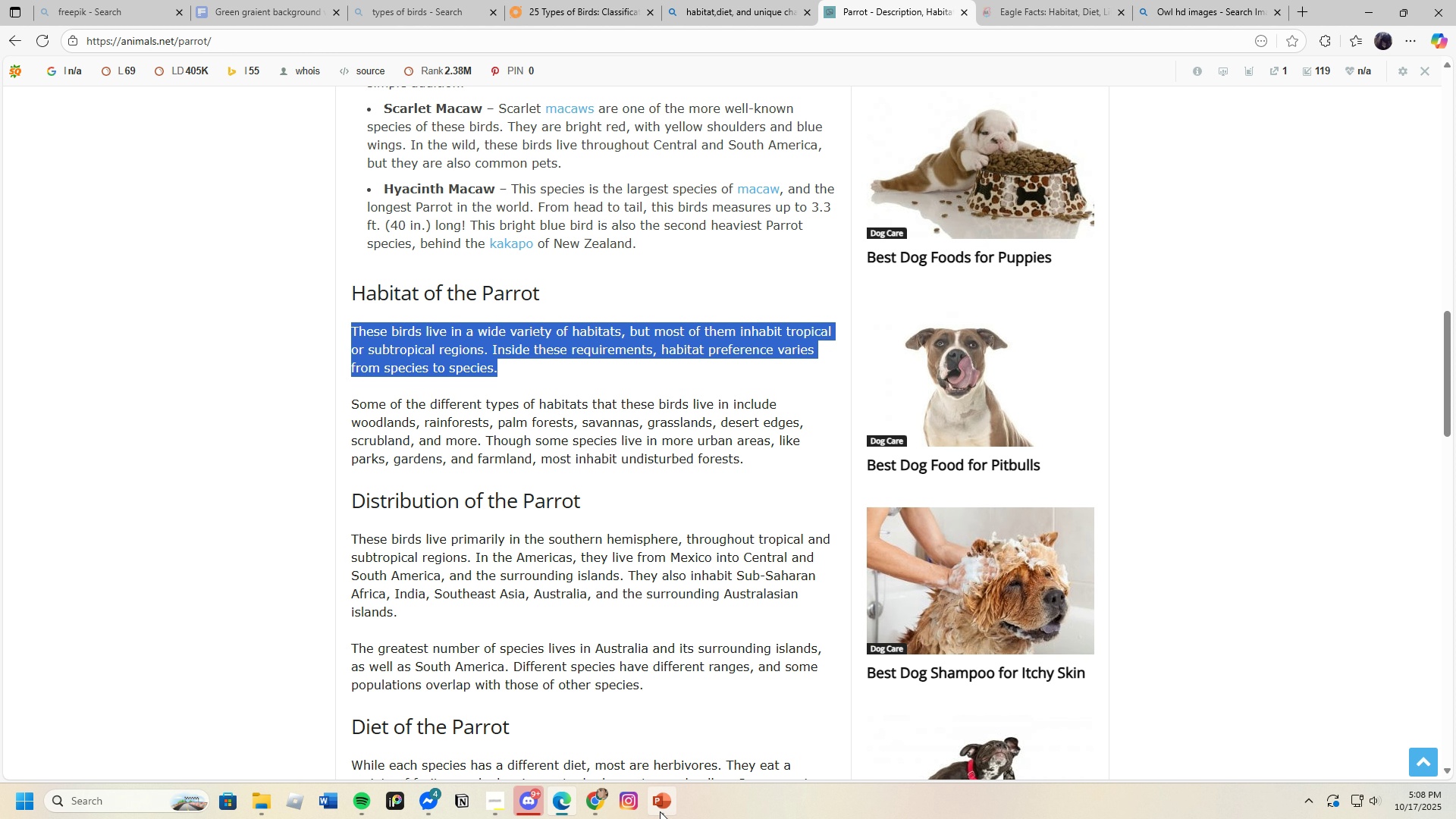 
left_click([660, 811])
 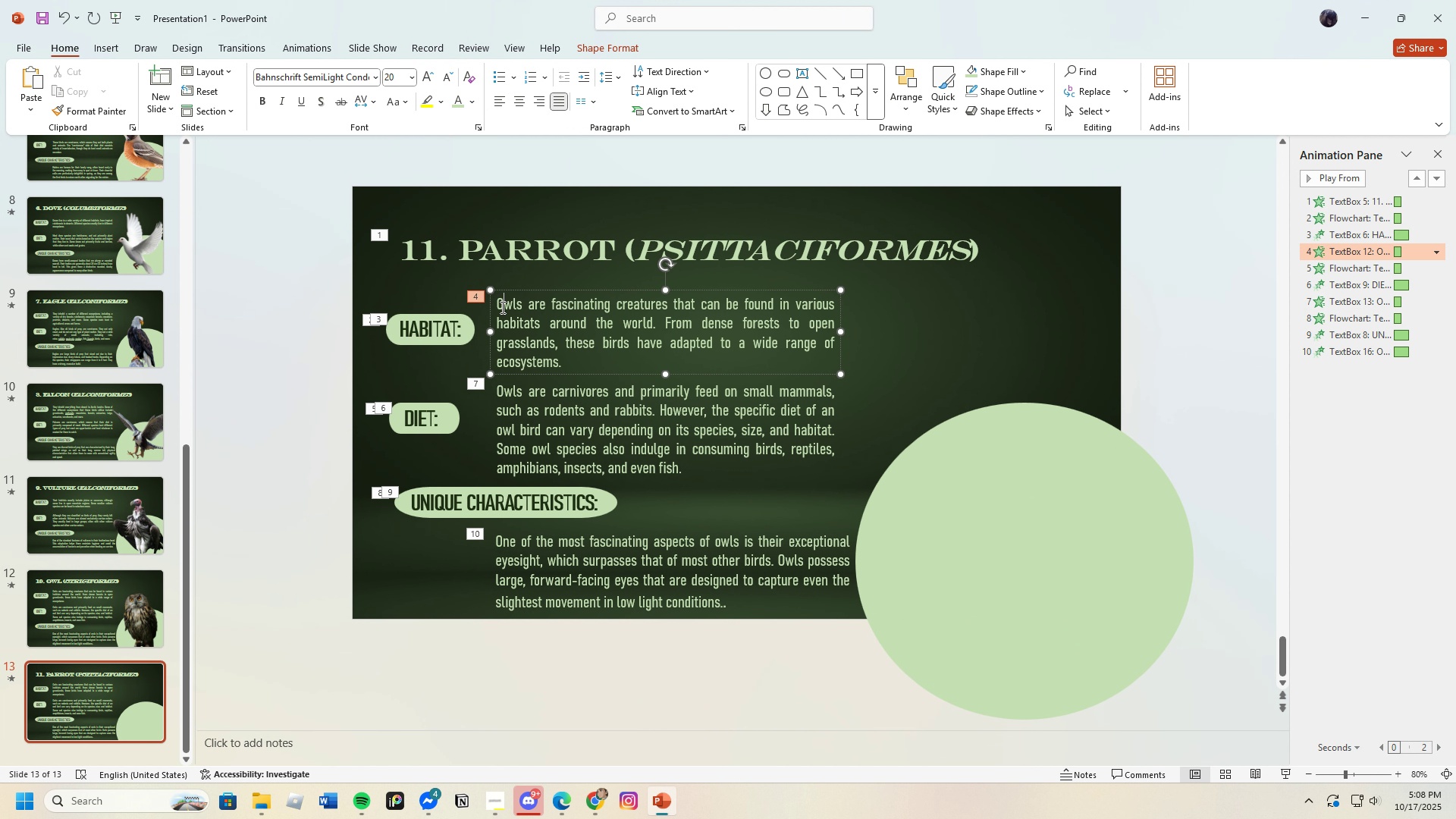 
left_click([501, 307])
 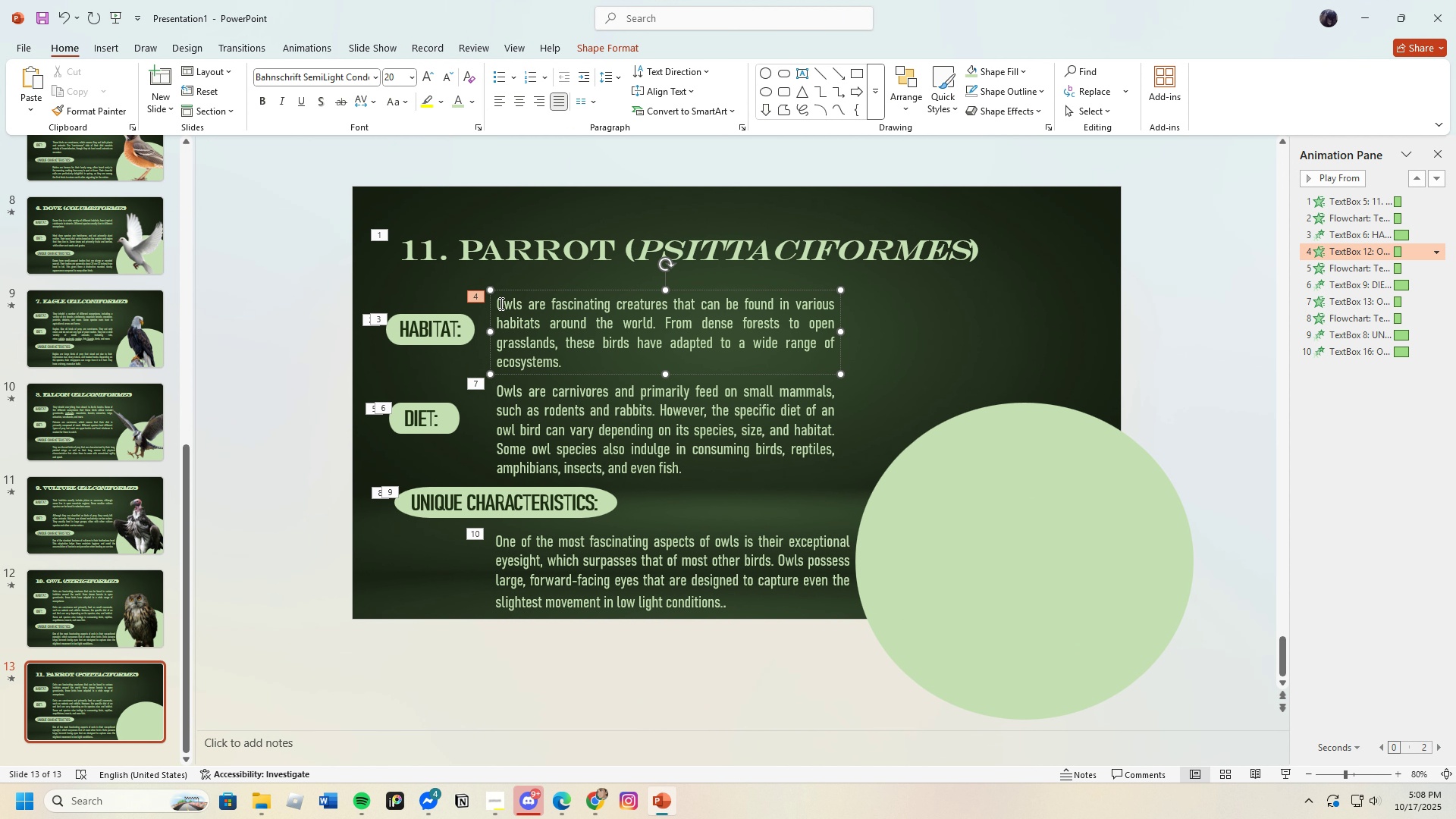 
left_click_drag(start_coordinate=[500, 303], to_coordinate=[595, 373])
 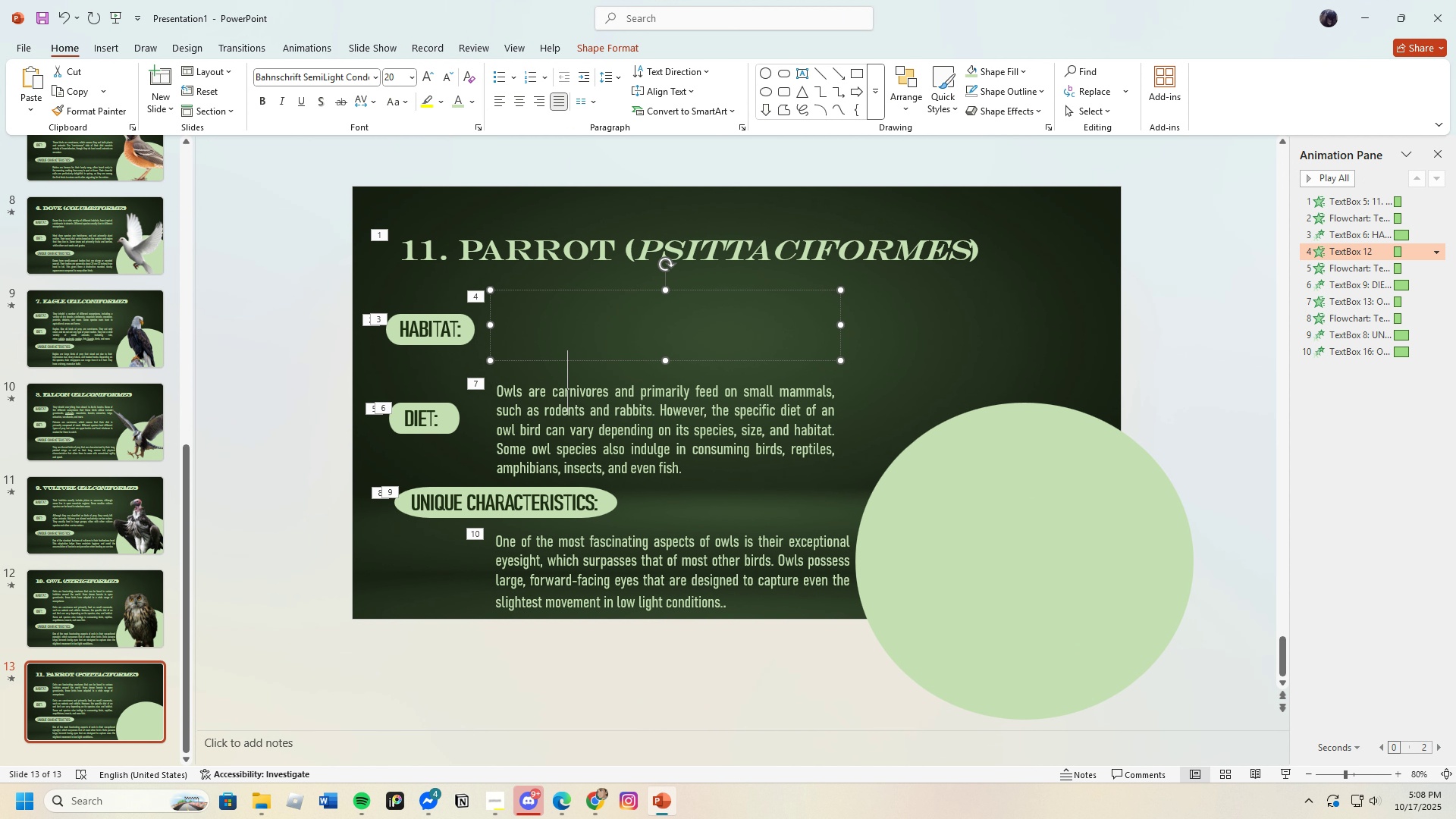 
key(Backspace)
 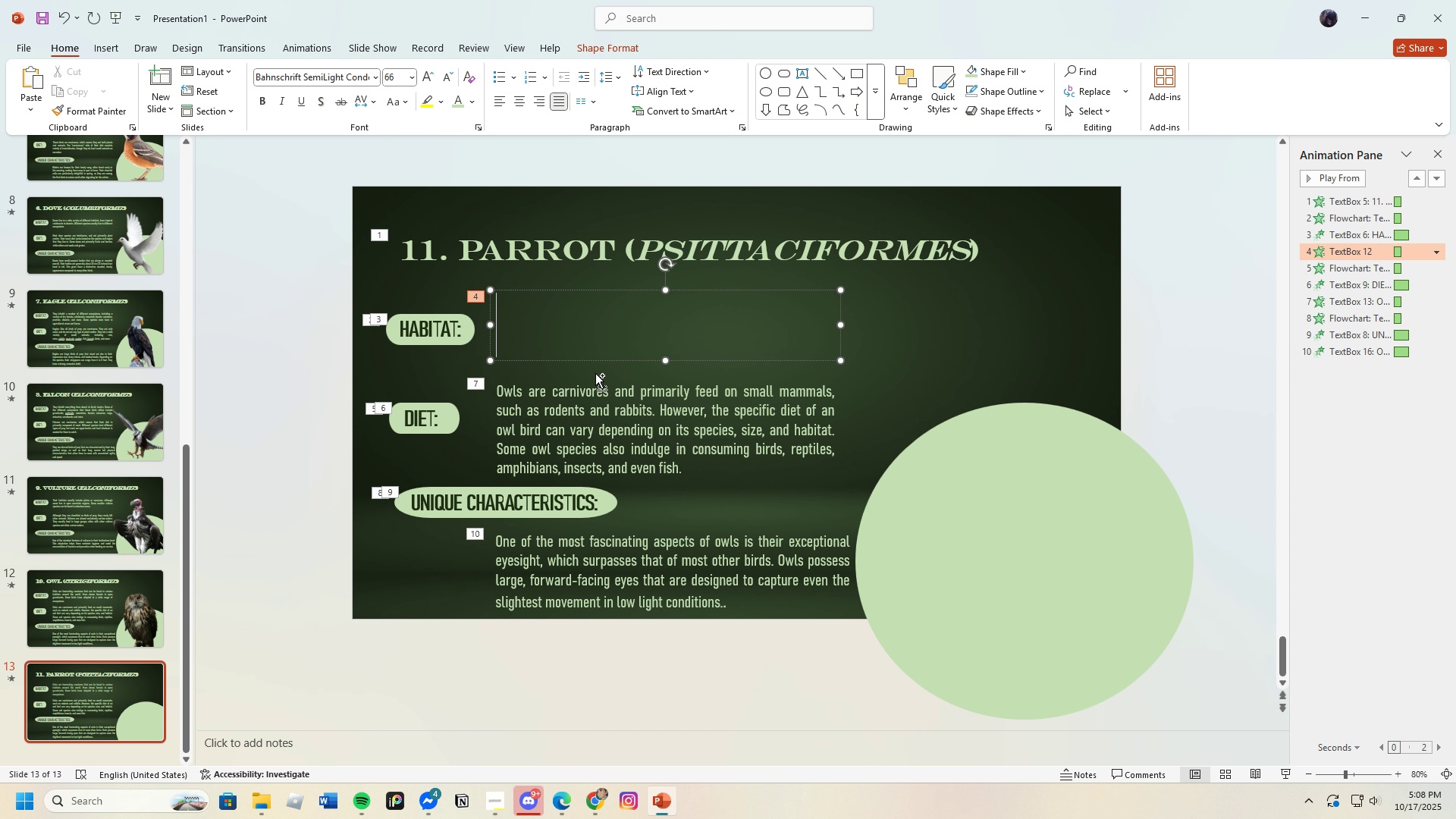 
key(Control+ControlLeft)
 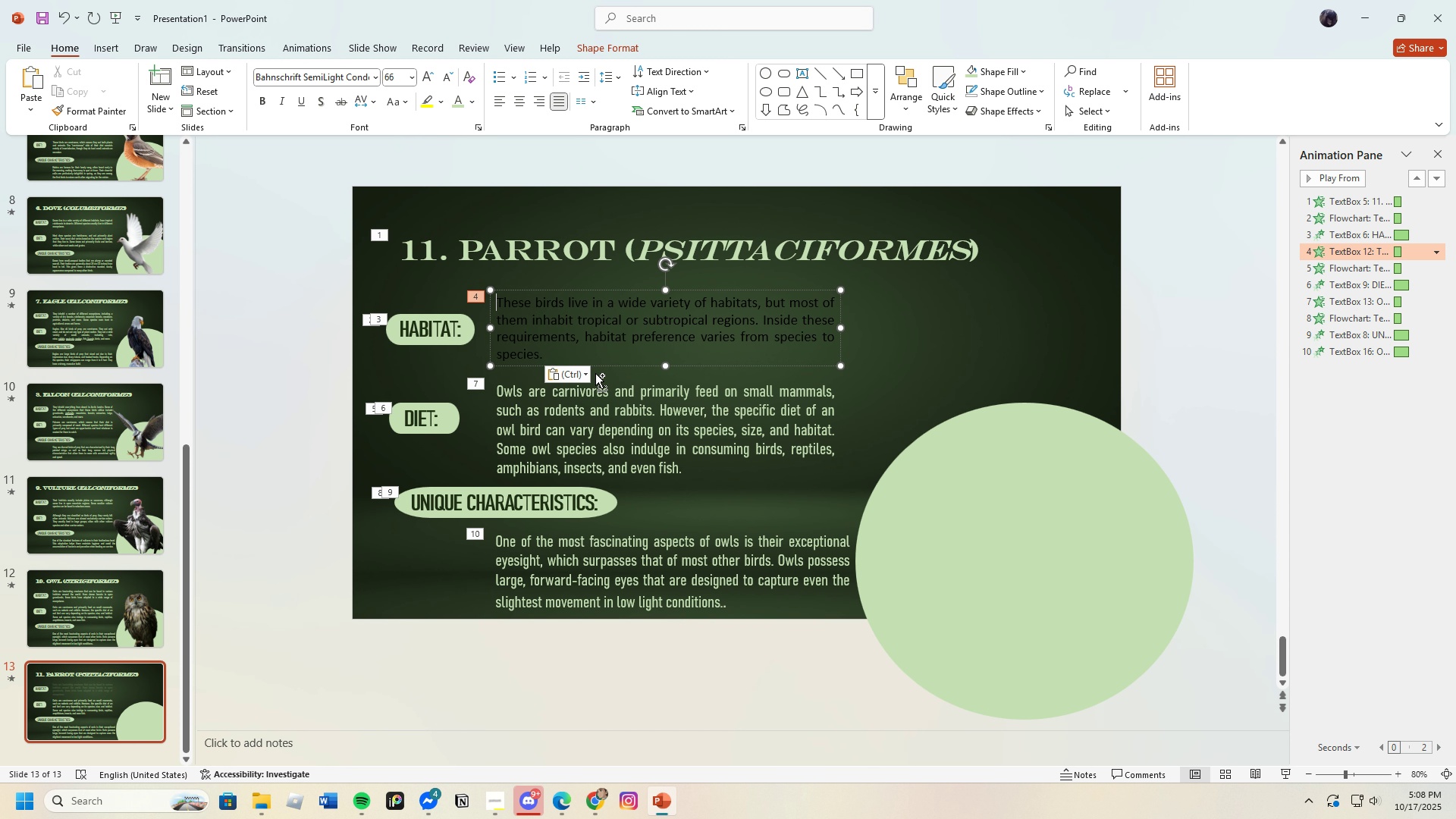 
key(Control+V)
 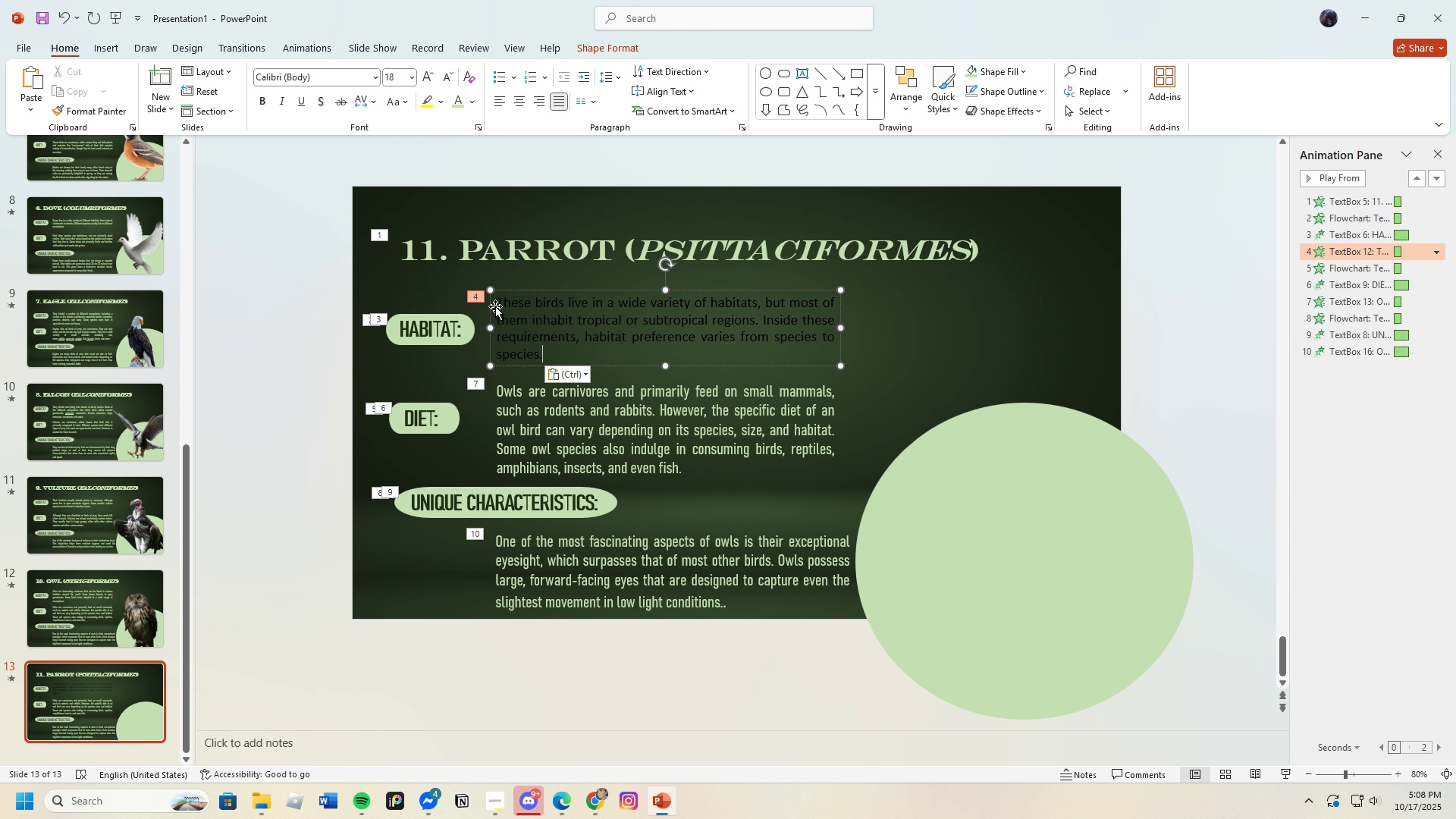 
left_click_drag(start_coordinate=[498, 301], to_coordinate=[598, 376])
 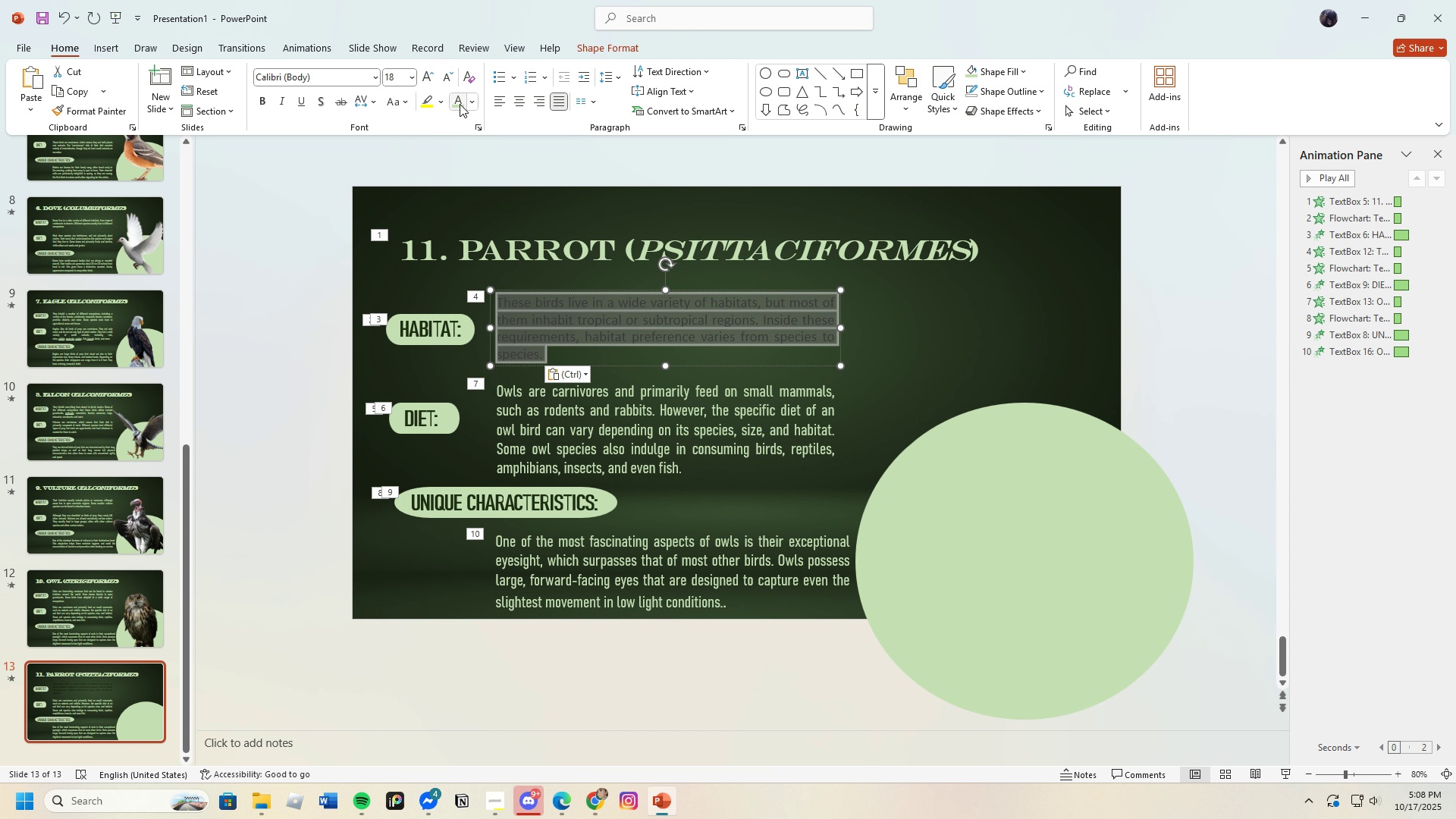 
left_click([460, 104])
 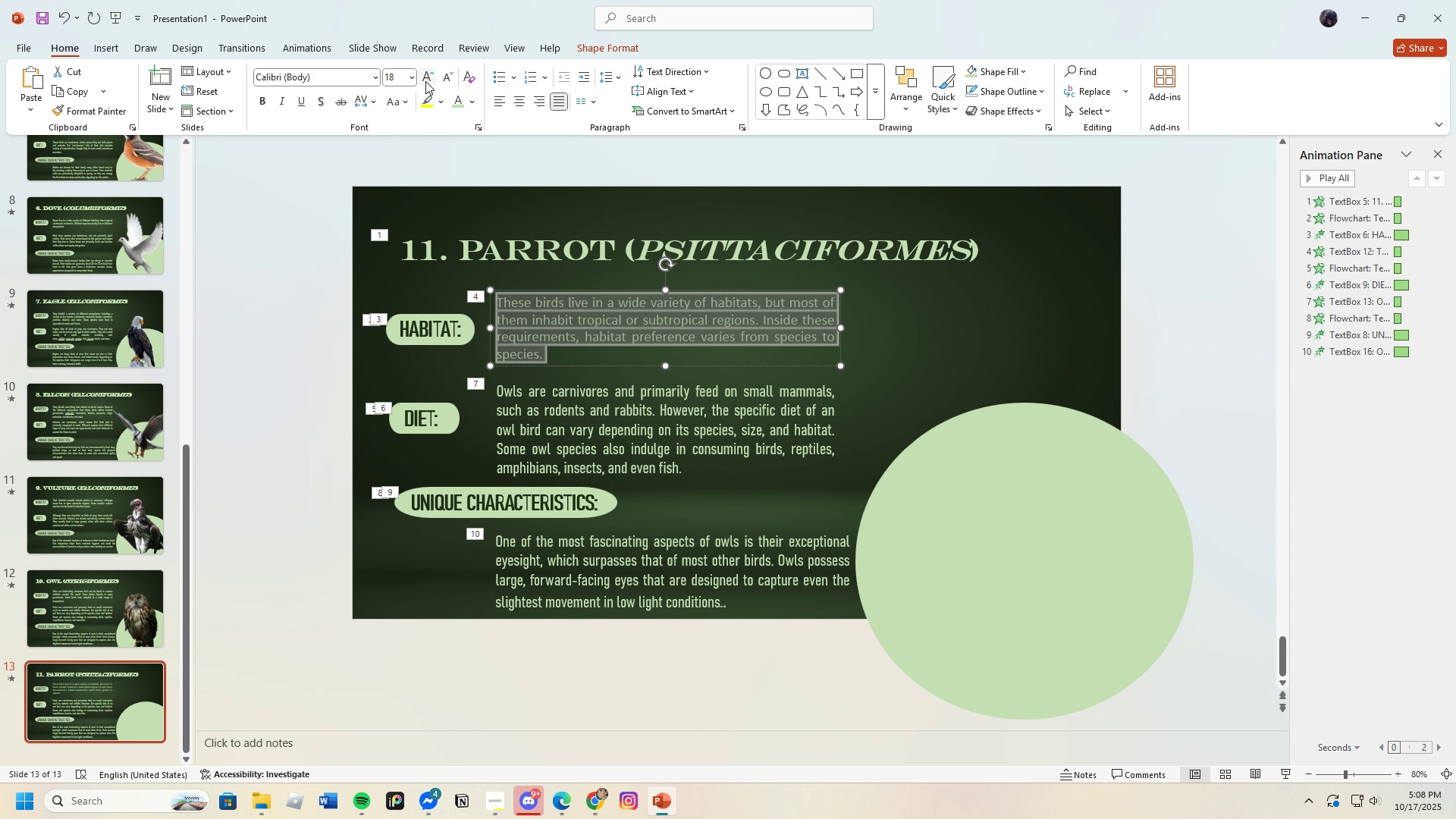 
left_click([425, 76])
 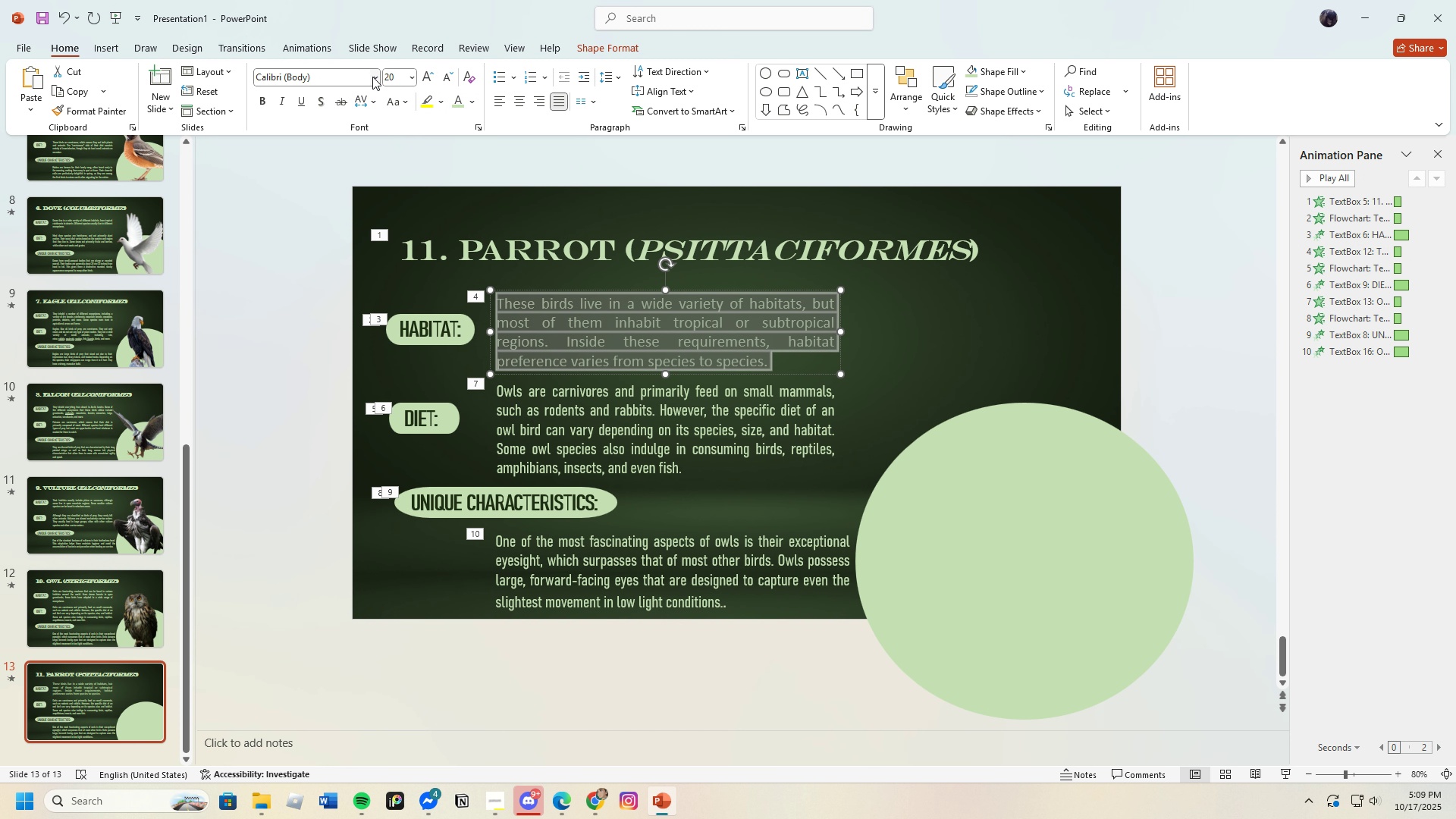 
left_click([372, 77])
 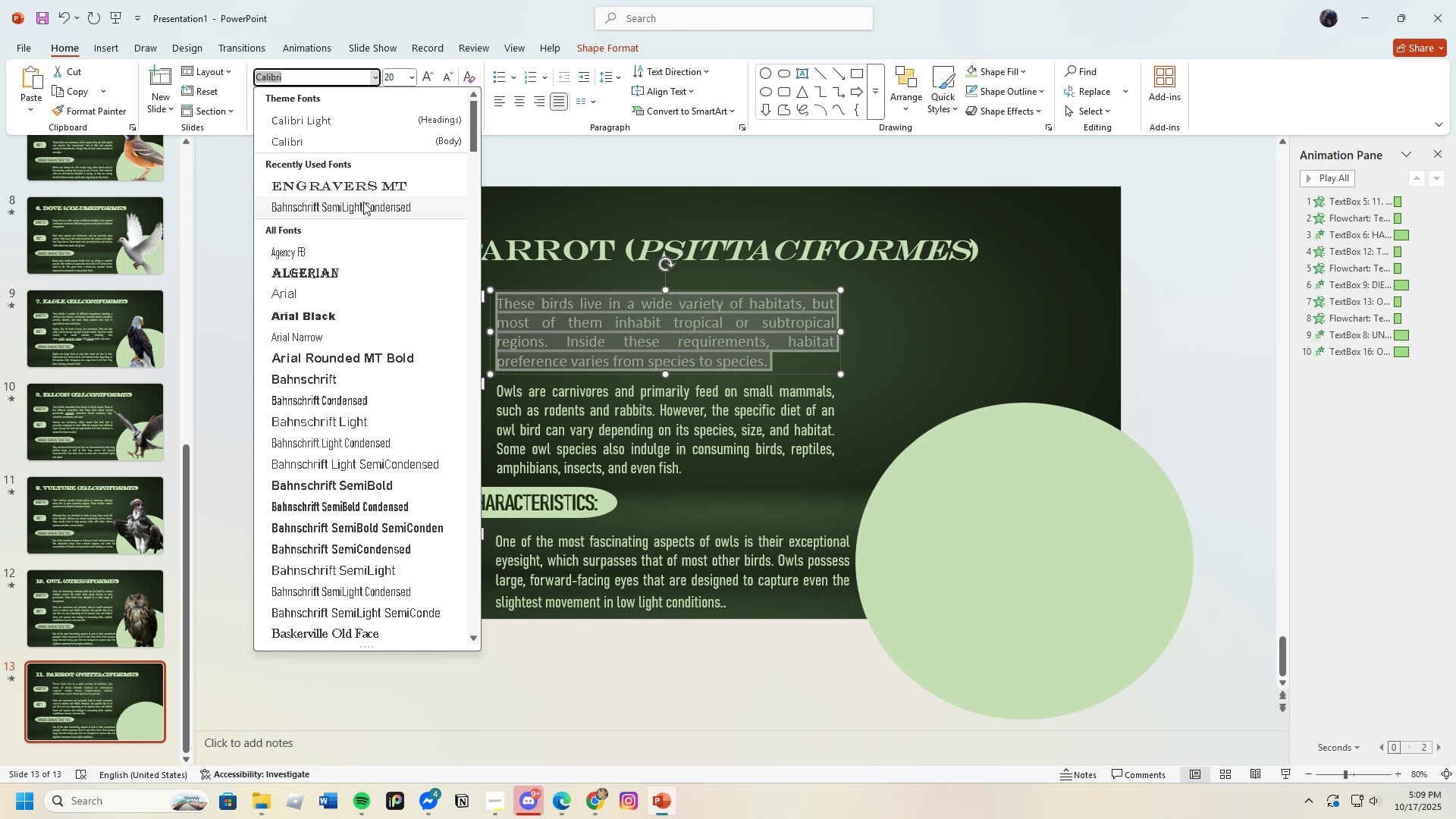 
left_click([363, 202])
 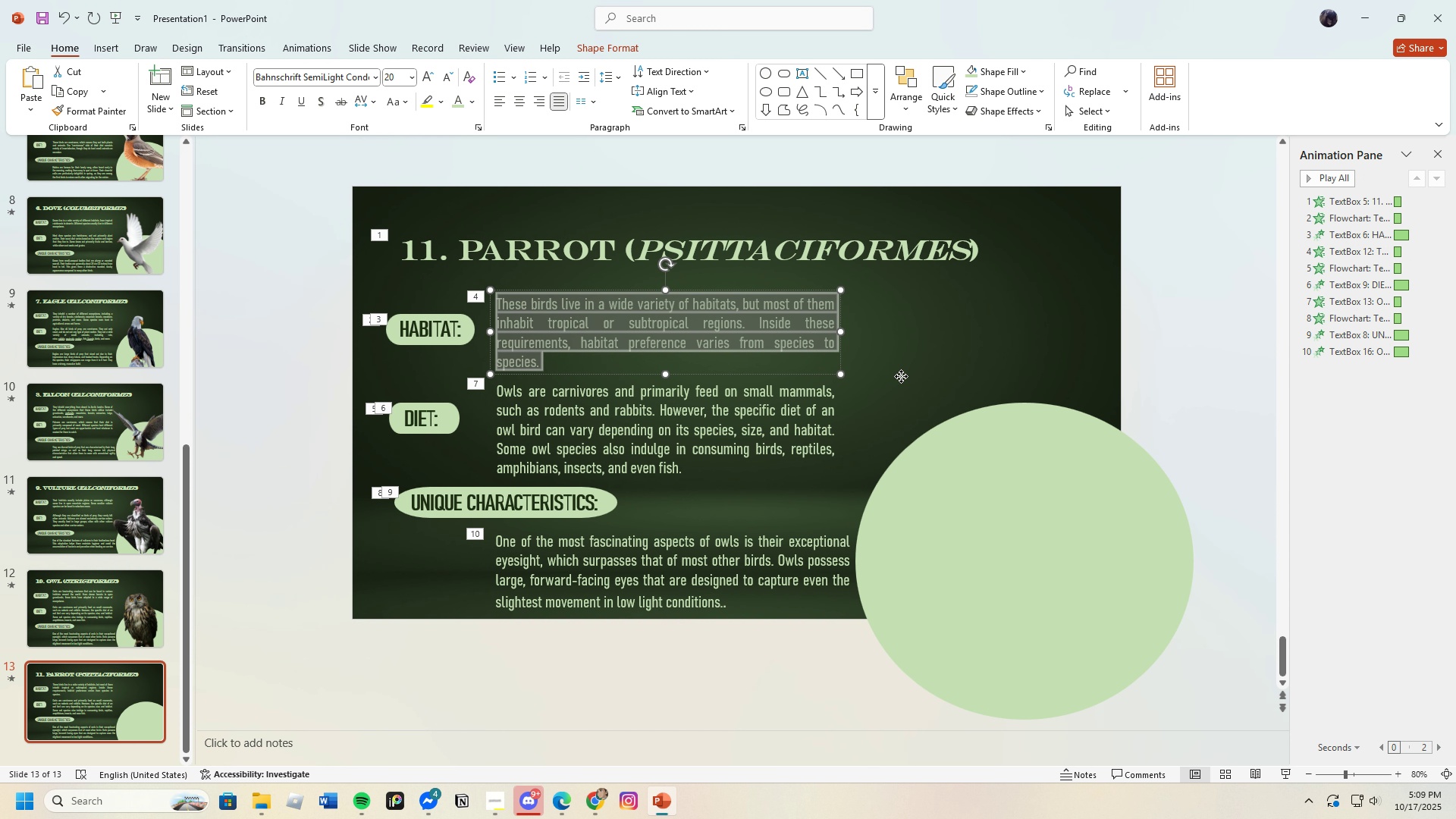 
left_click([901, 376])
 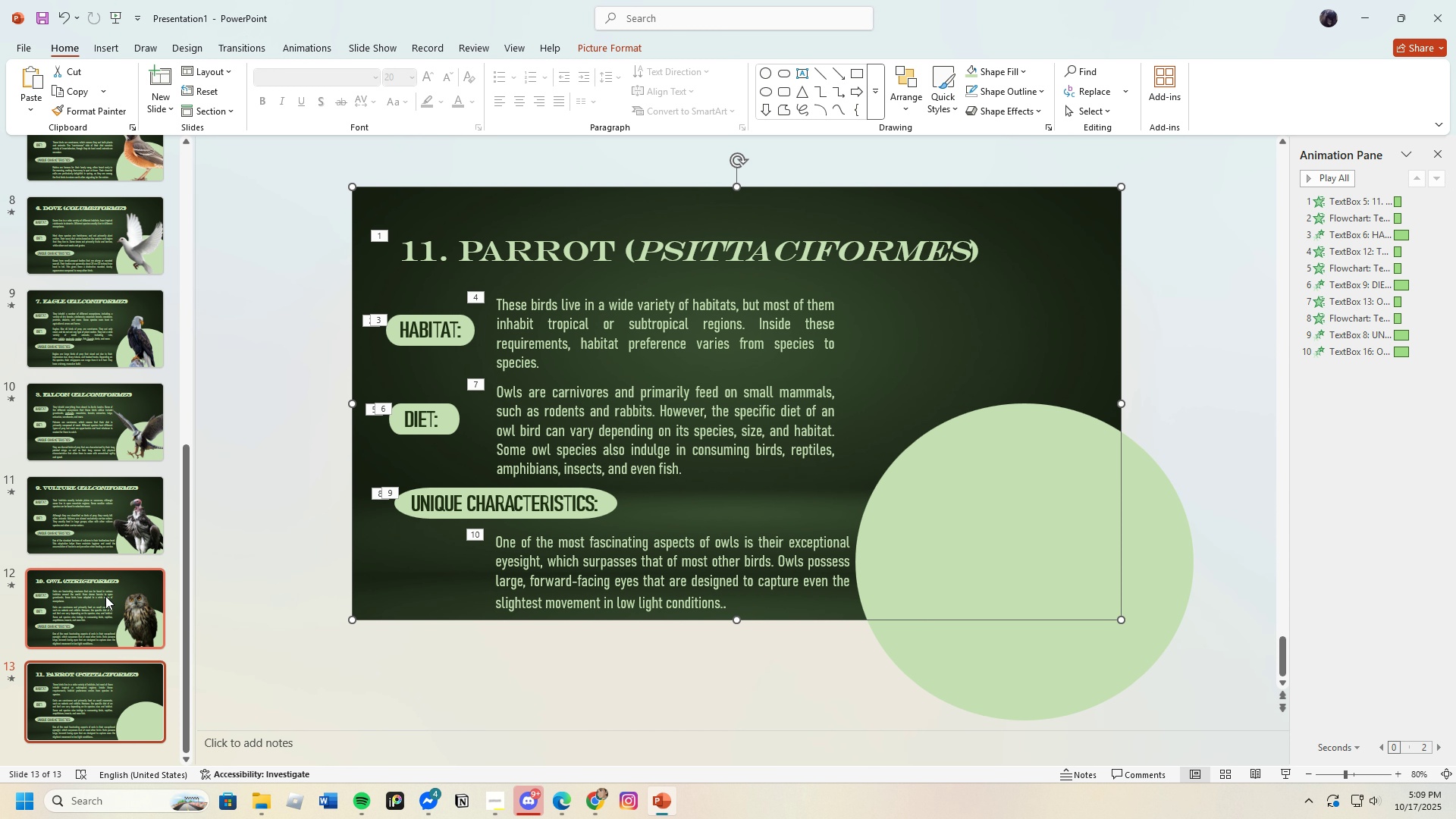 
left_click([98, 601])
 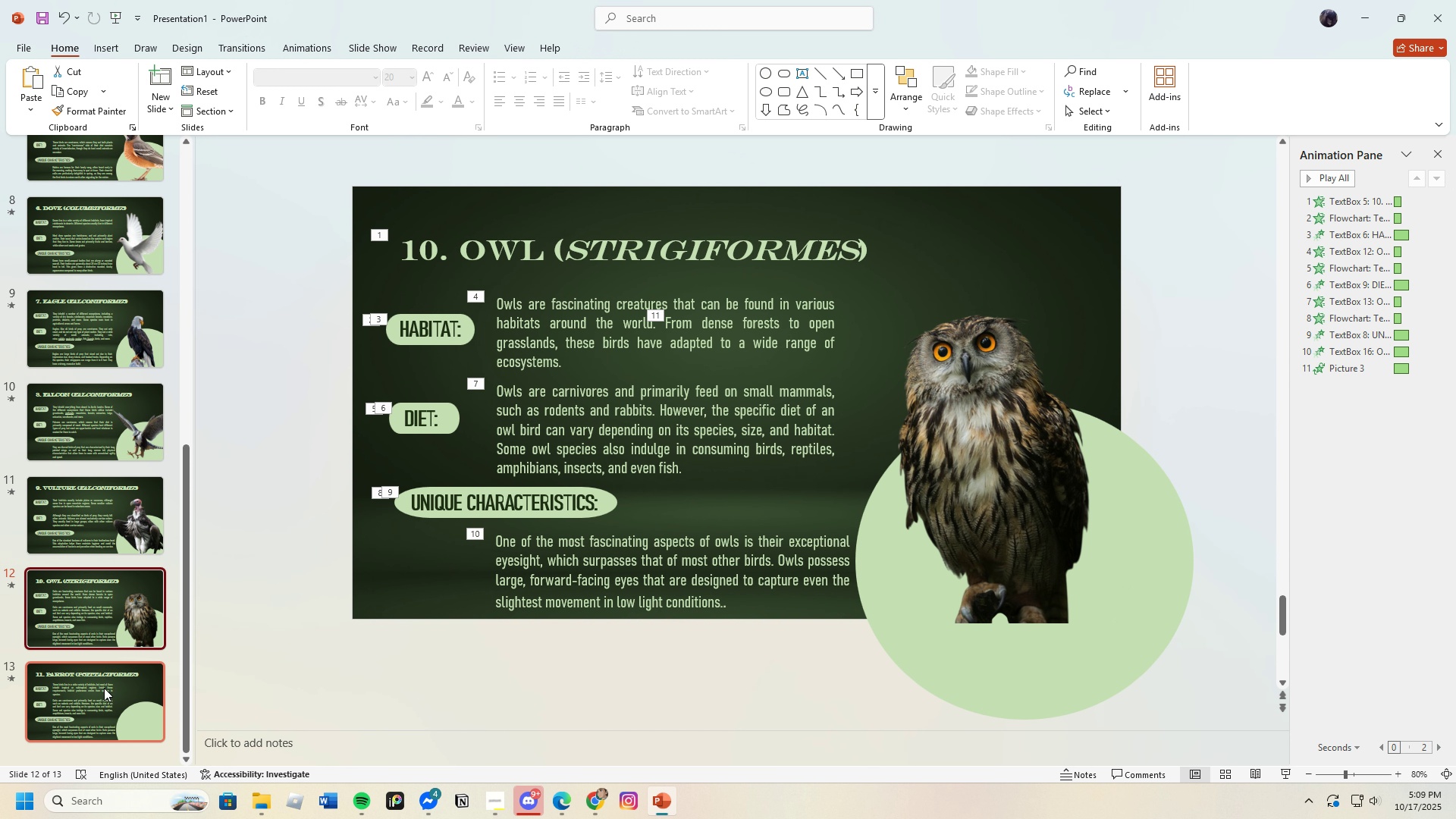 
left_click([105, 688])
 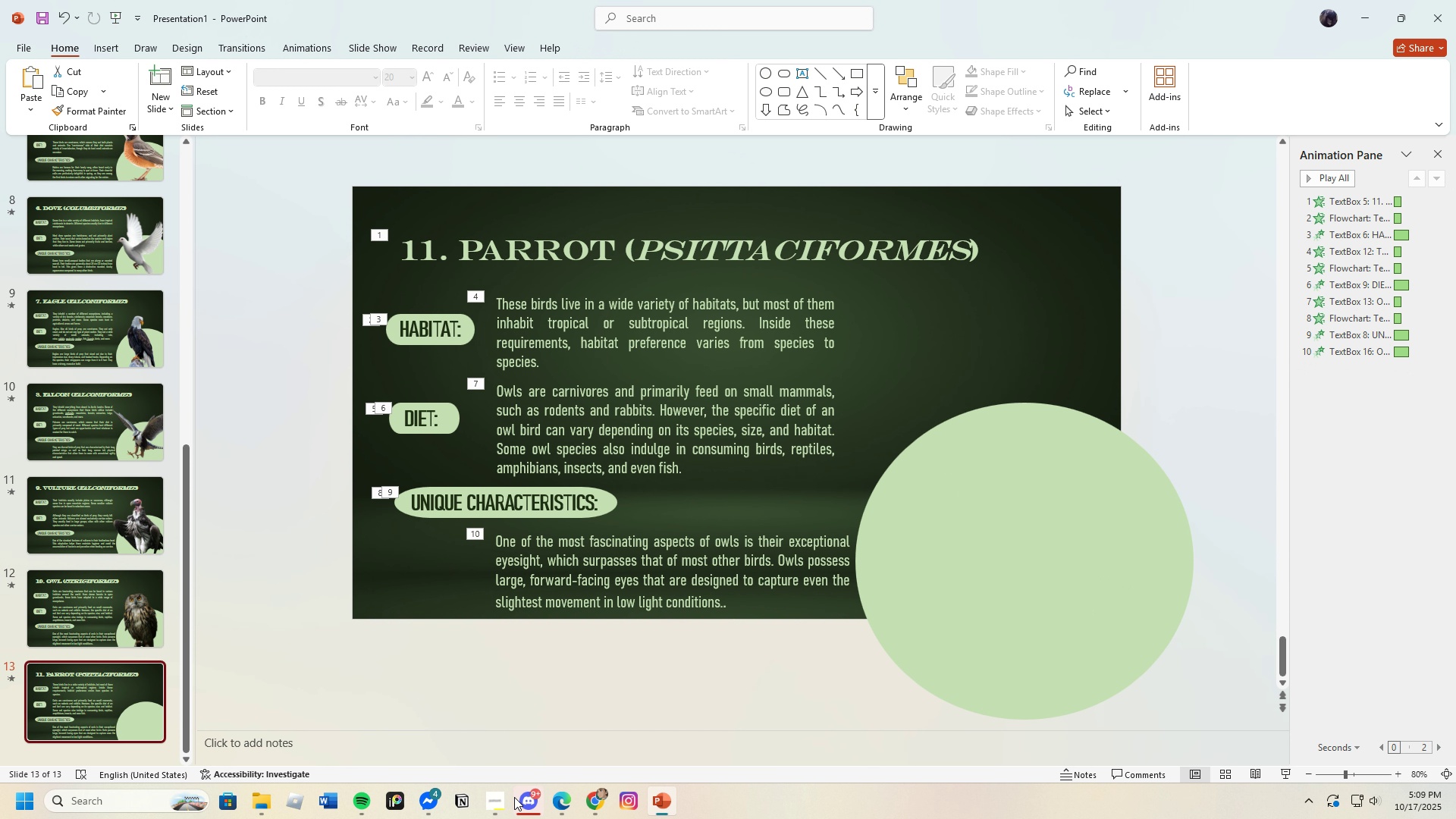 
left_click([565, 802])
 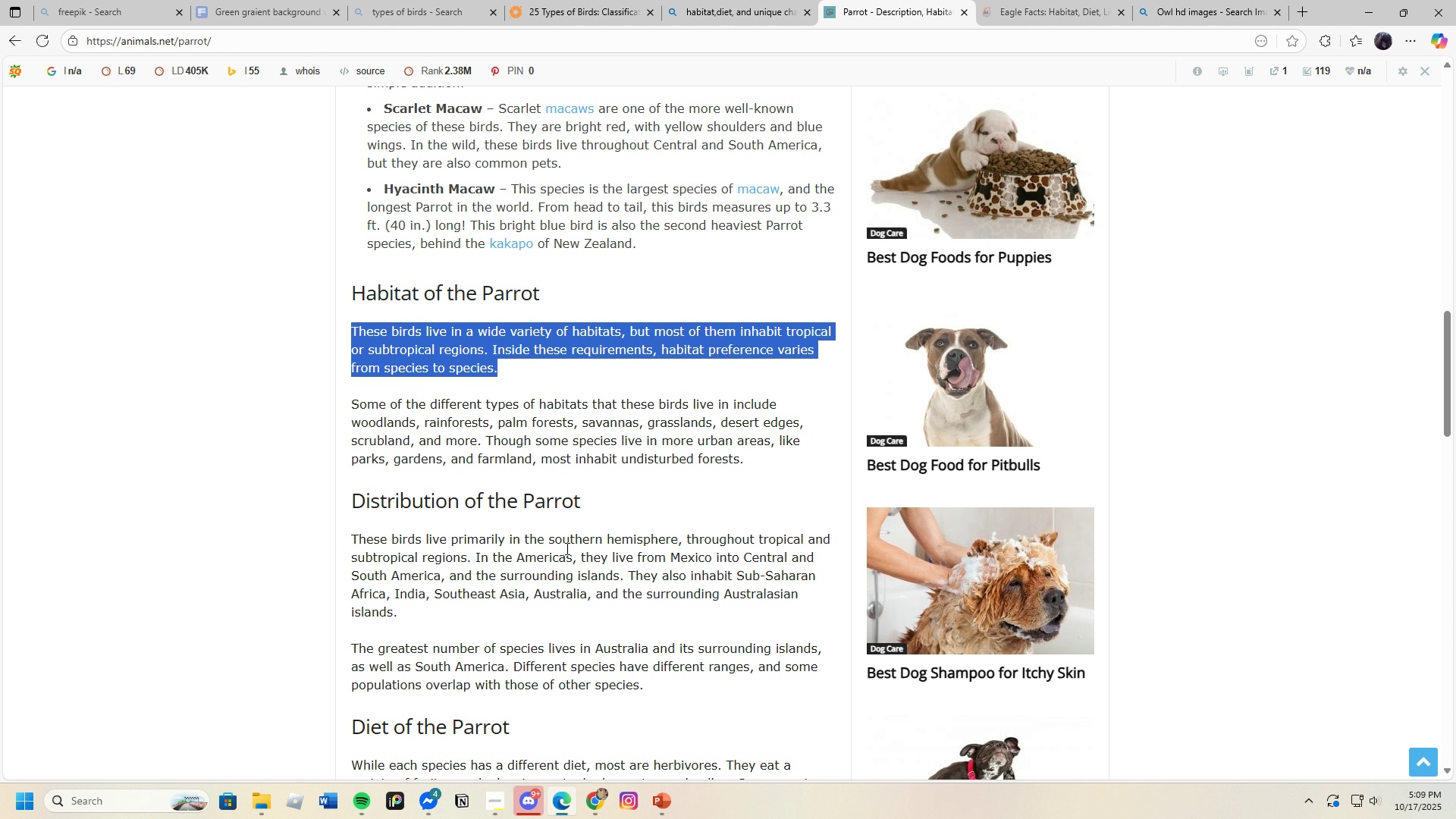 
scroll: coordinate [548, 529], scroll_direction: down, amount: 5.0
 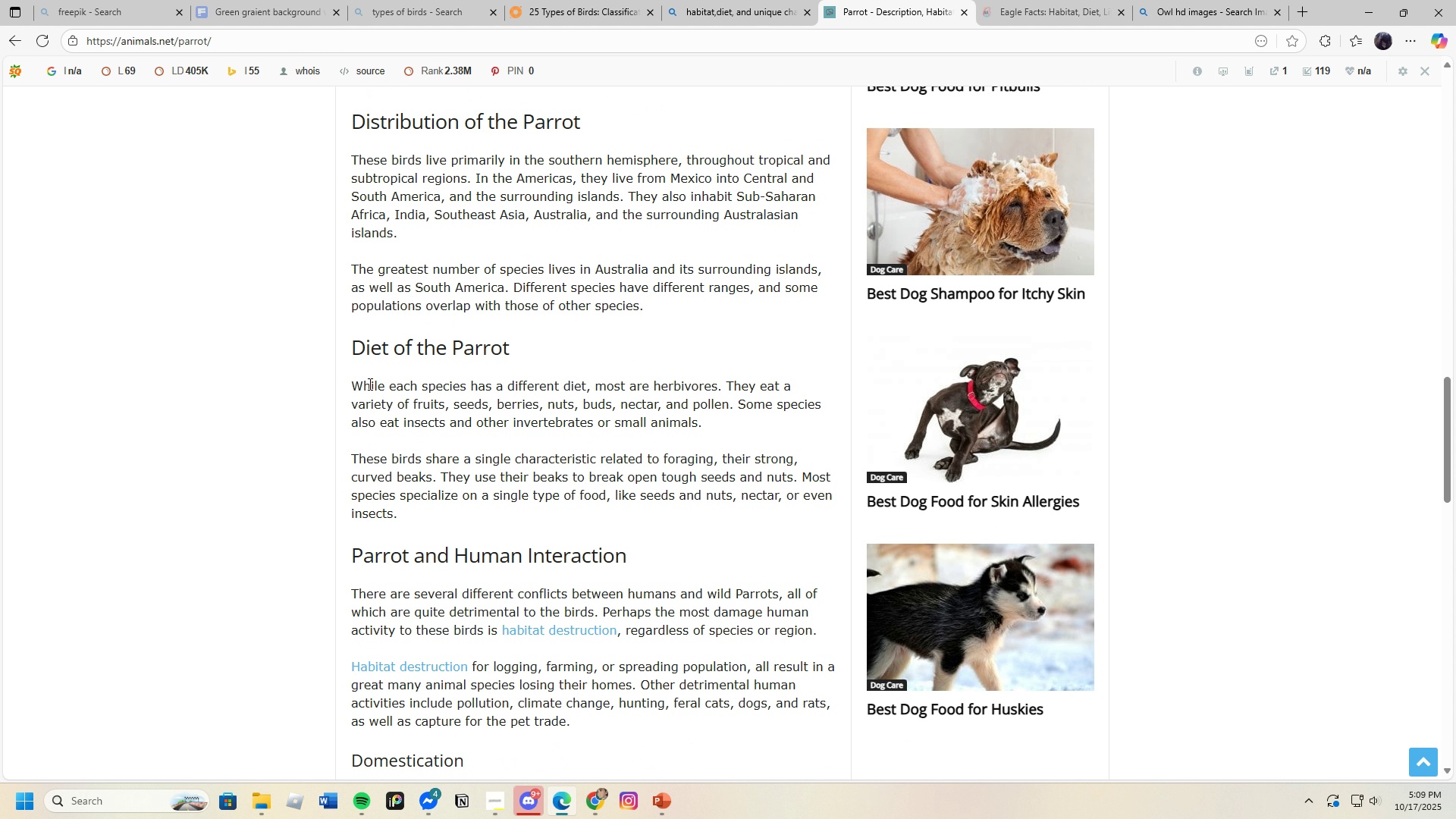 
left_click_drag(start_coordinate=[350, 382], to_coordinate=[745, 421])
 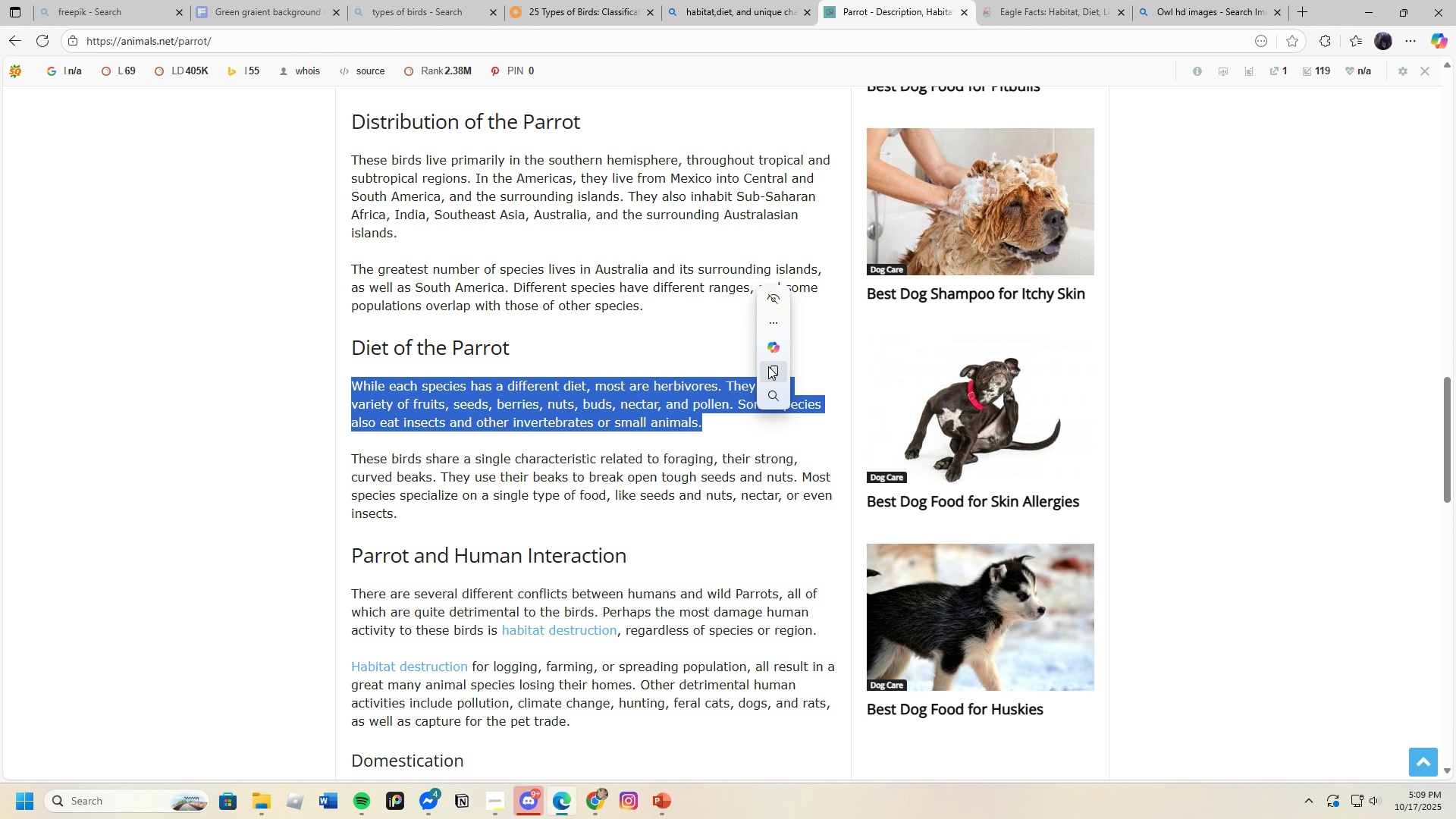 
left_click([768, 366])
 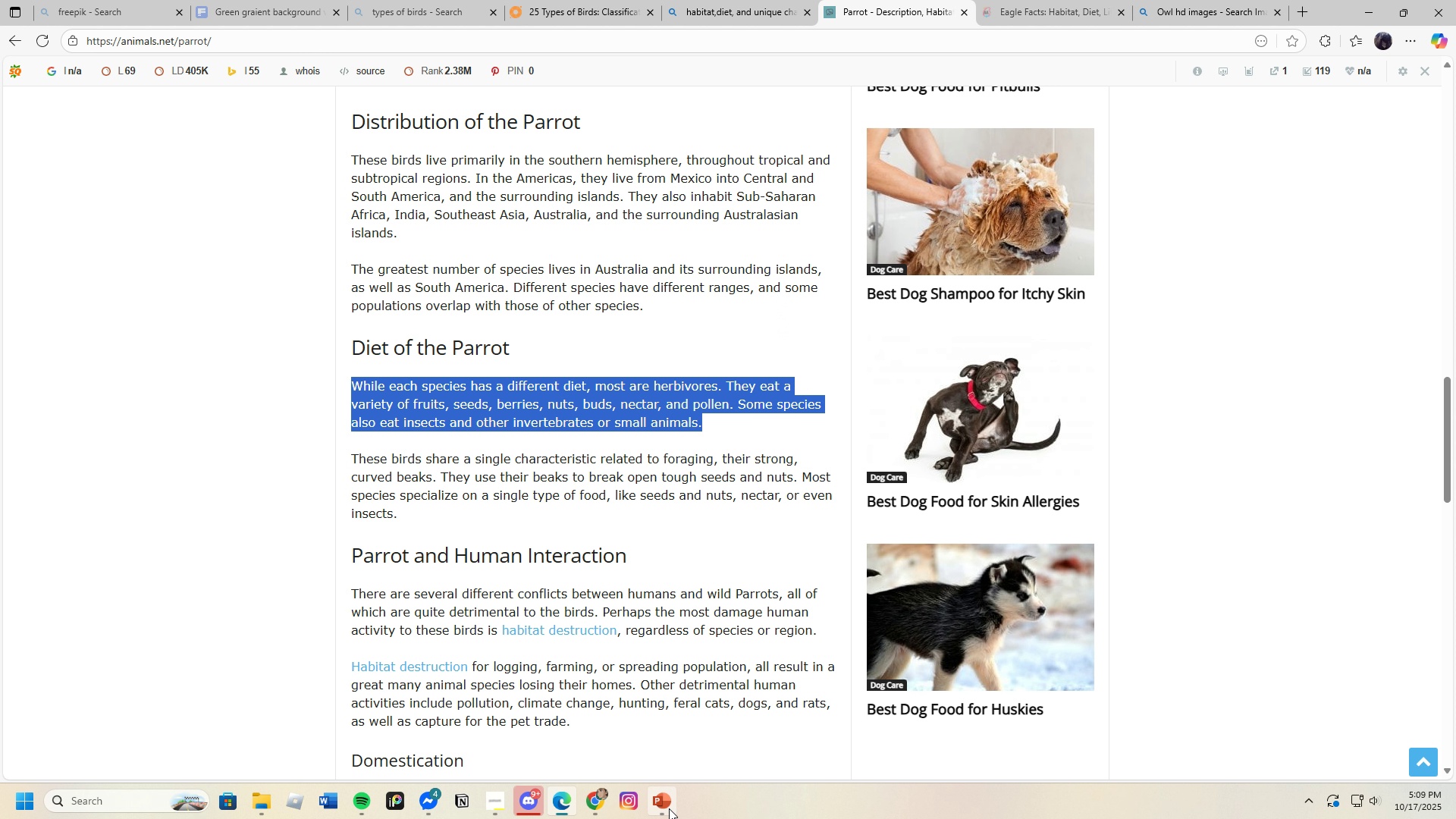 
left_click([669, 808])
 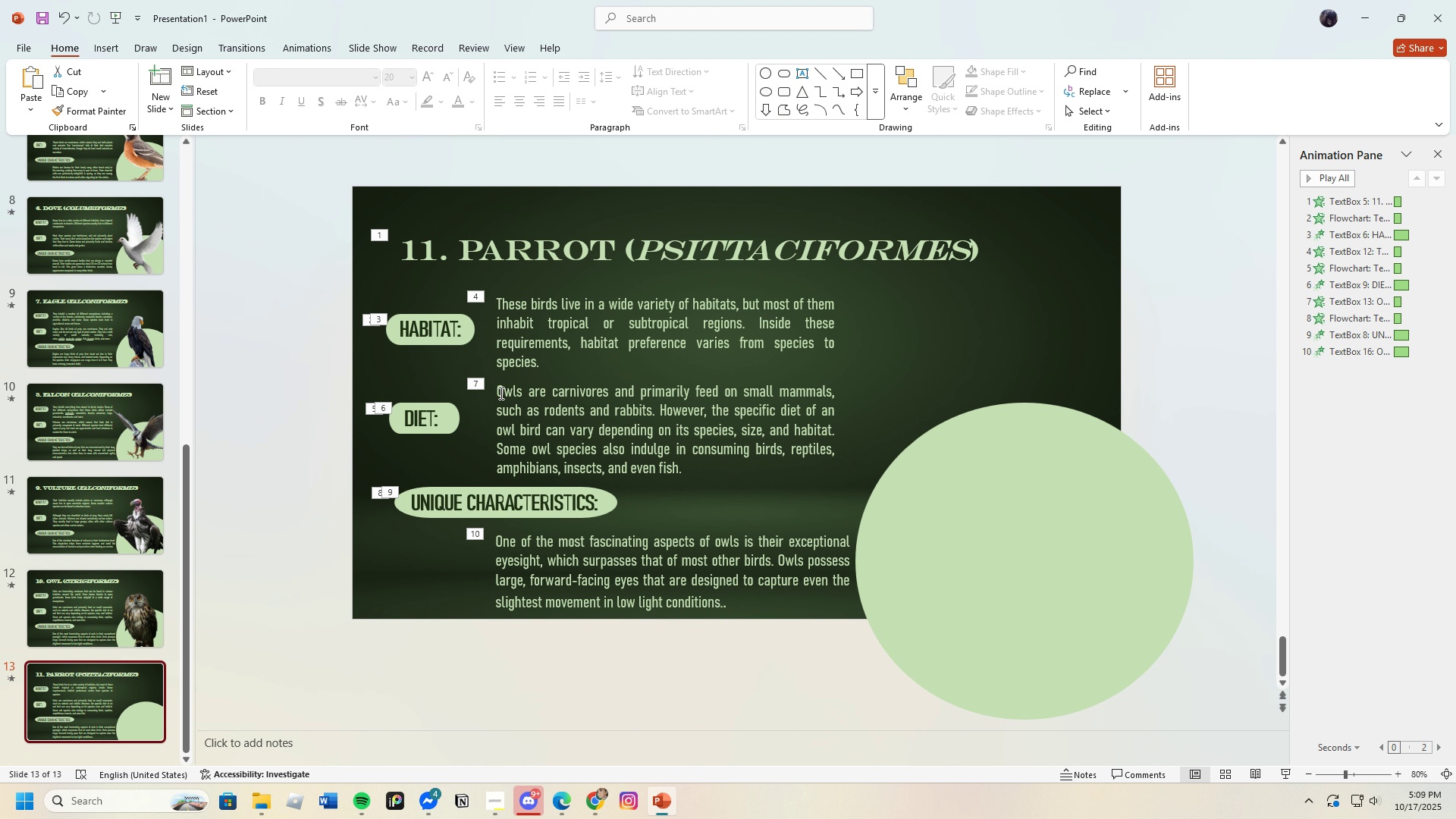 
left_click_drag(start_coordinate=[500, 393], to_coordinate=[794, 493])
 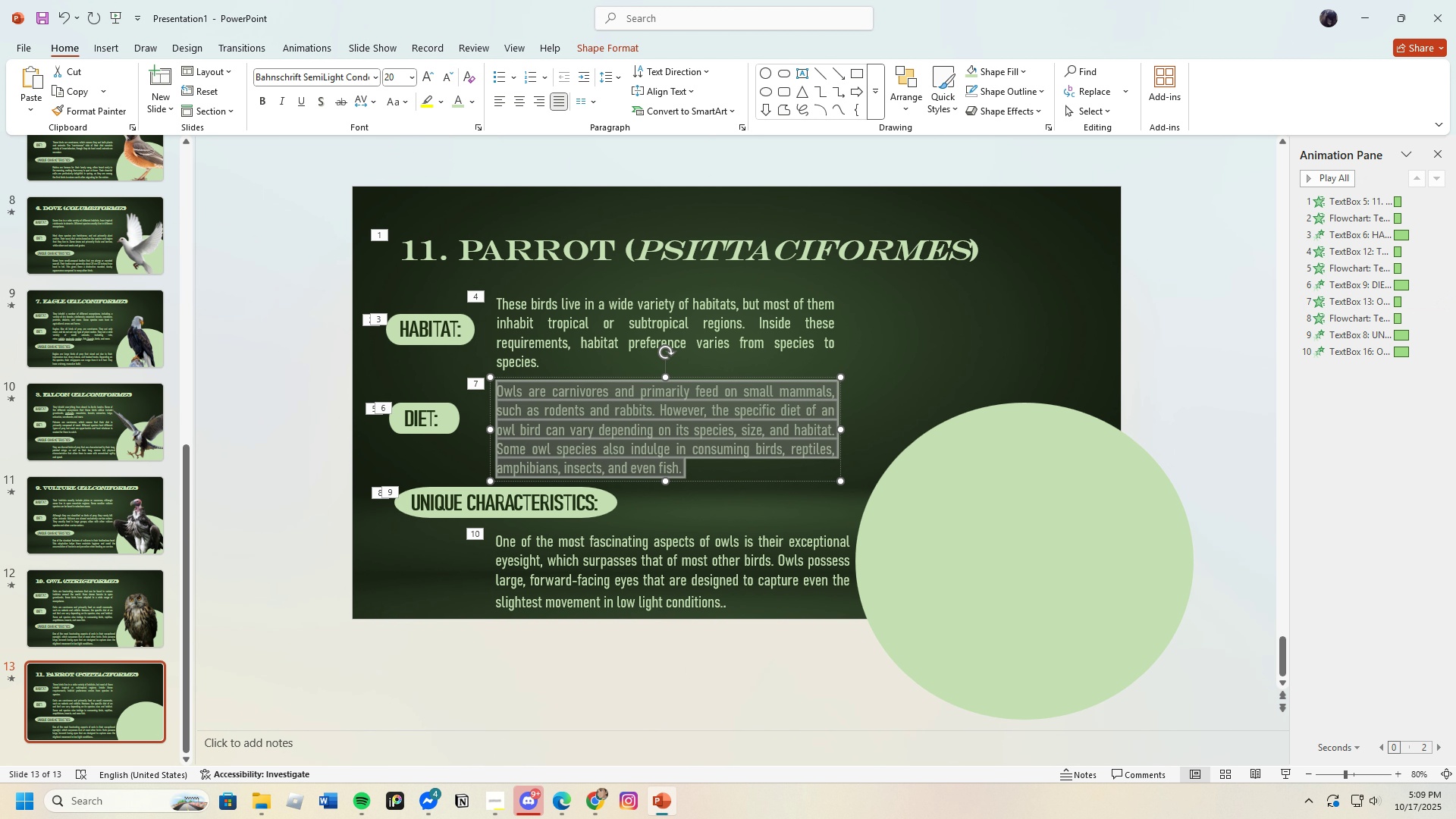 
key(Backspace)
 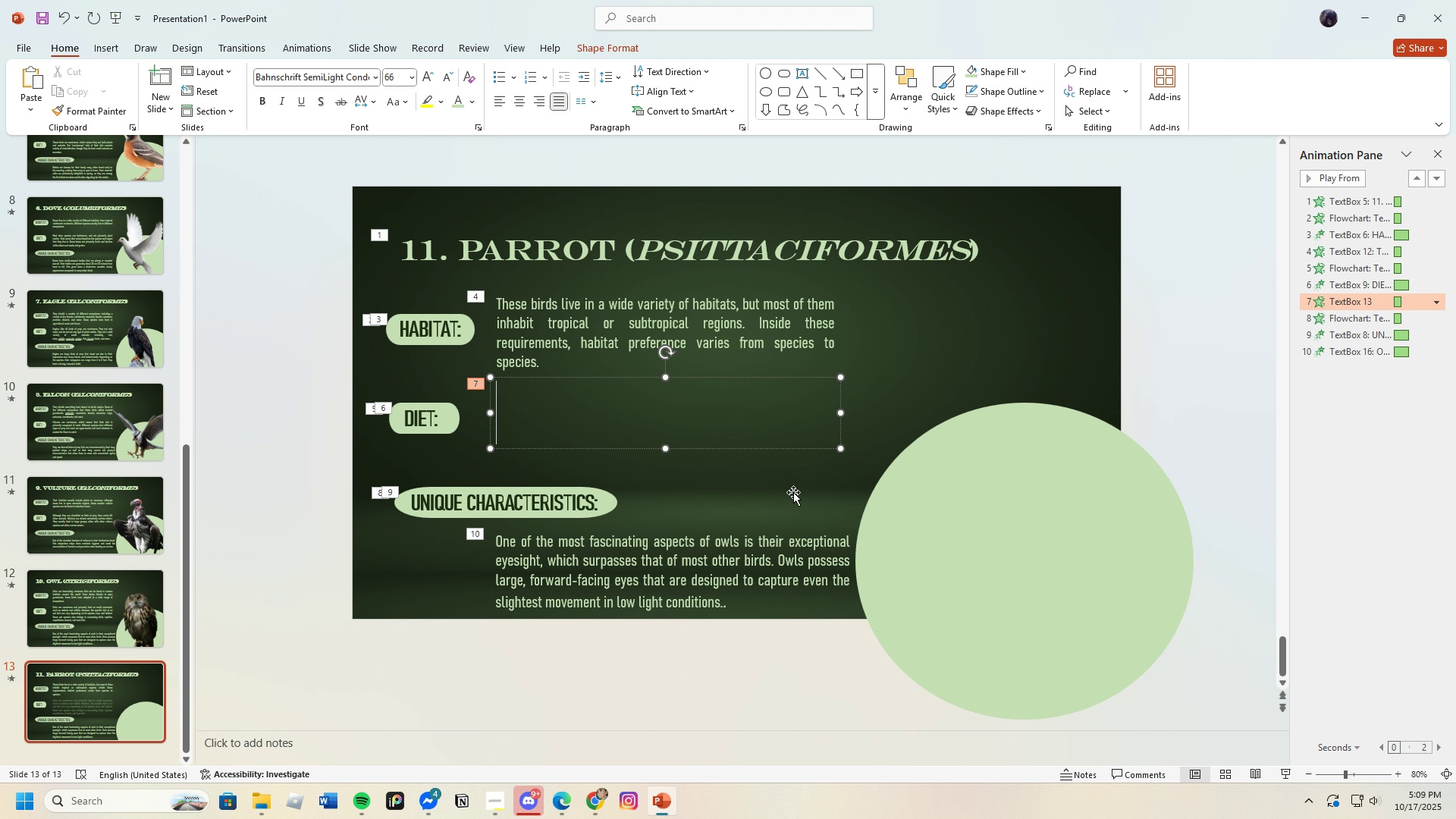 
key(Control+V)
 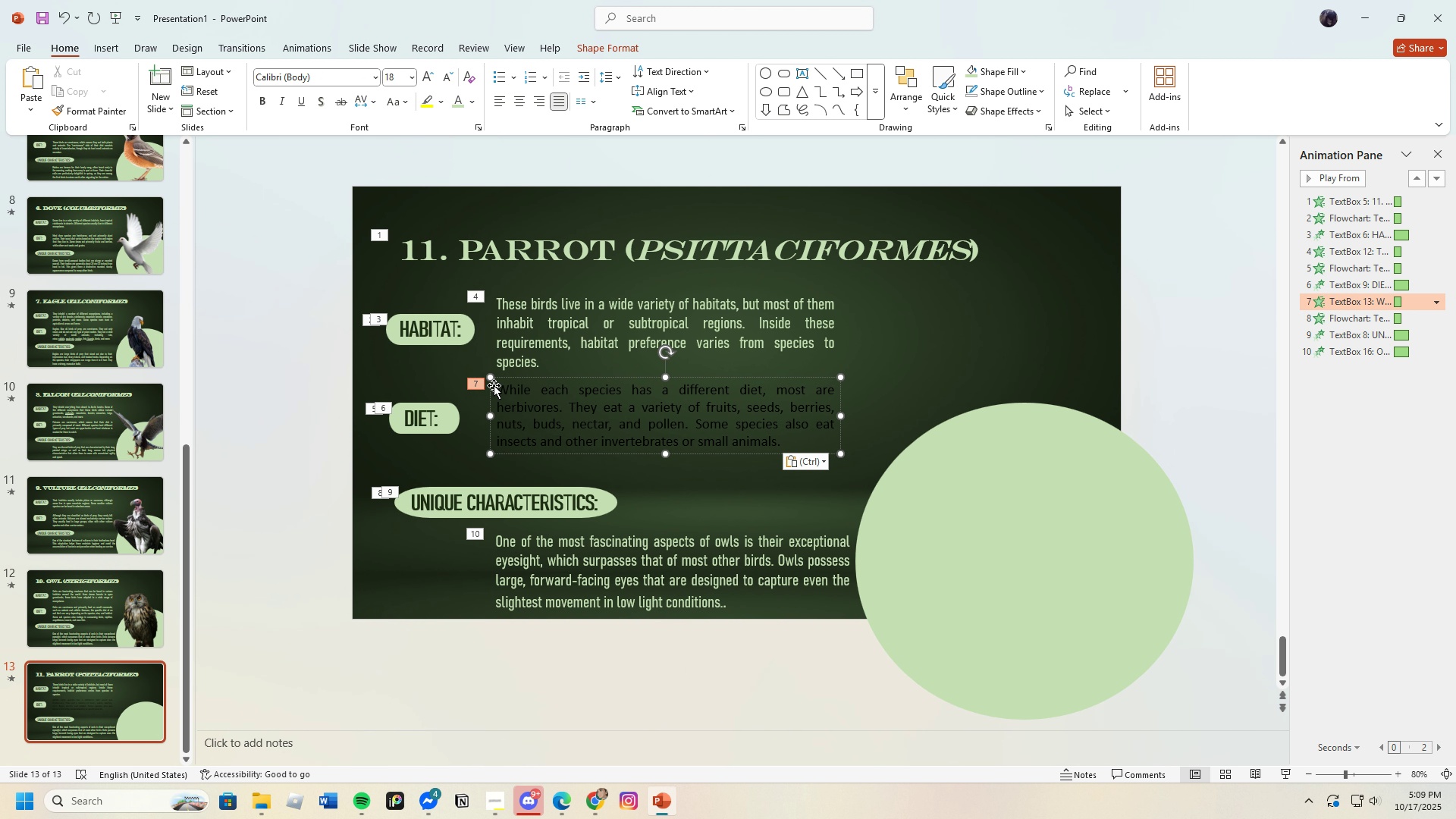 
left_click_drag(start_coordinate=[497, 387], to_coordinate=[802, 467])
 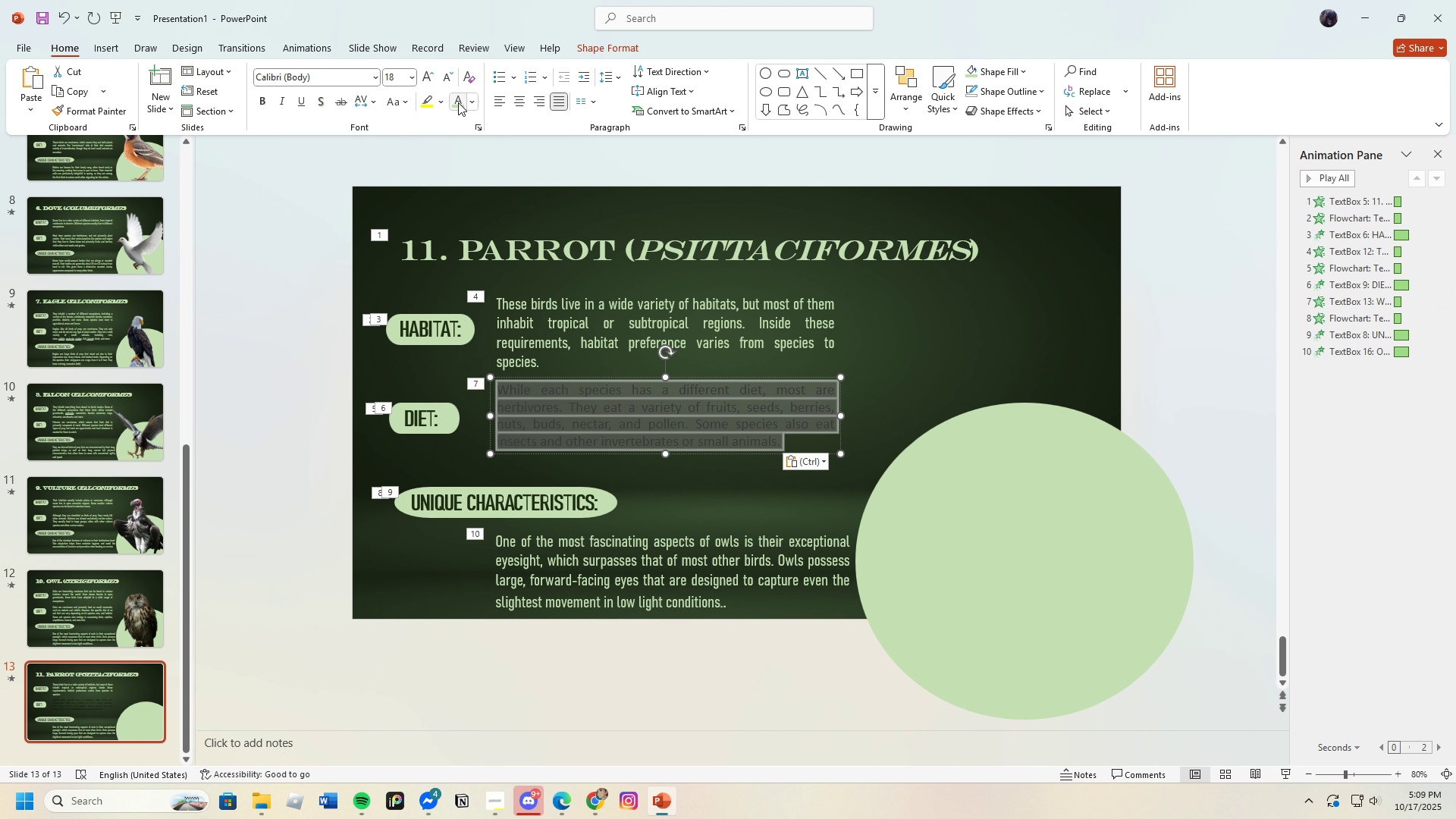 
left_click([458, 102])
 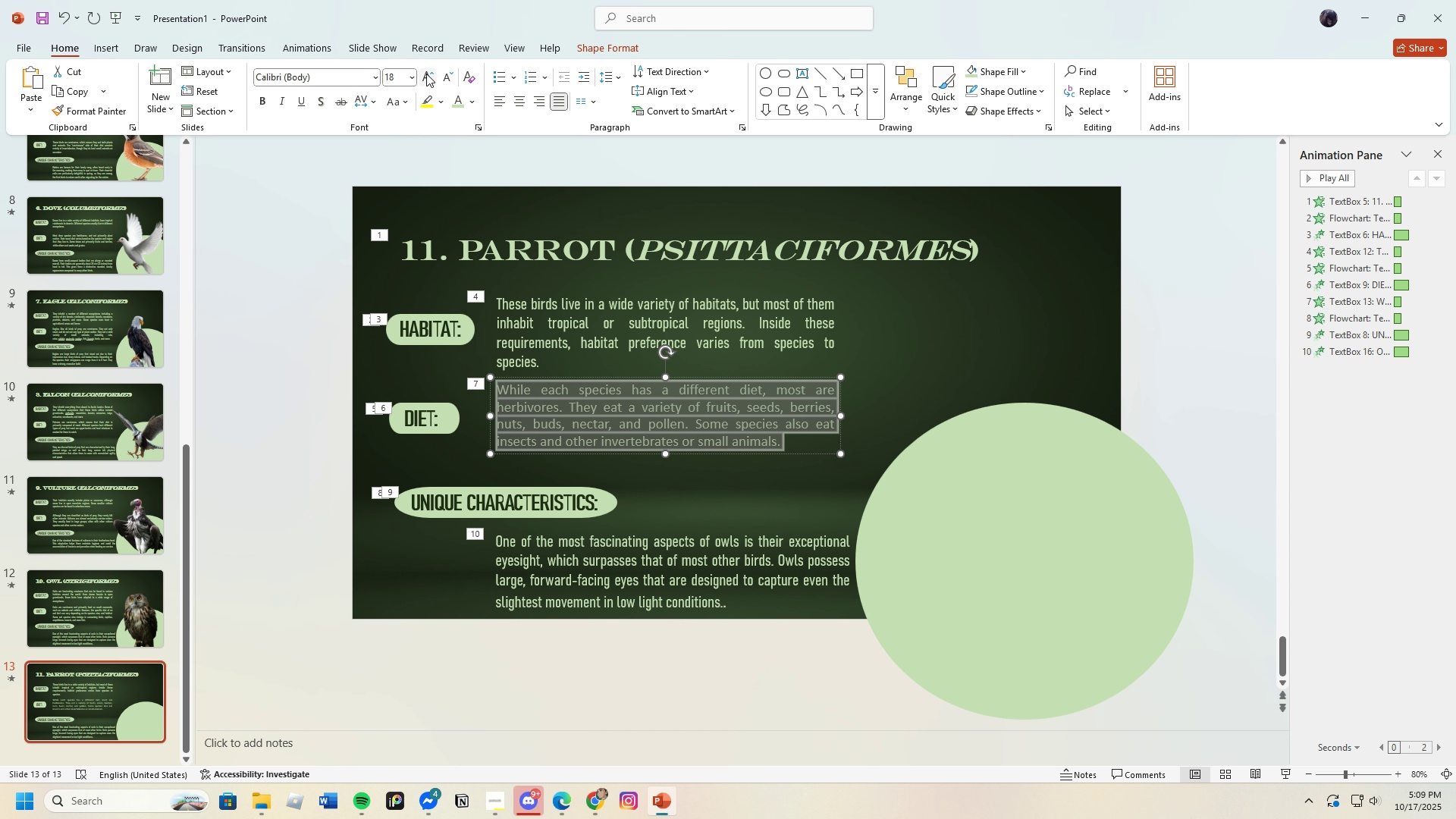 
left_click([426, 73])
 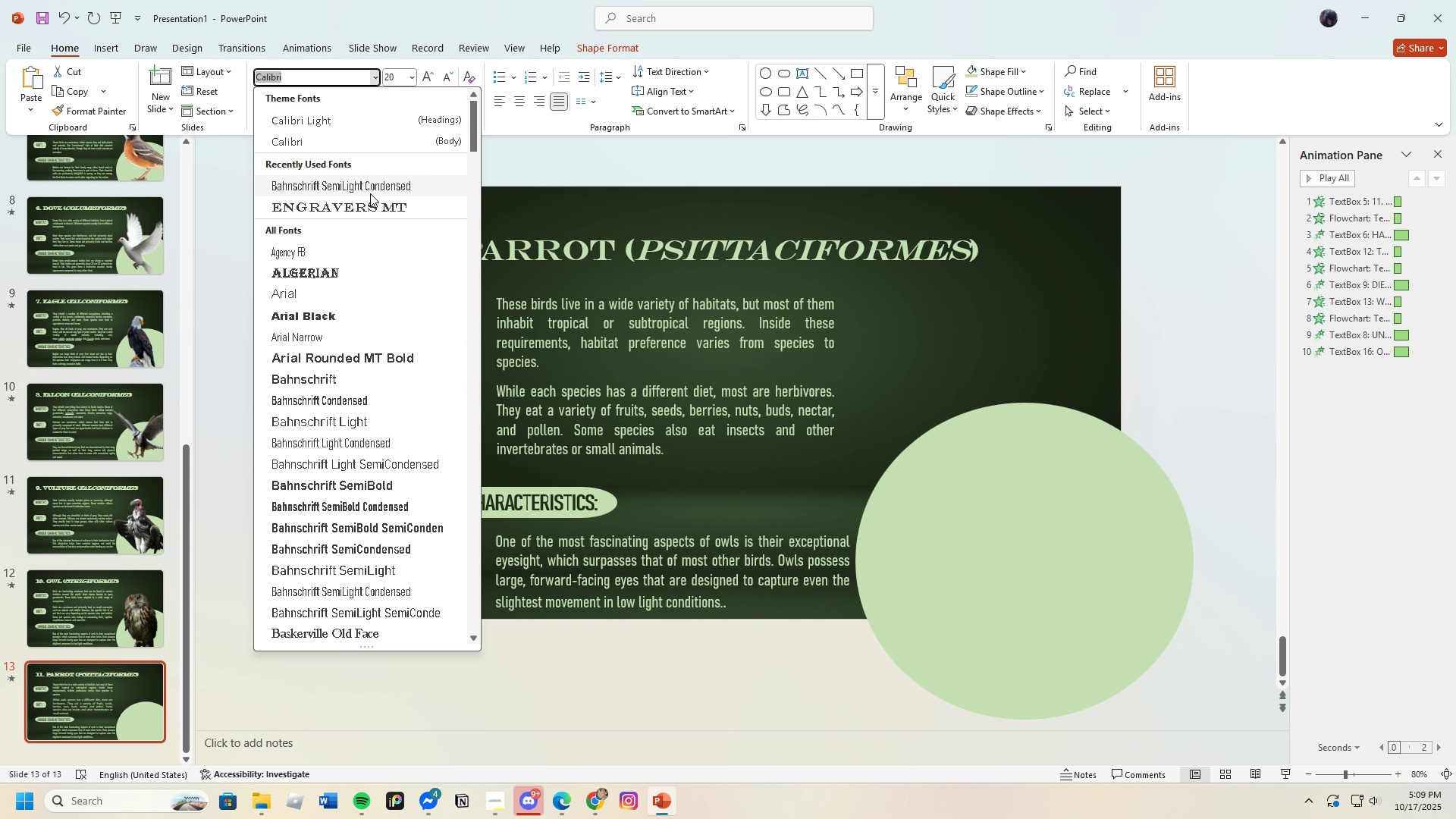 
left_click([370, 193])
 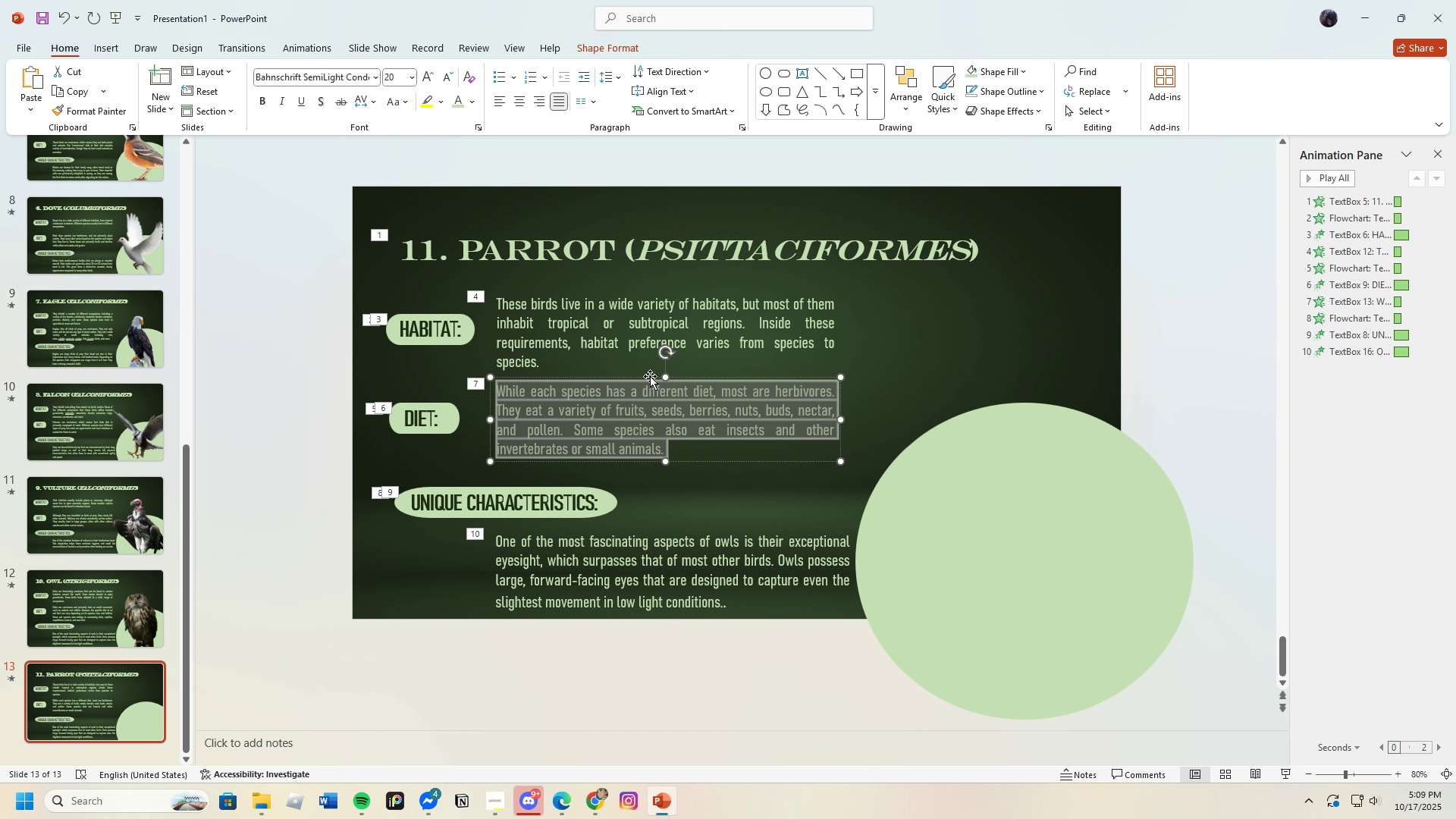 
left_click_drag(start_coordinate=[650, 376], to_coordinate=[648, 391])
 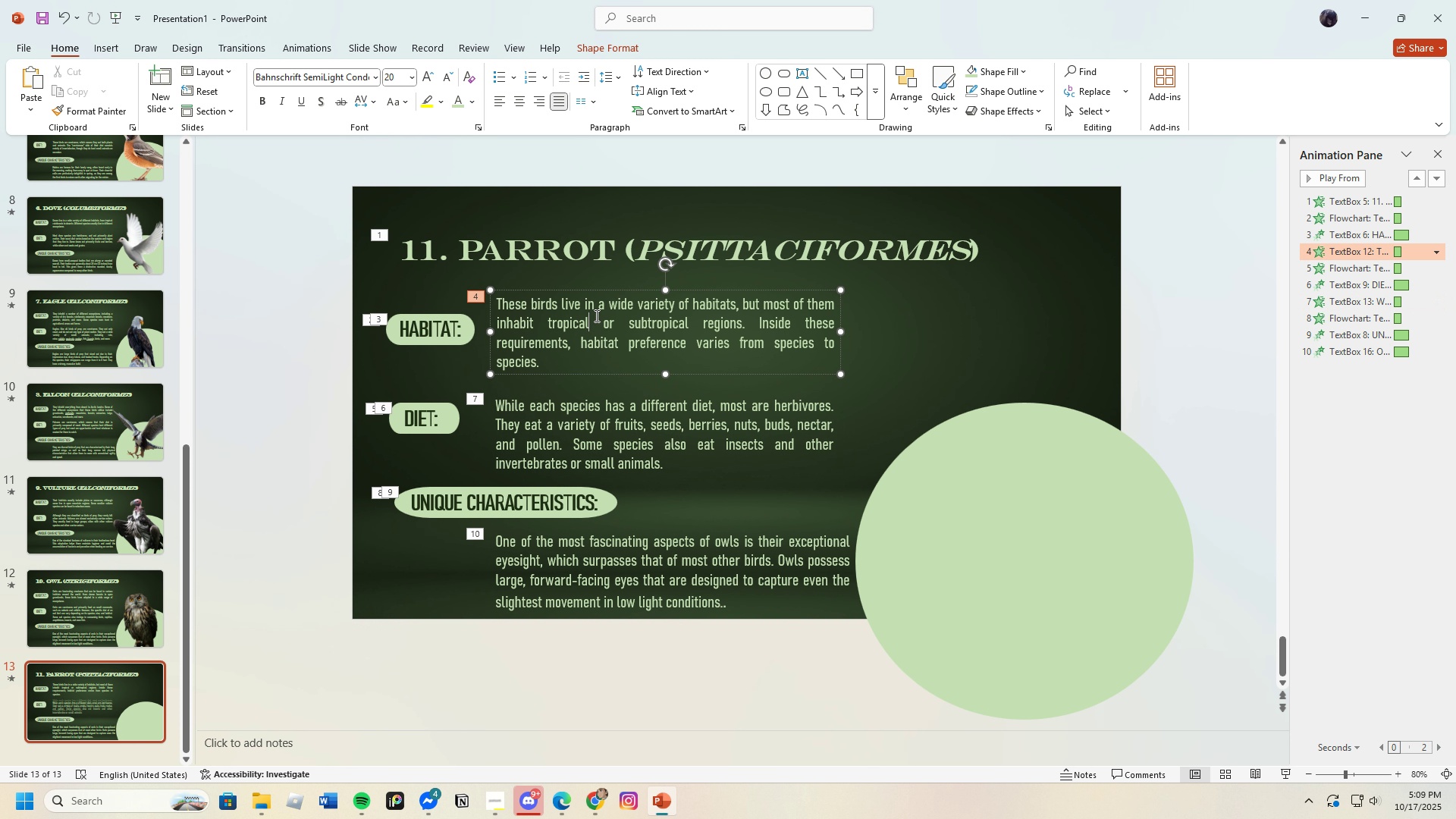 
left_click([595, 315])
 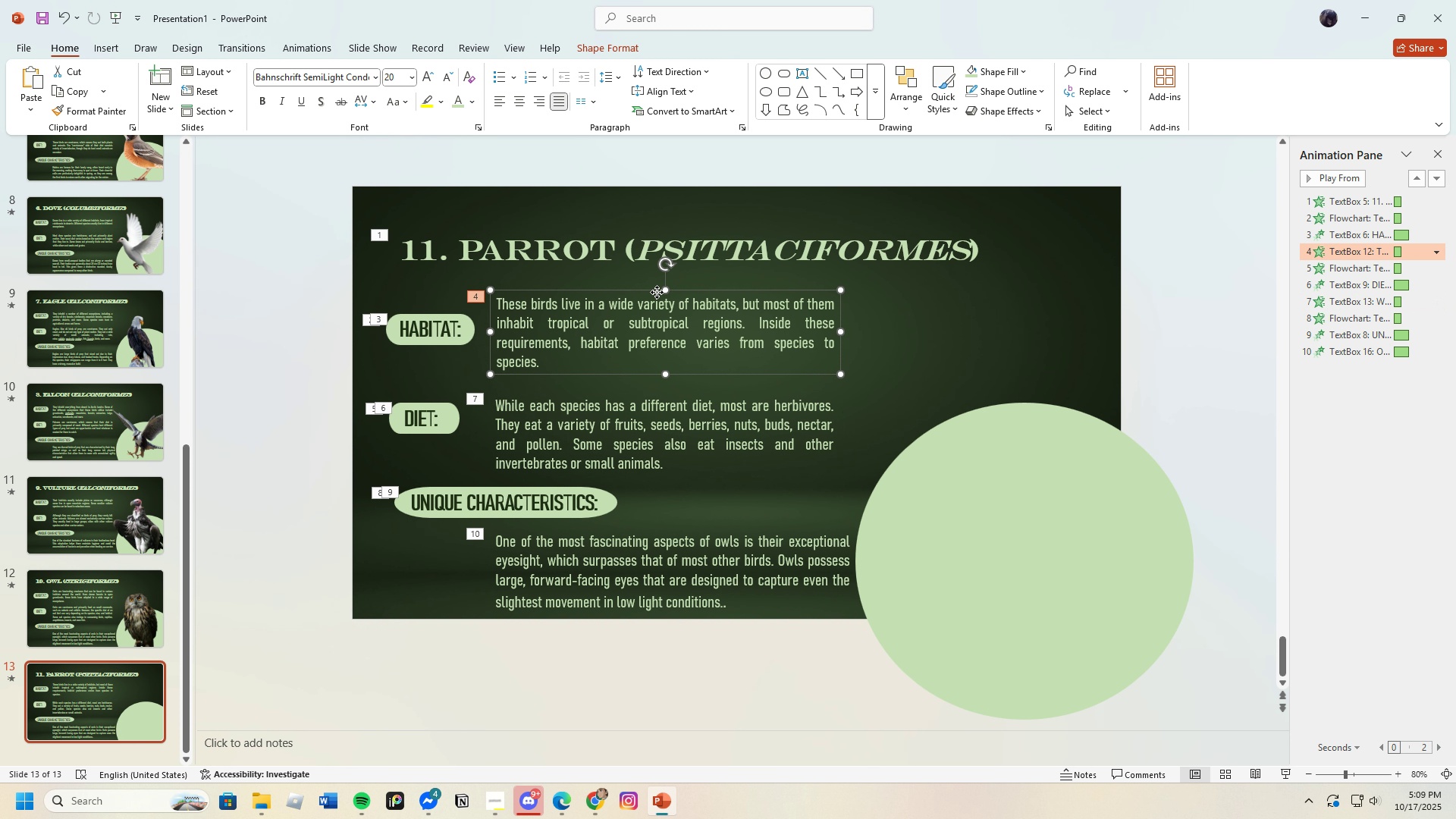 
left_click_drag(start_coordinate=[657, 292], to_coordinate=[656, 297])
 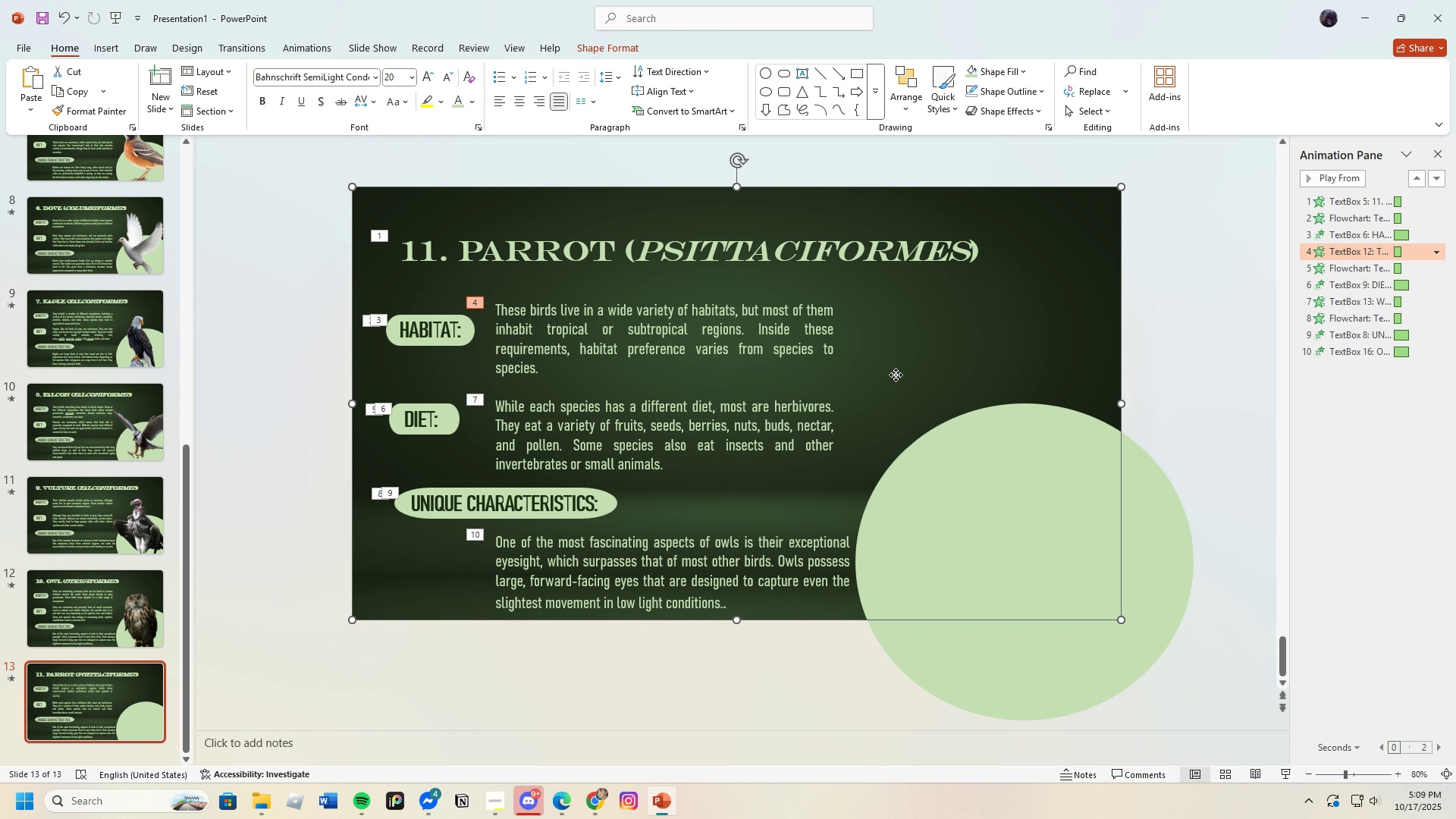 
left_click([896, 375])
 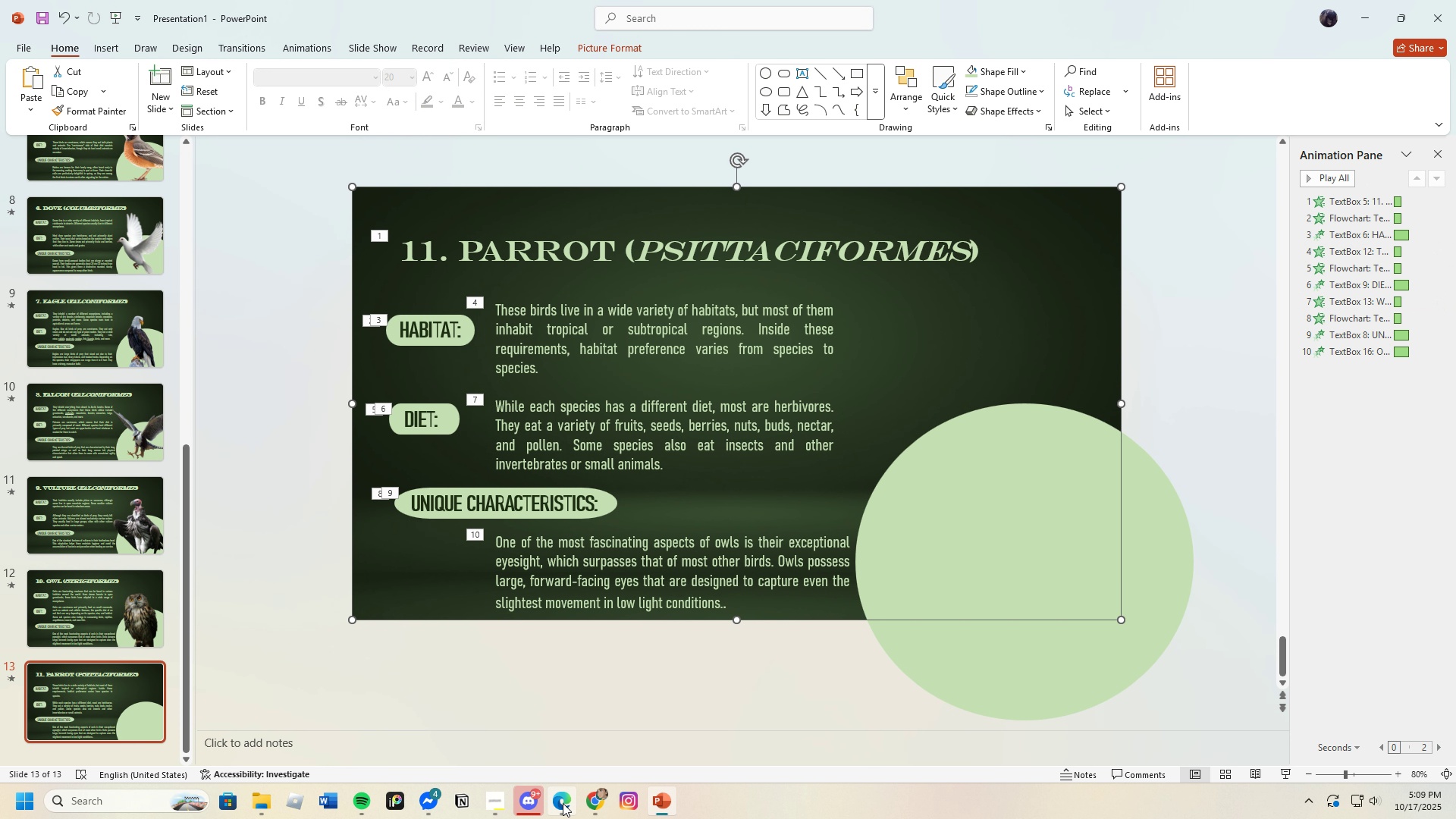 
left_click([563, 803])
 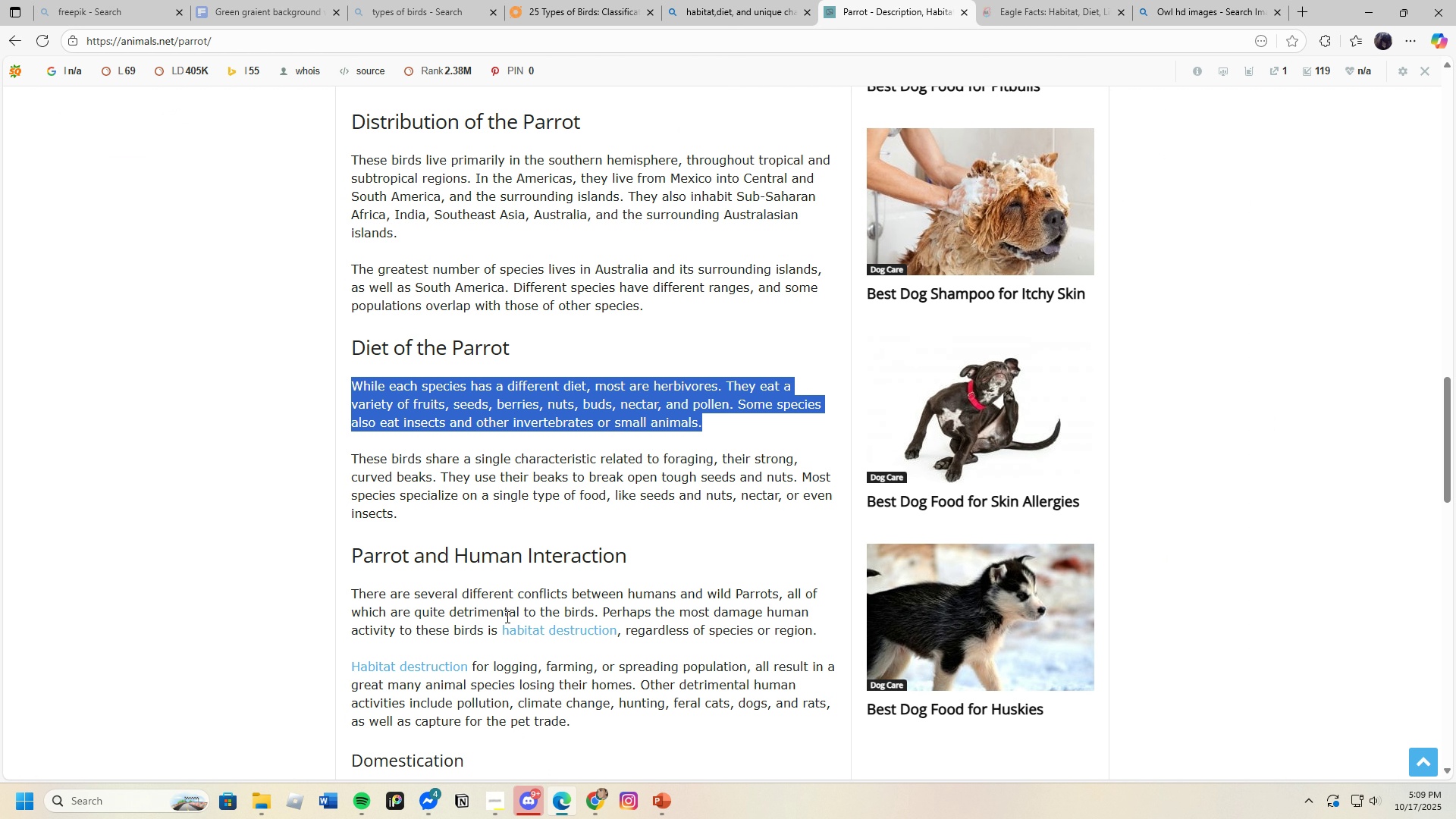 
scroll: coordinate [506, 617], scroll_direction: up, amount: 9.0
 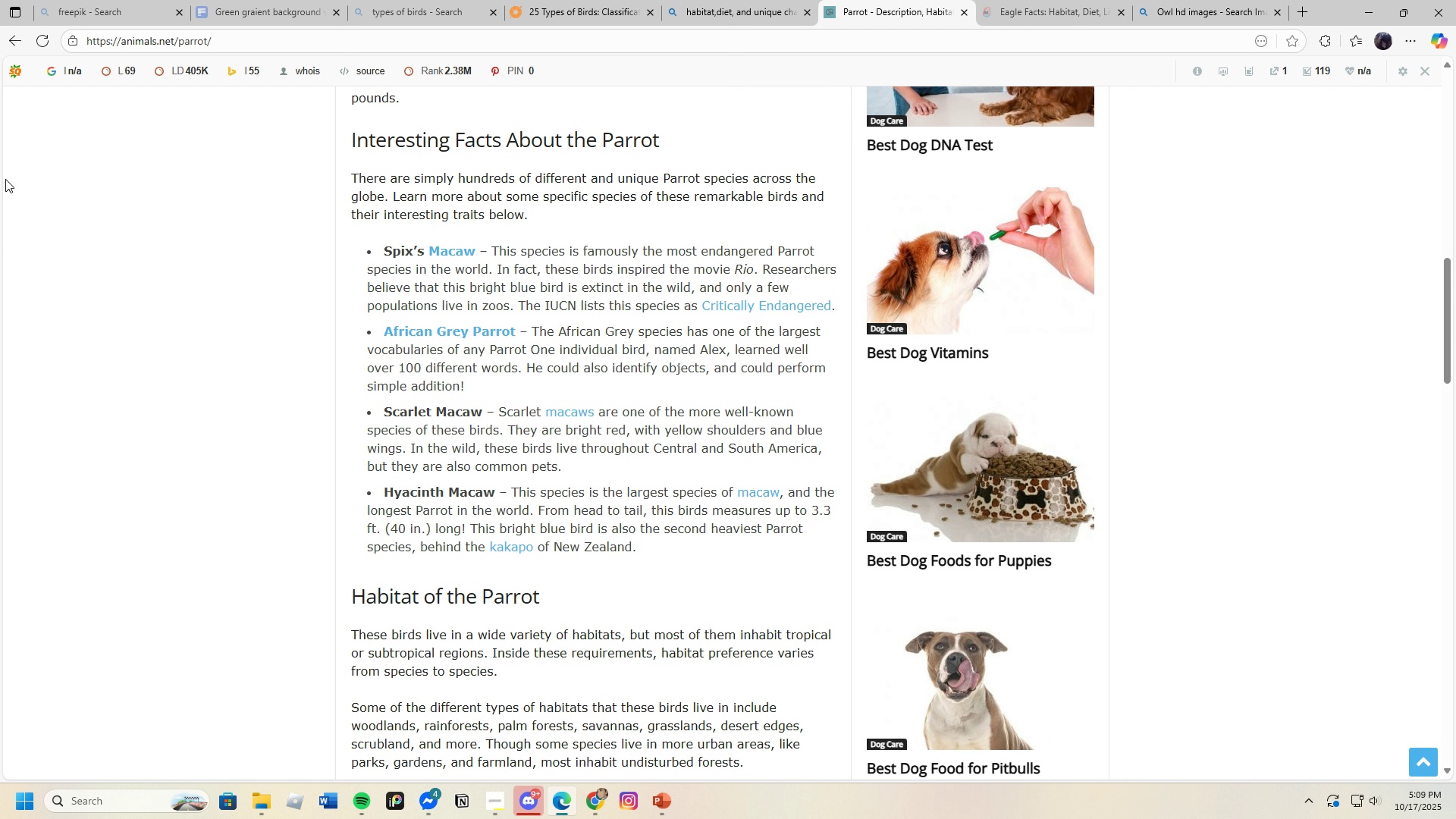 
left_click([17, 43])
 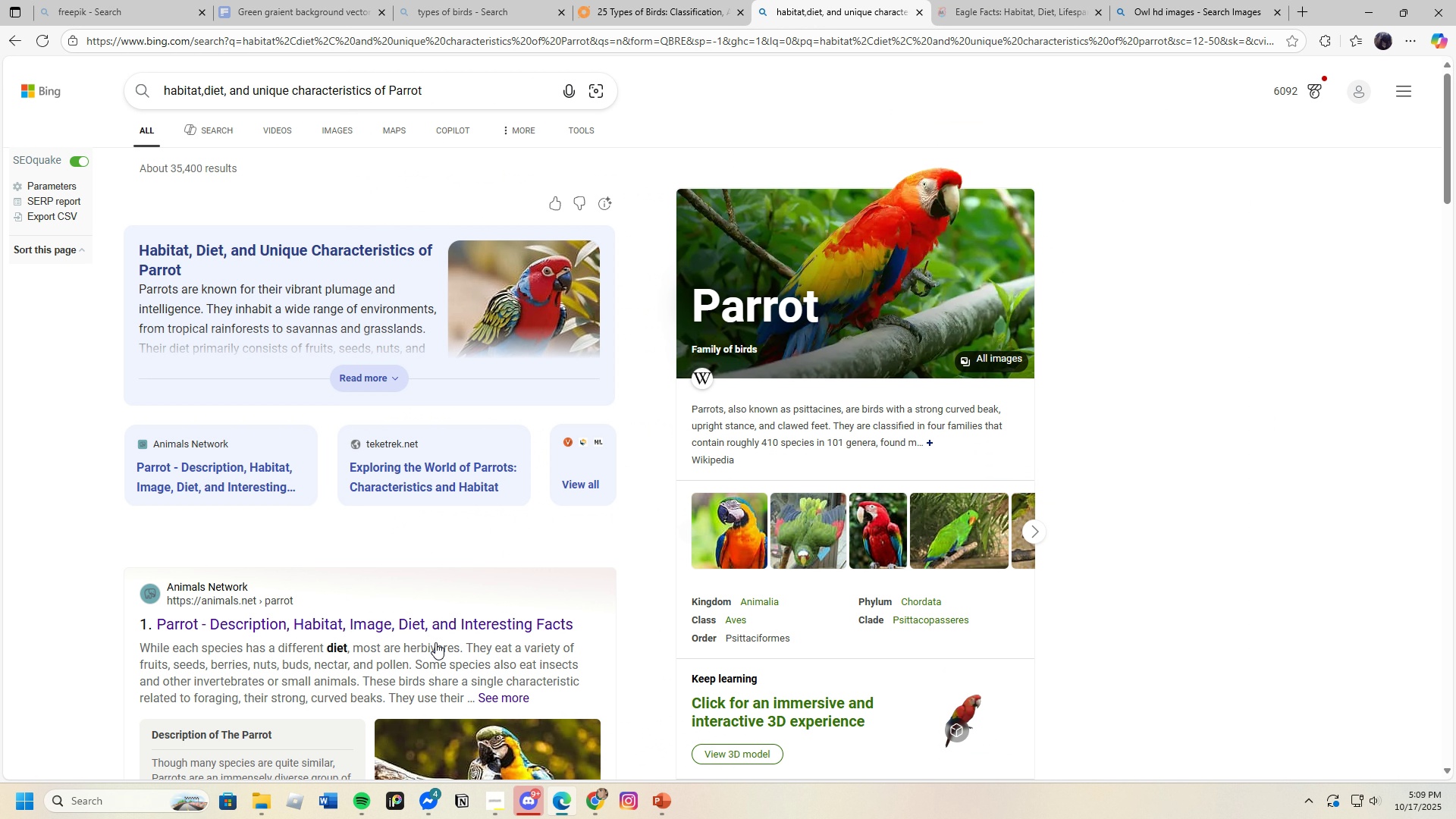 
scroll: coordinate [427, 642], scroll_direction: down, amount: 12.0
 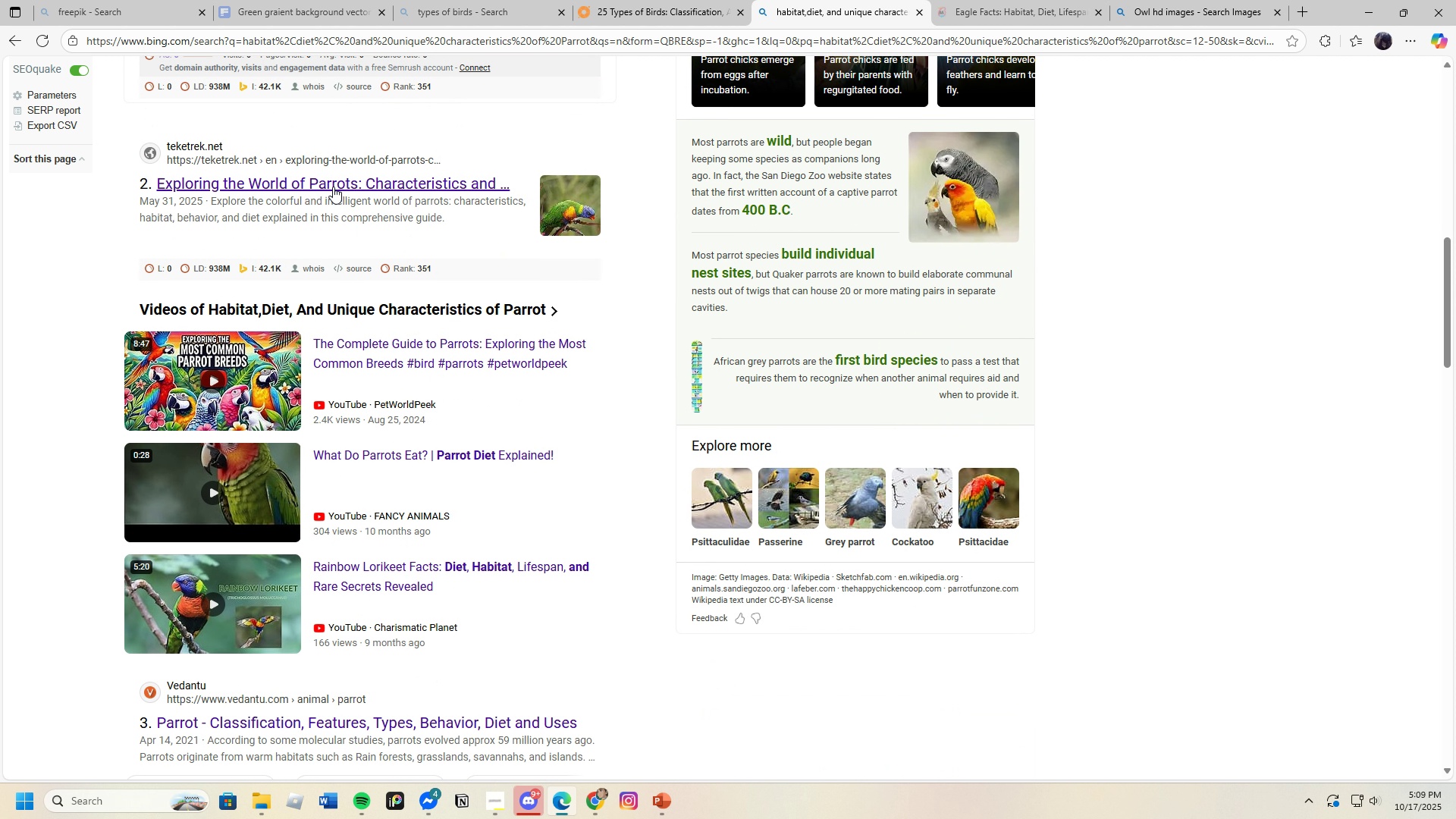 
left_click([333, 187])
 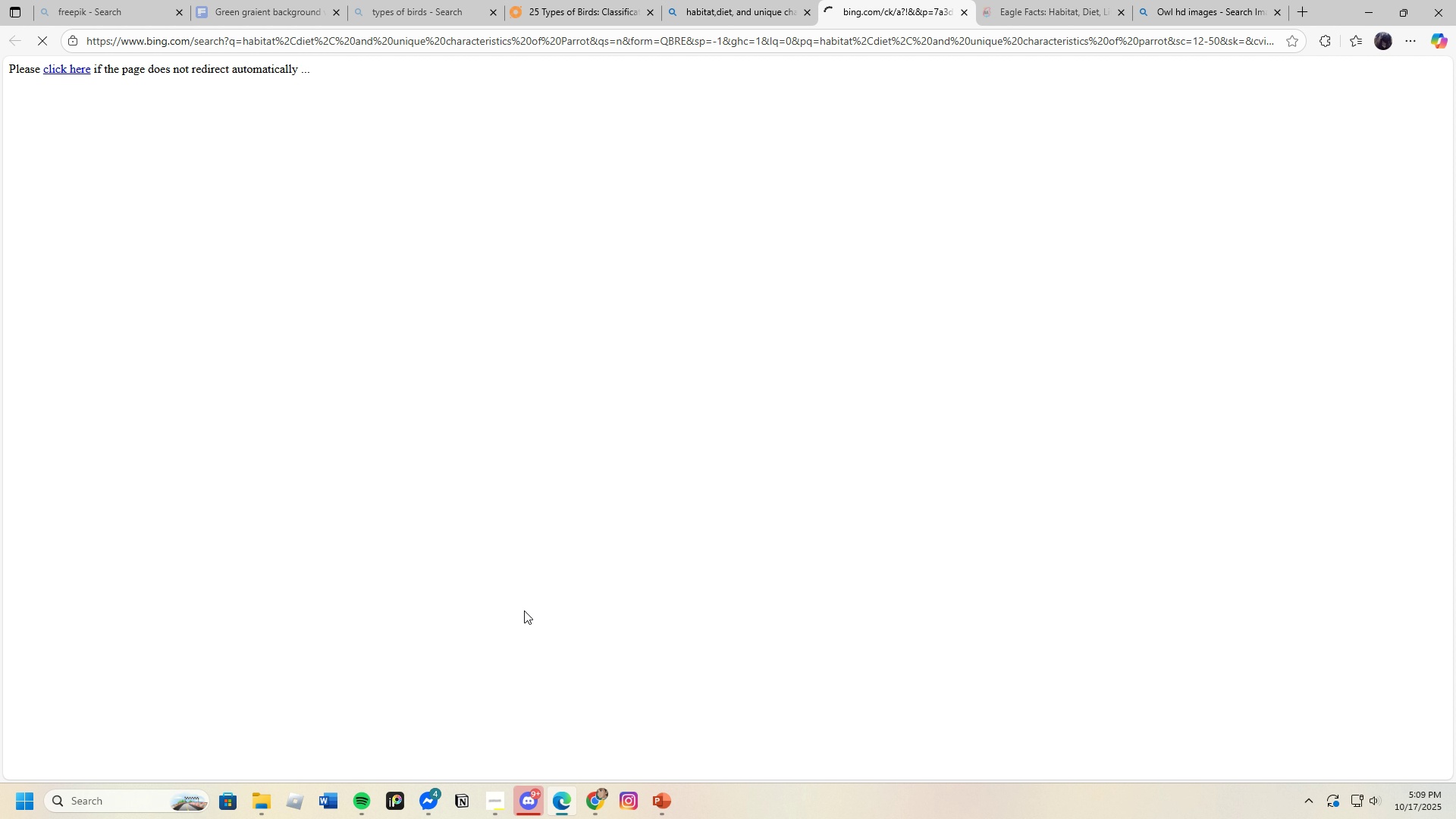 
wait(16.94)
 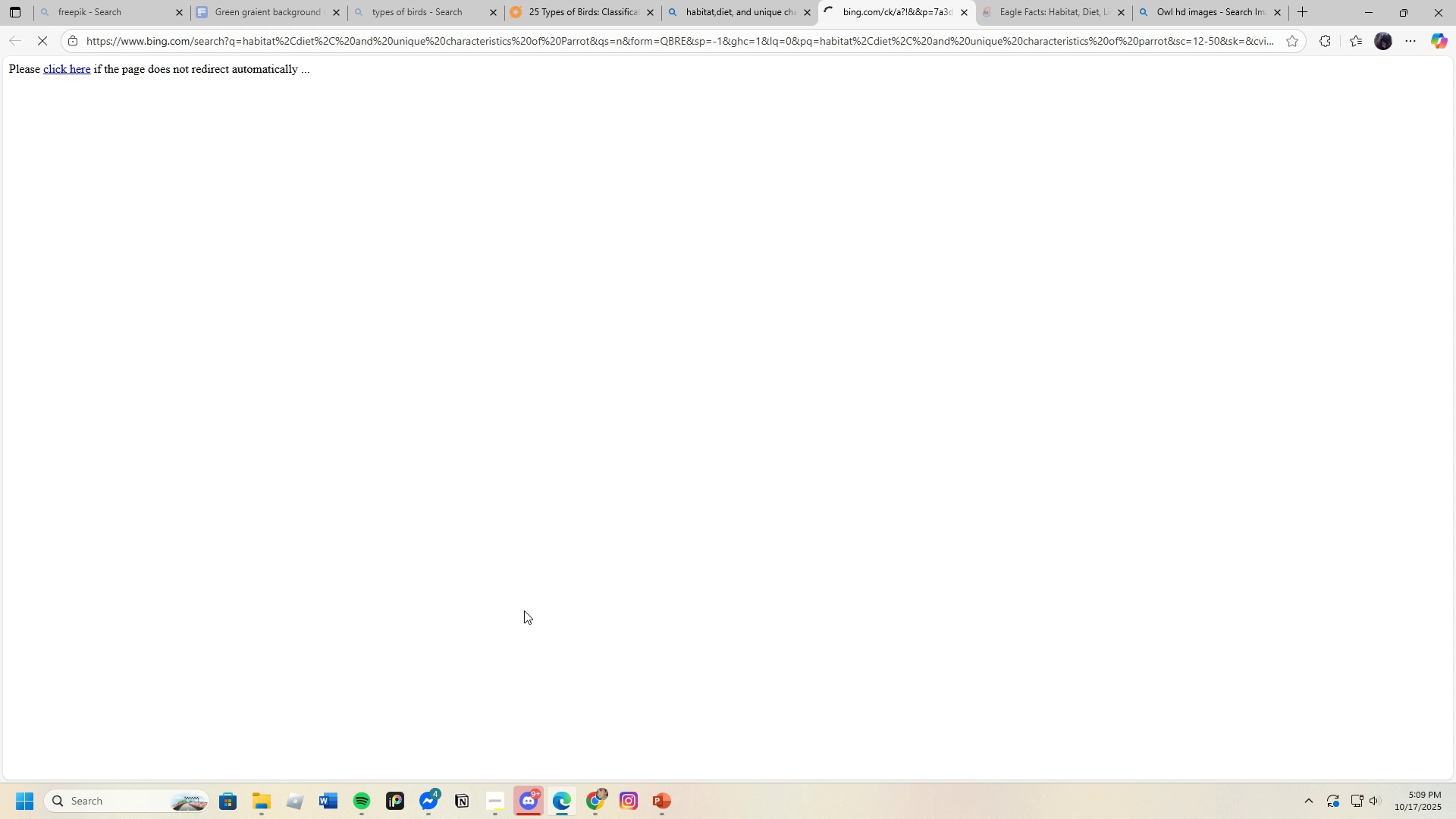 
left_click([715, 12])
 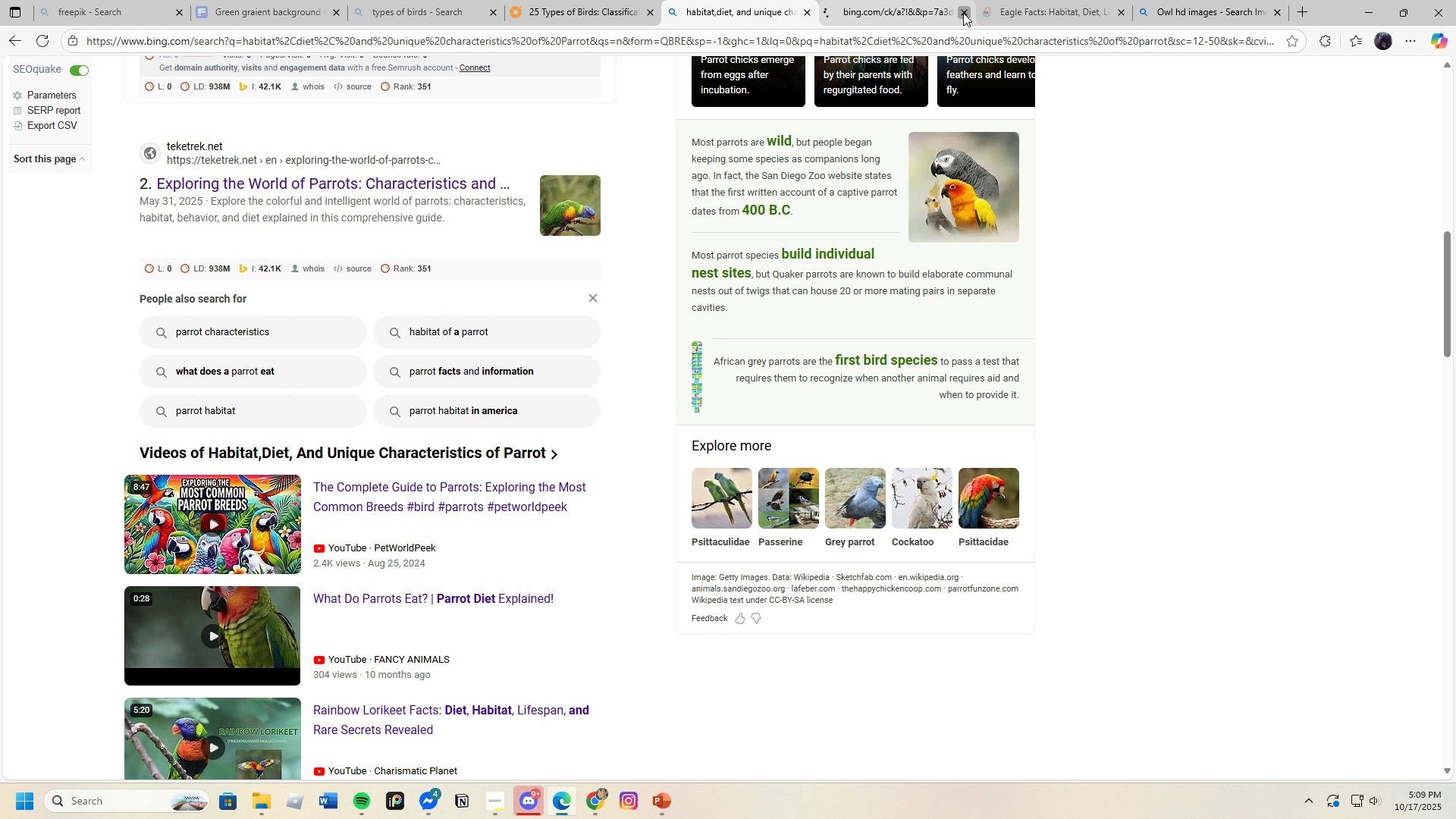 
scroll: coordinate [582, 273], scroll_direction: down, amount: 9.0
 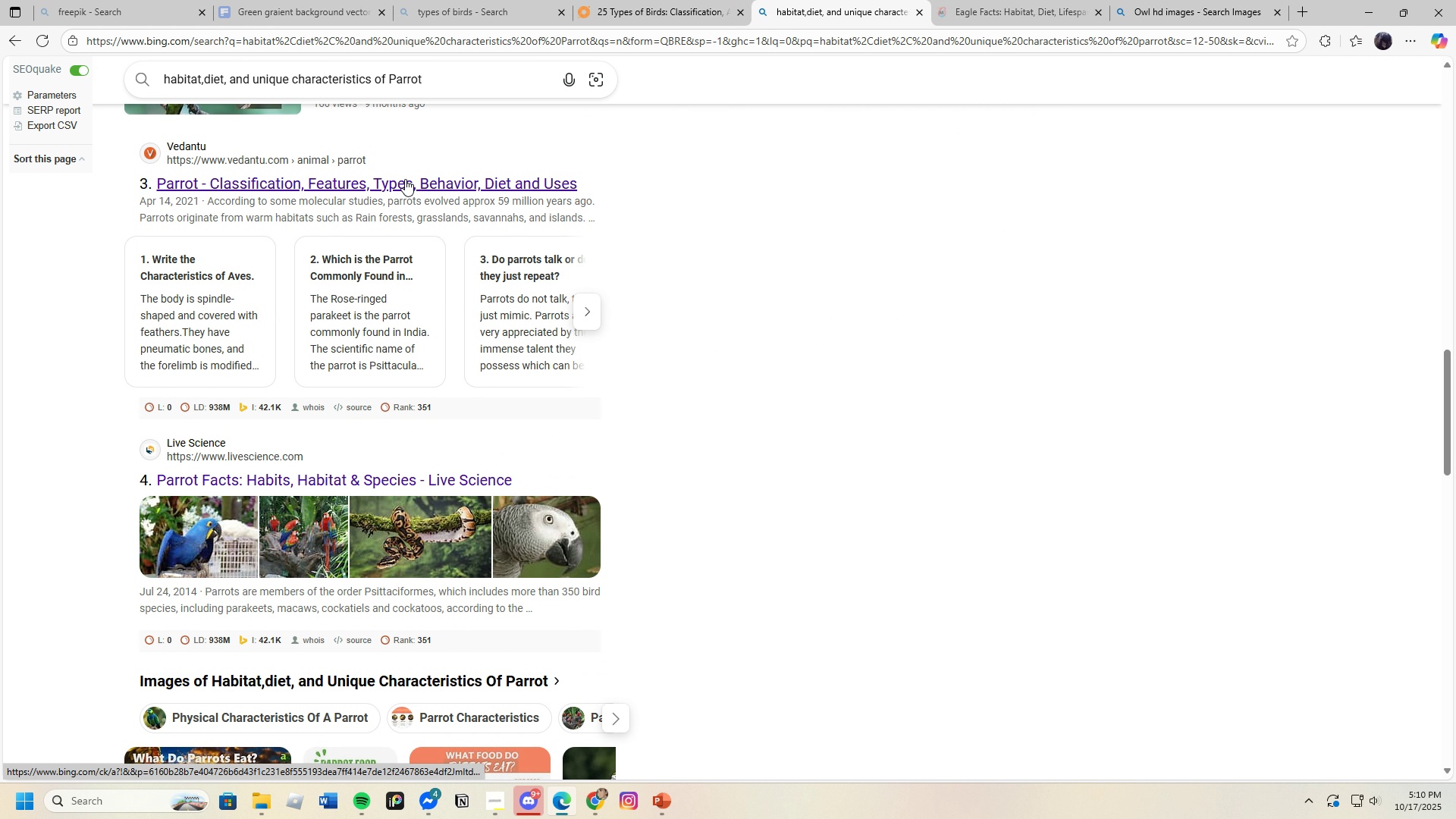 
left_click([405, 179])
 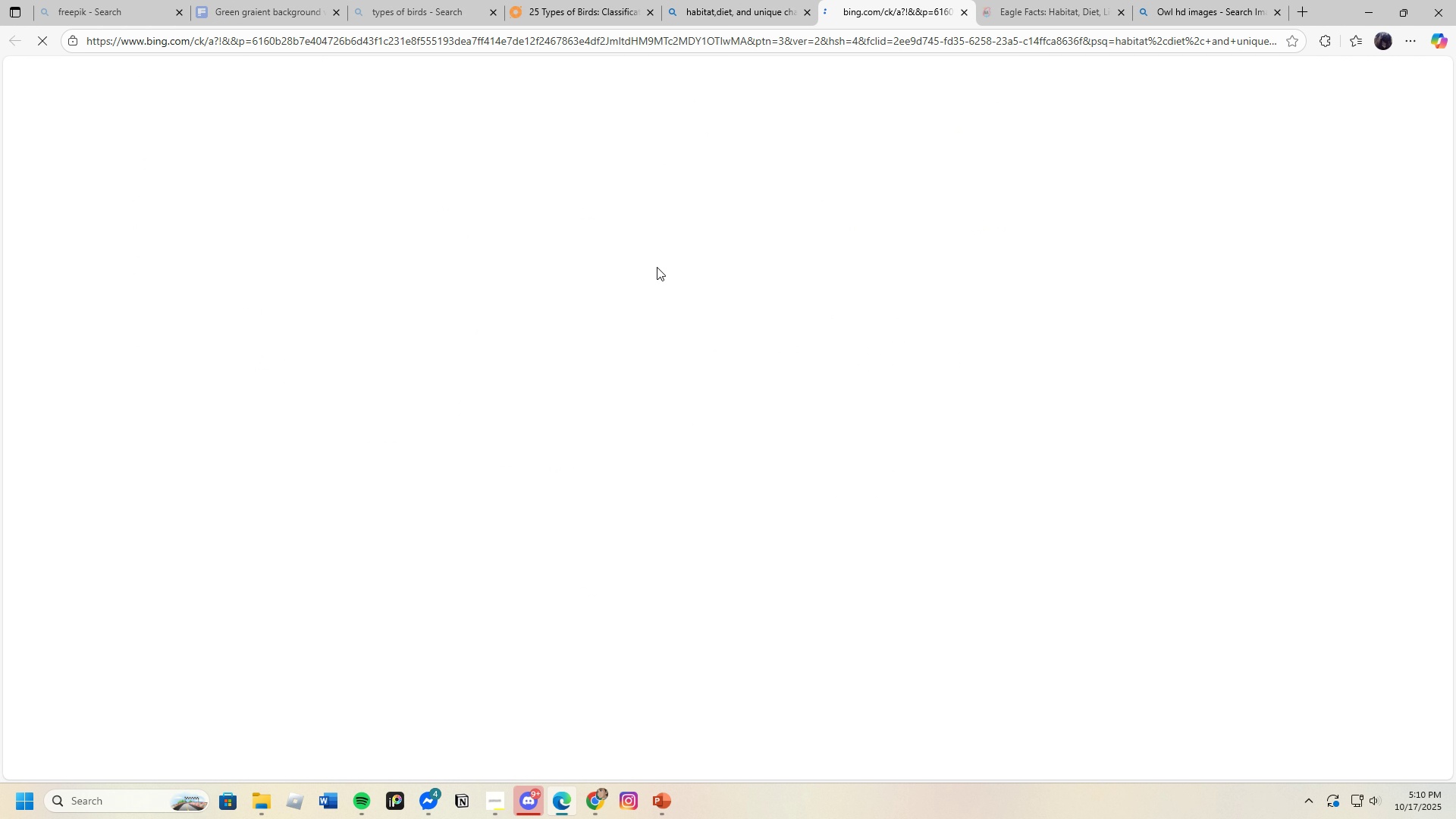 
mouse_move([652, 275])
 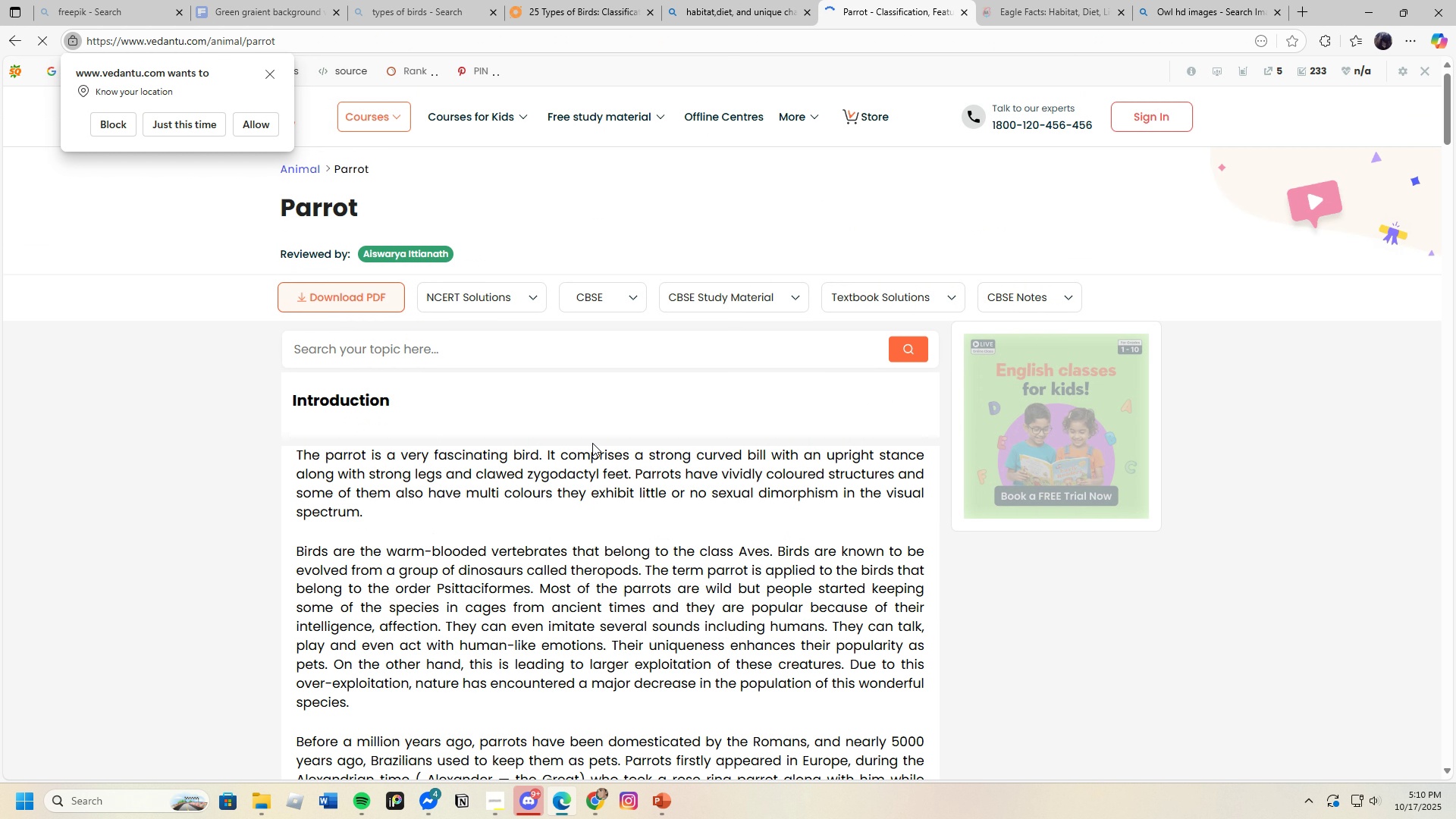 
scroll: coordinate [592, 443], scroll_direction: down, amount: 3.0
 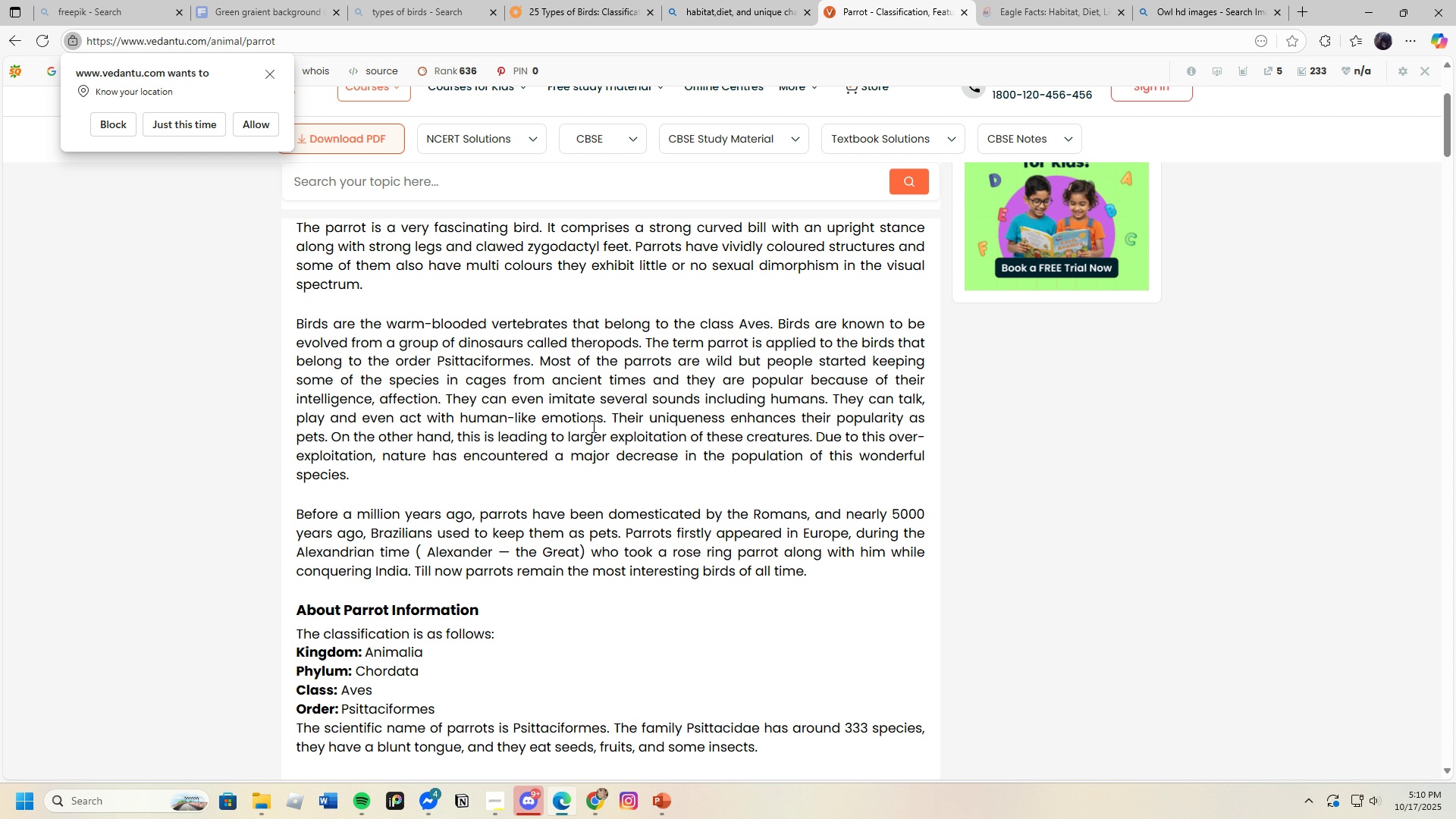 
wait(29.68)
 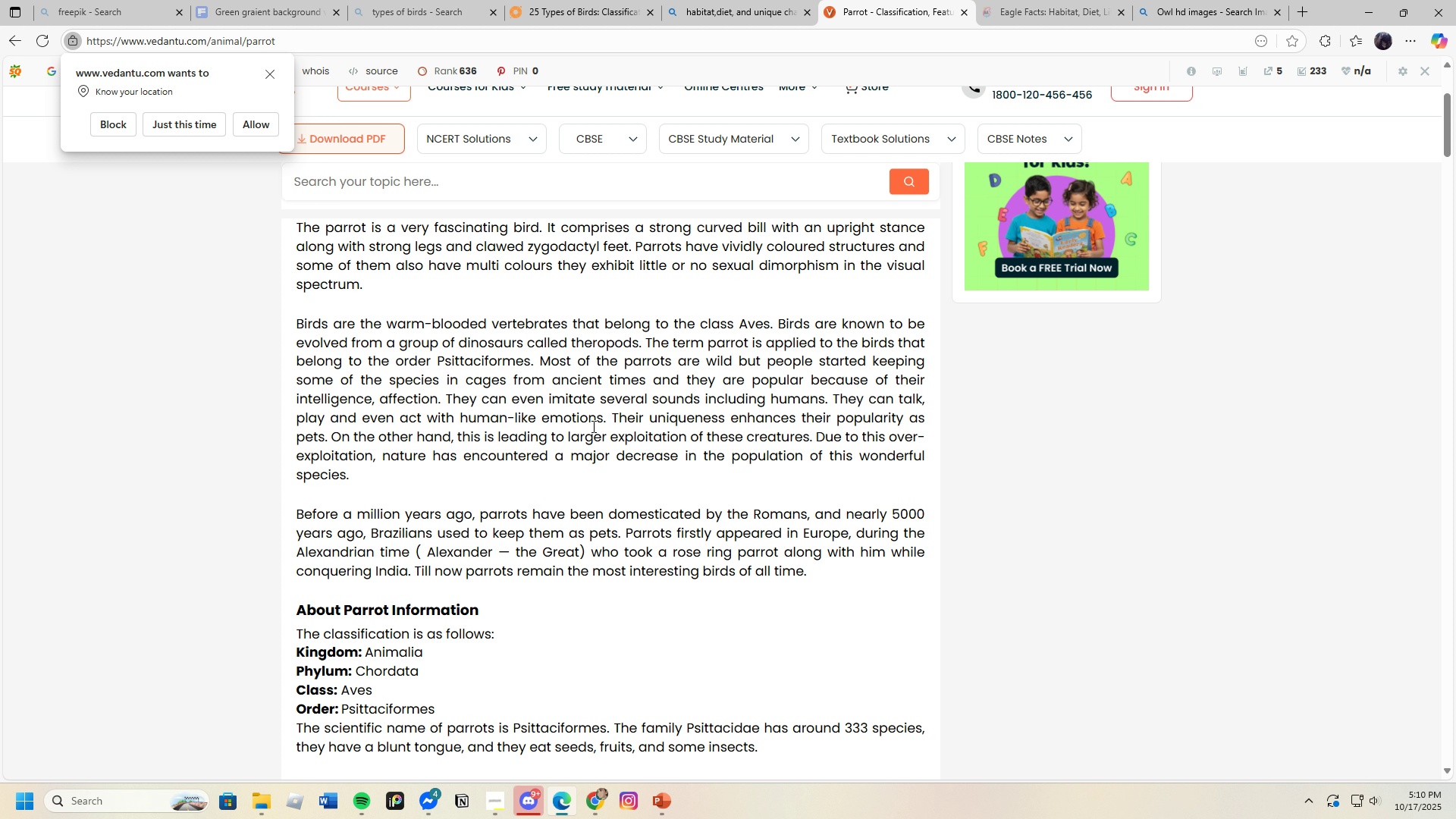 
scroll: coordinate [635, 499], scroll_direction: down, amount: 5.0
 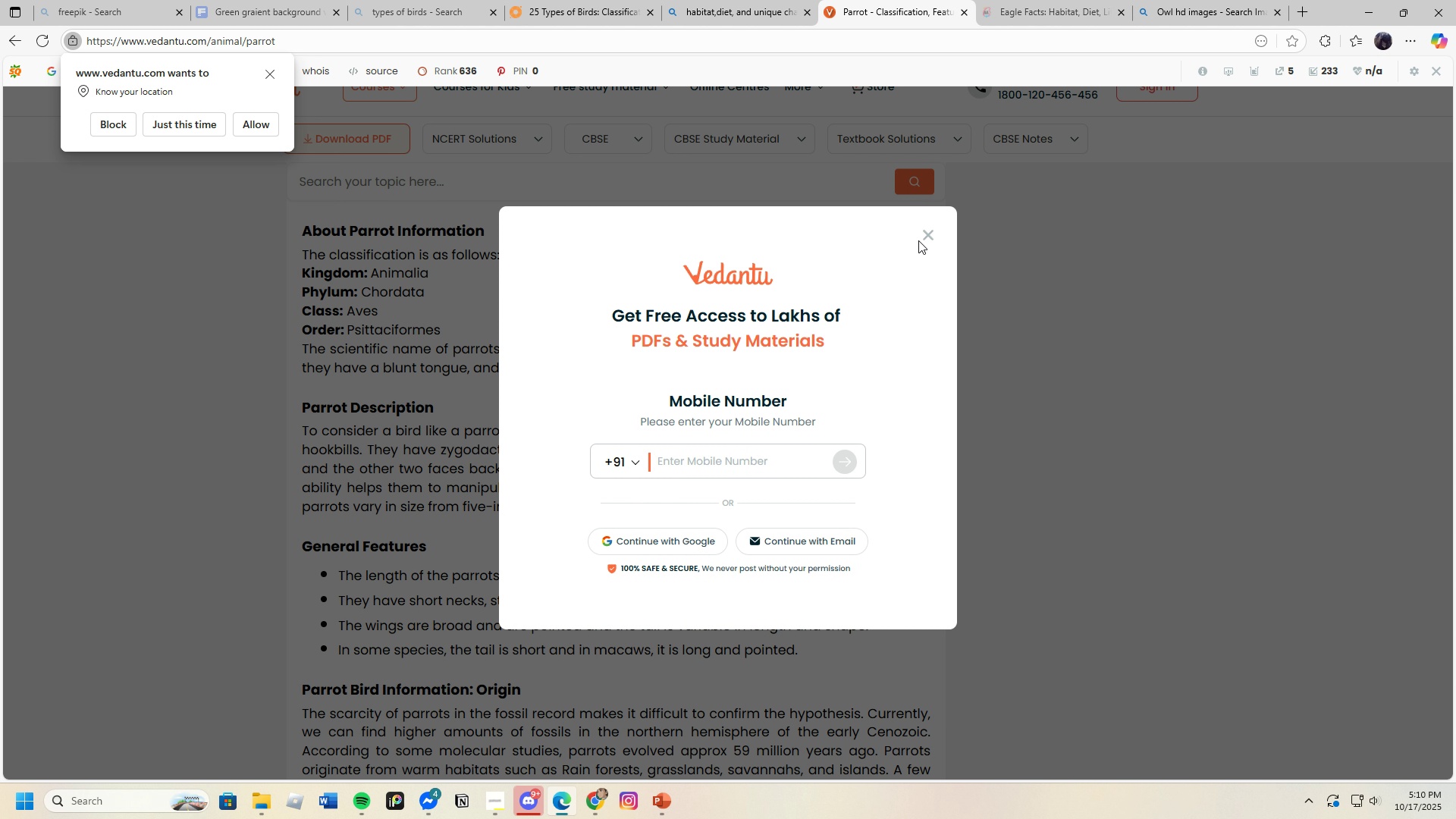 
left_click([931, 236])
 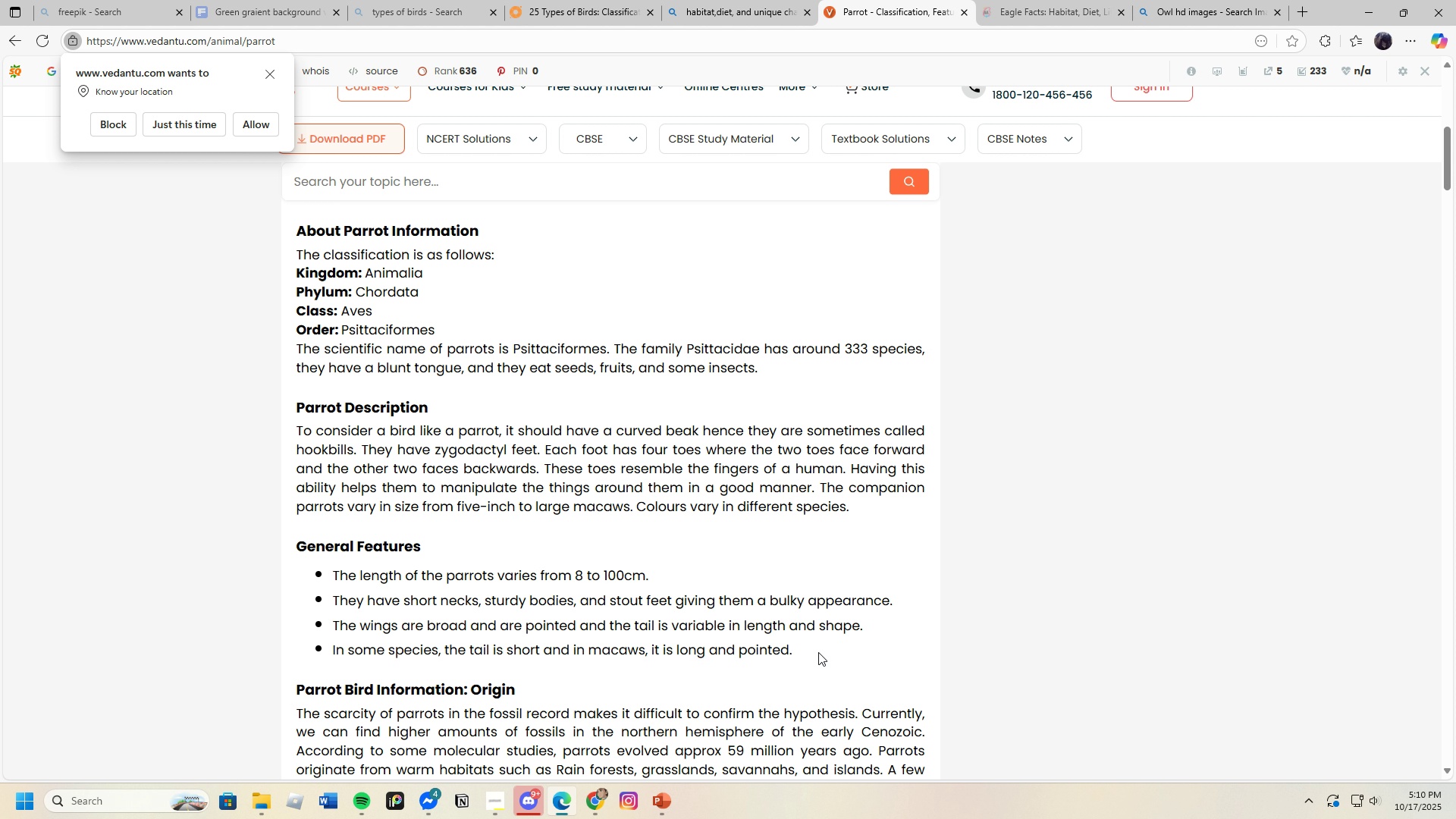 
wait(8.49)
 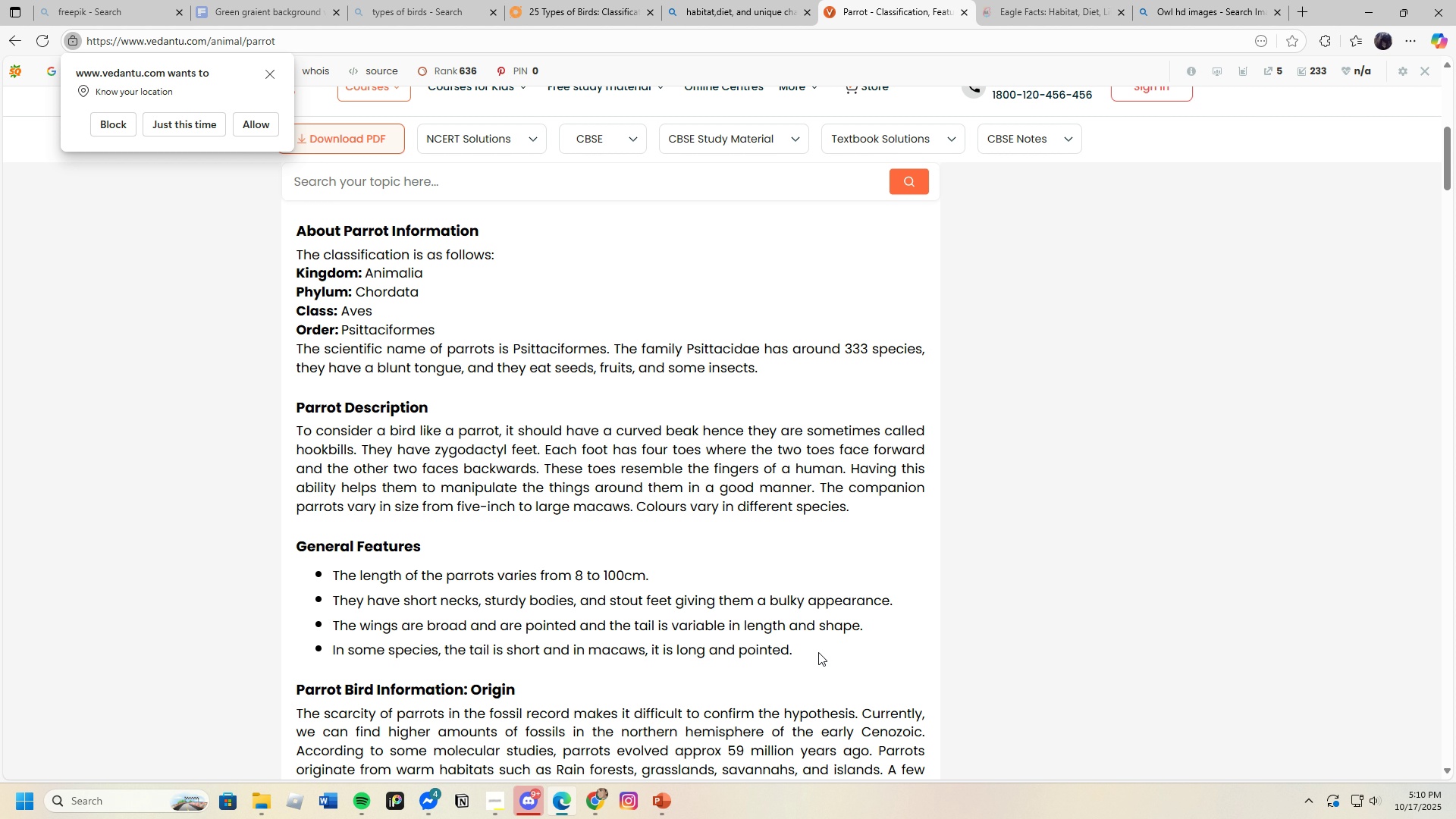 
scroll: coordinate [769, 654], scroll_direction: down, amount: 11.0
 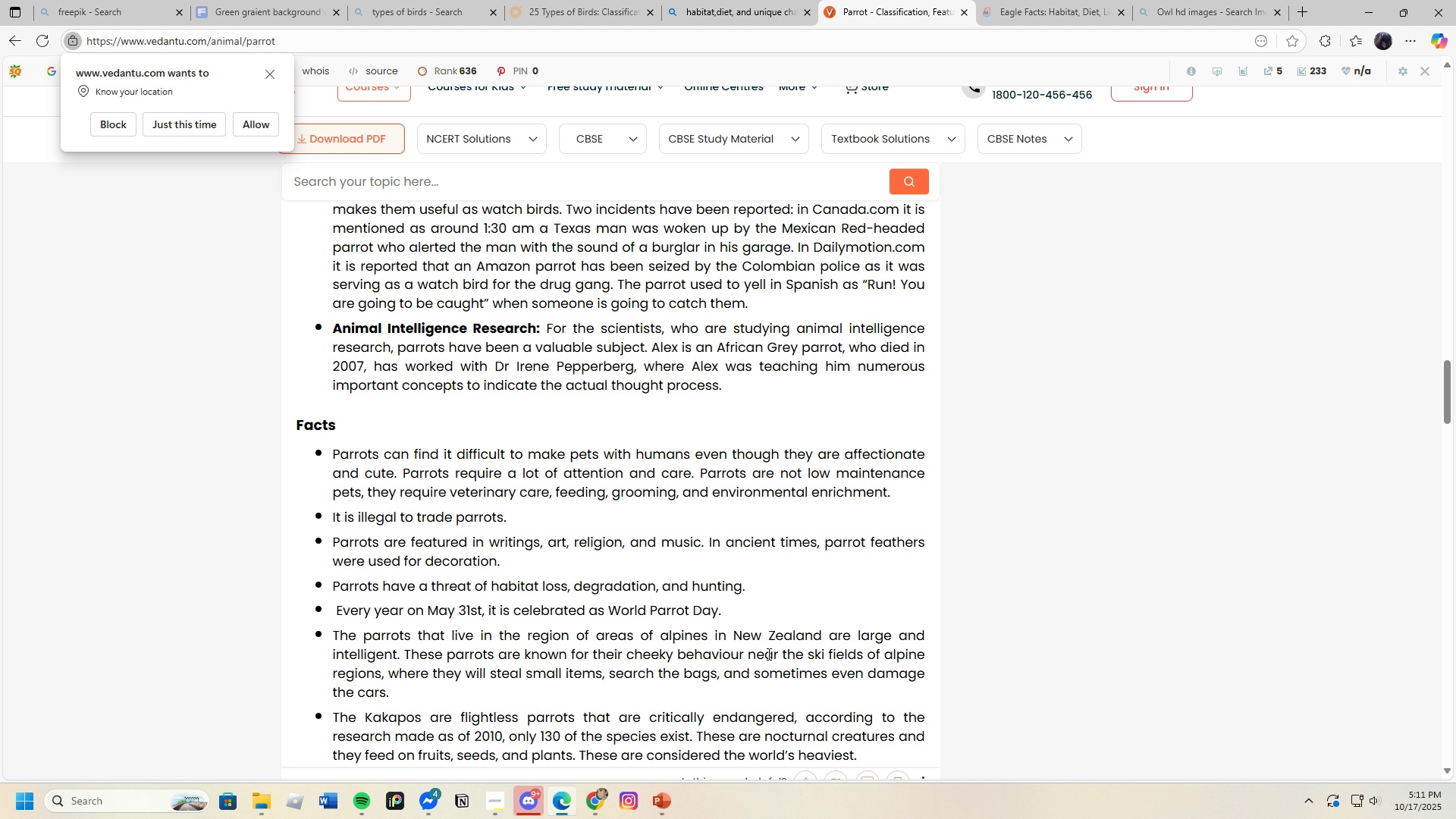 
wait(6.75)
 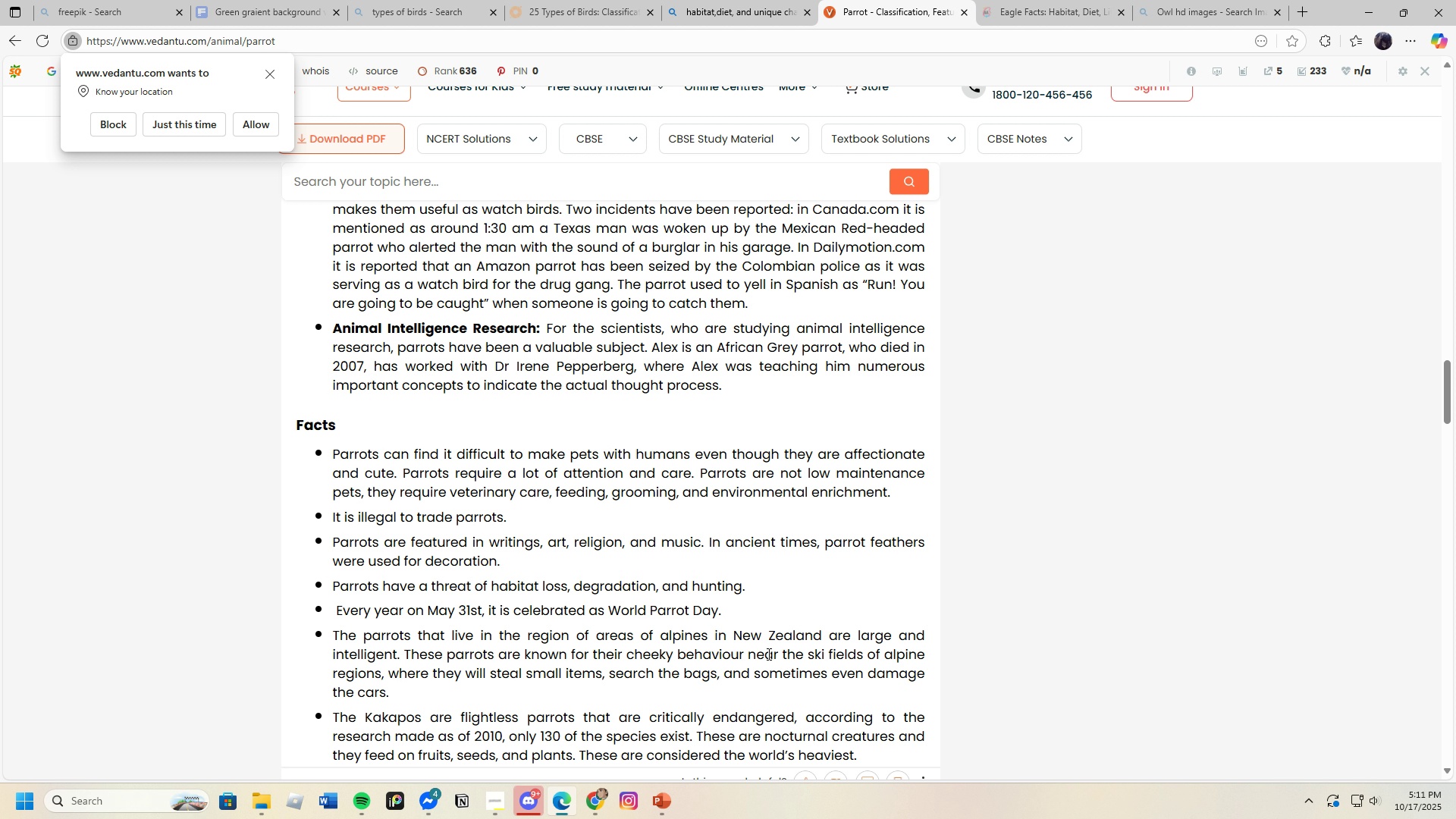 
scroll: coordinate [767, 654], scroll_direction: down, amount: 4.0
 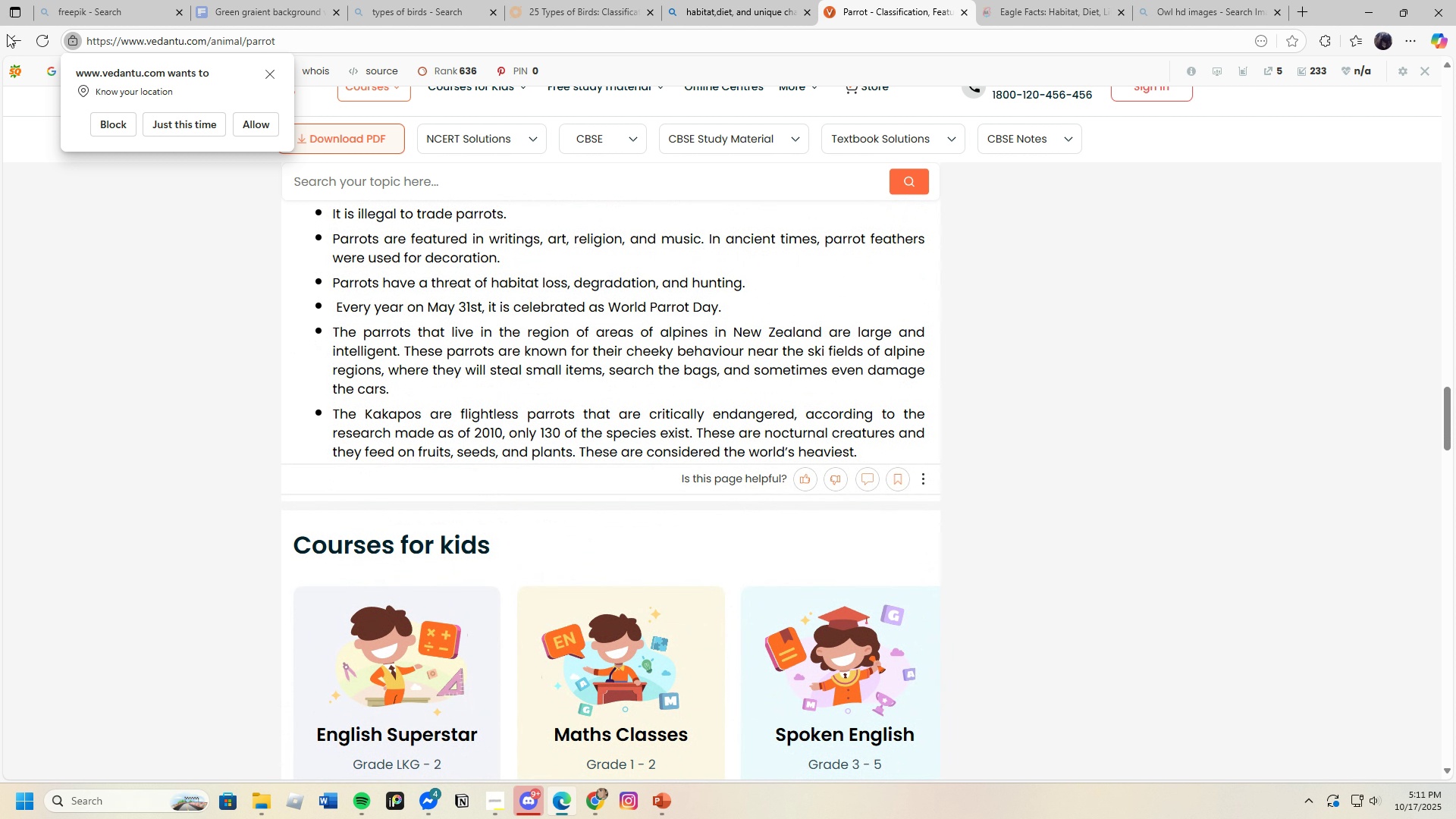 
left_click([8, 39])
 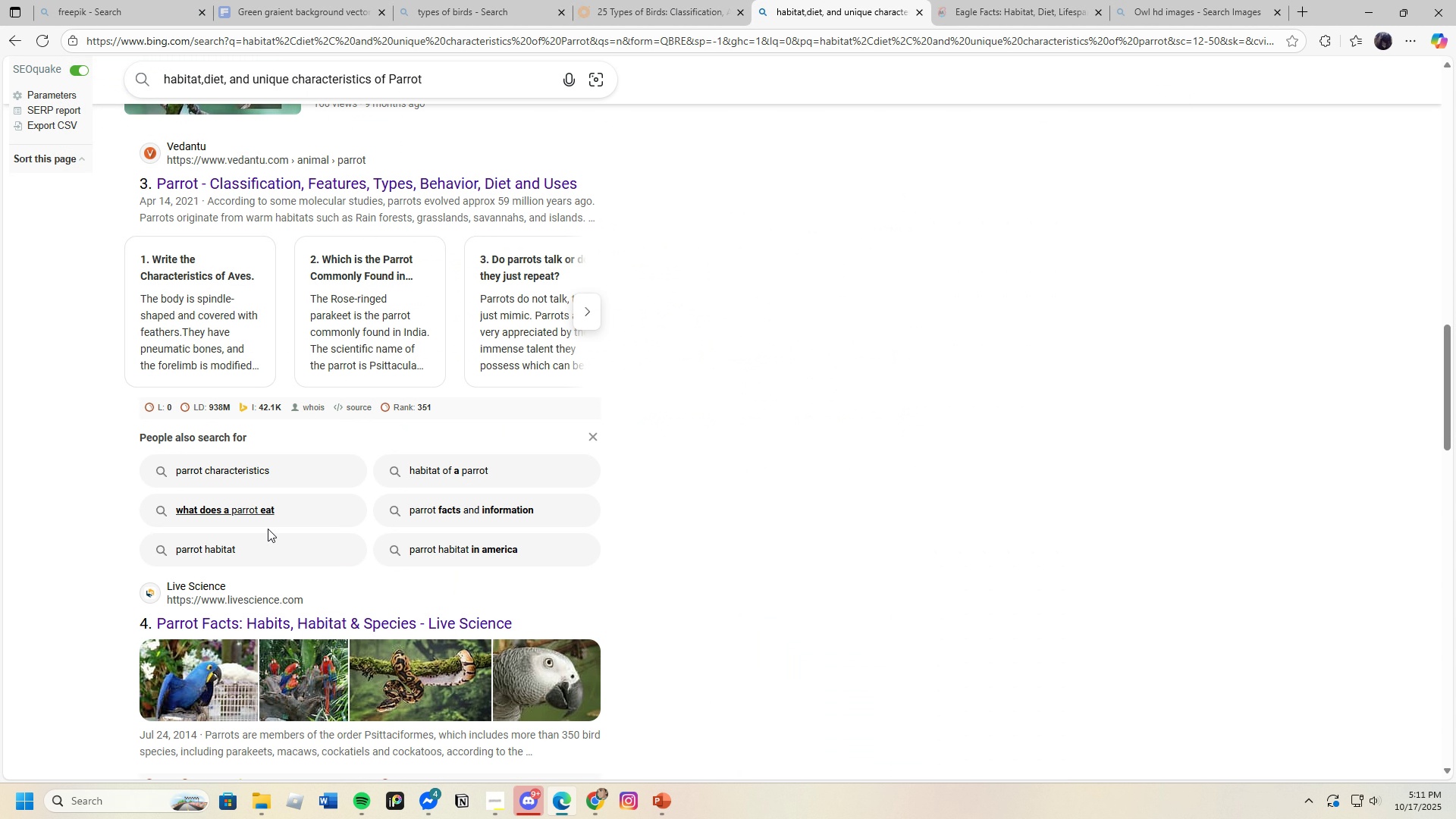 
scroll: coordinate [268, 529], scroll_direction: down, amount: 9.0
 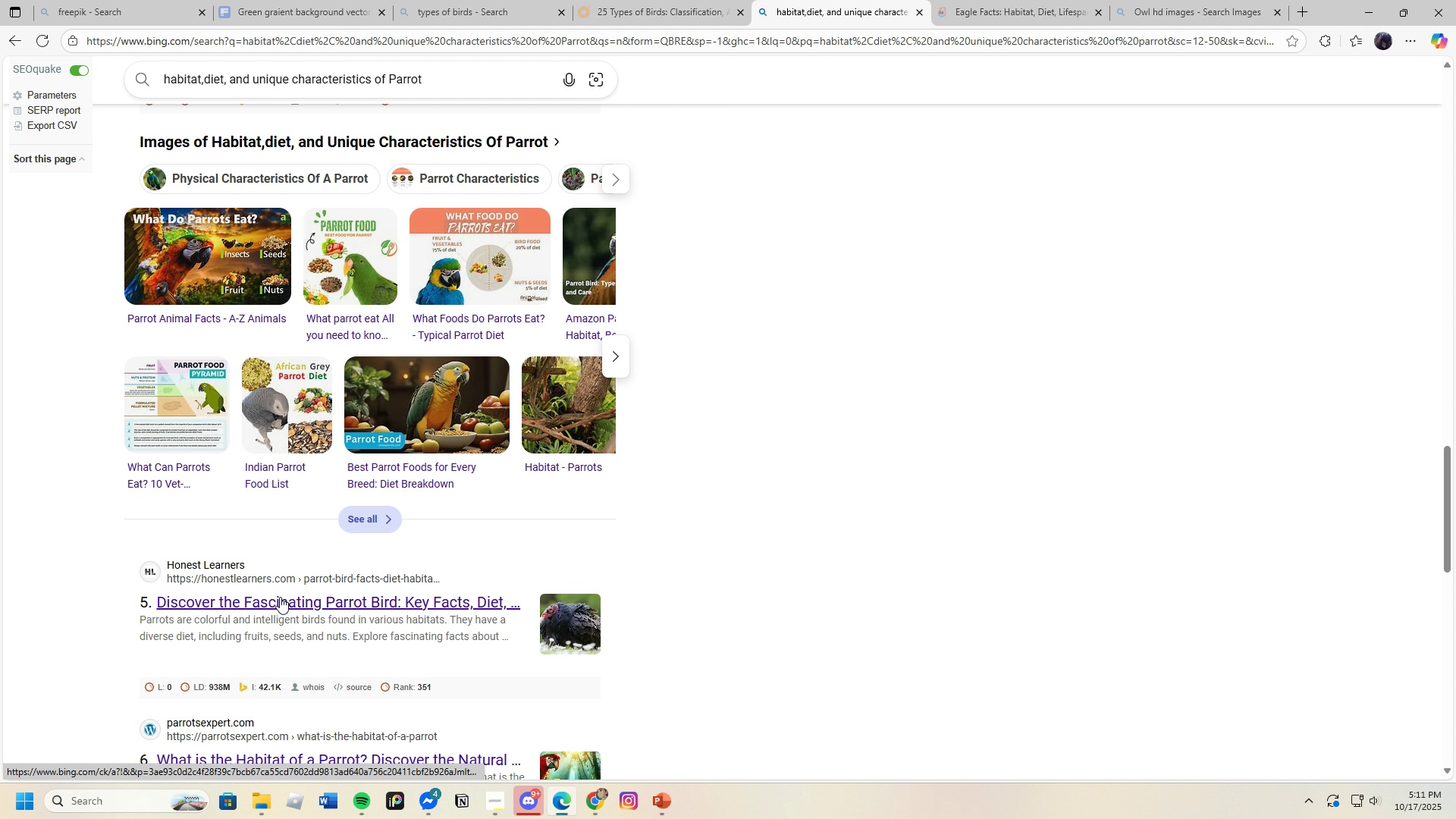 
left_click([280, 597])
 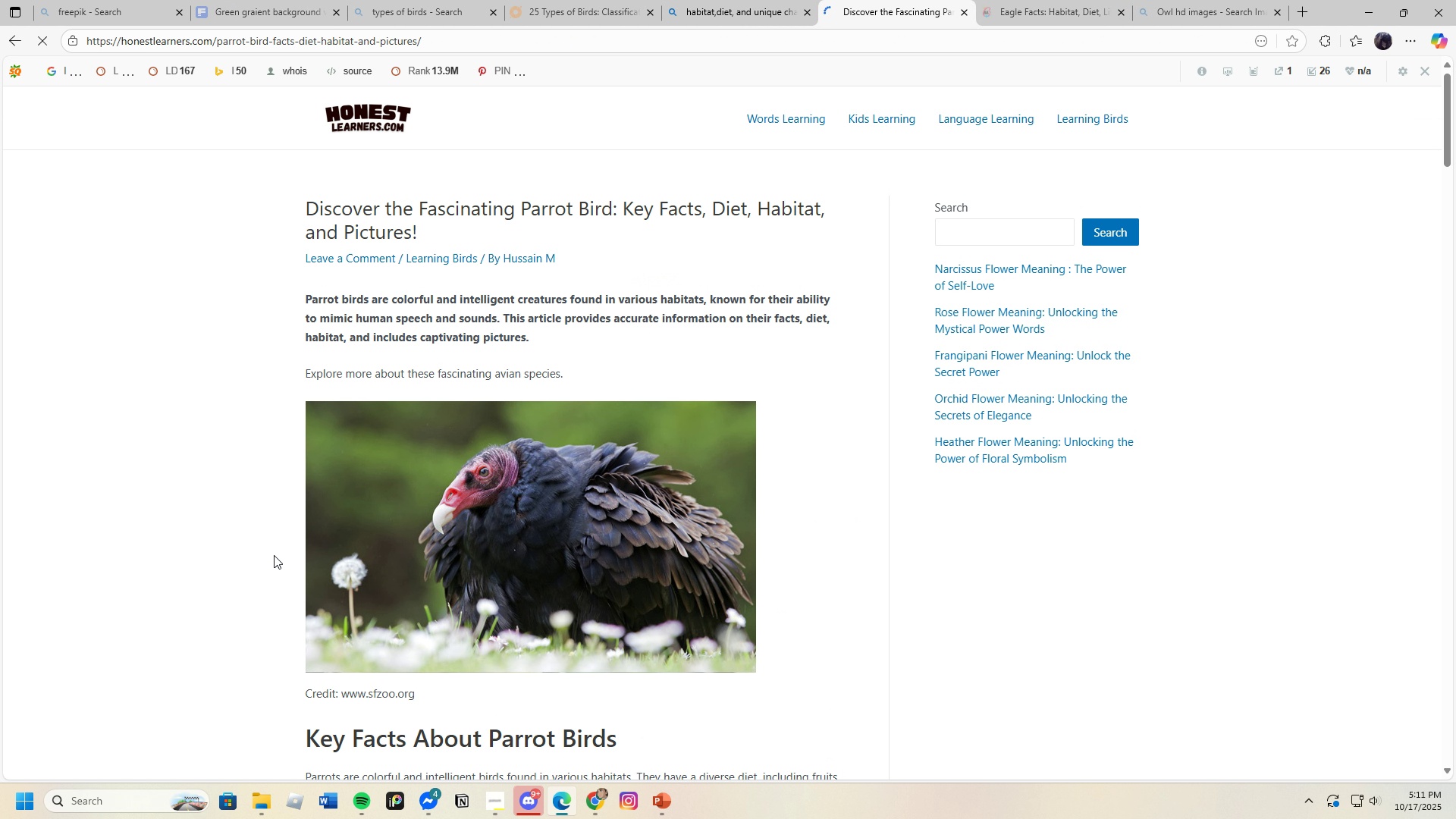 
scroll: coordinate [281, 554], scroll_direction: down, amount: 7.0
 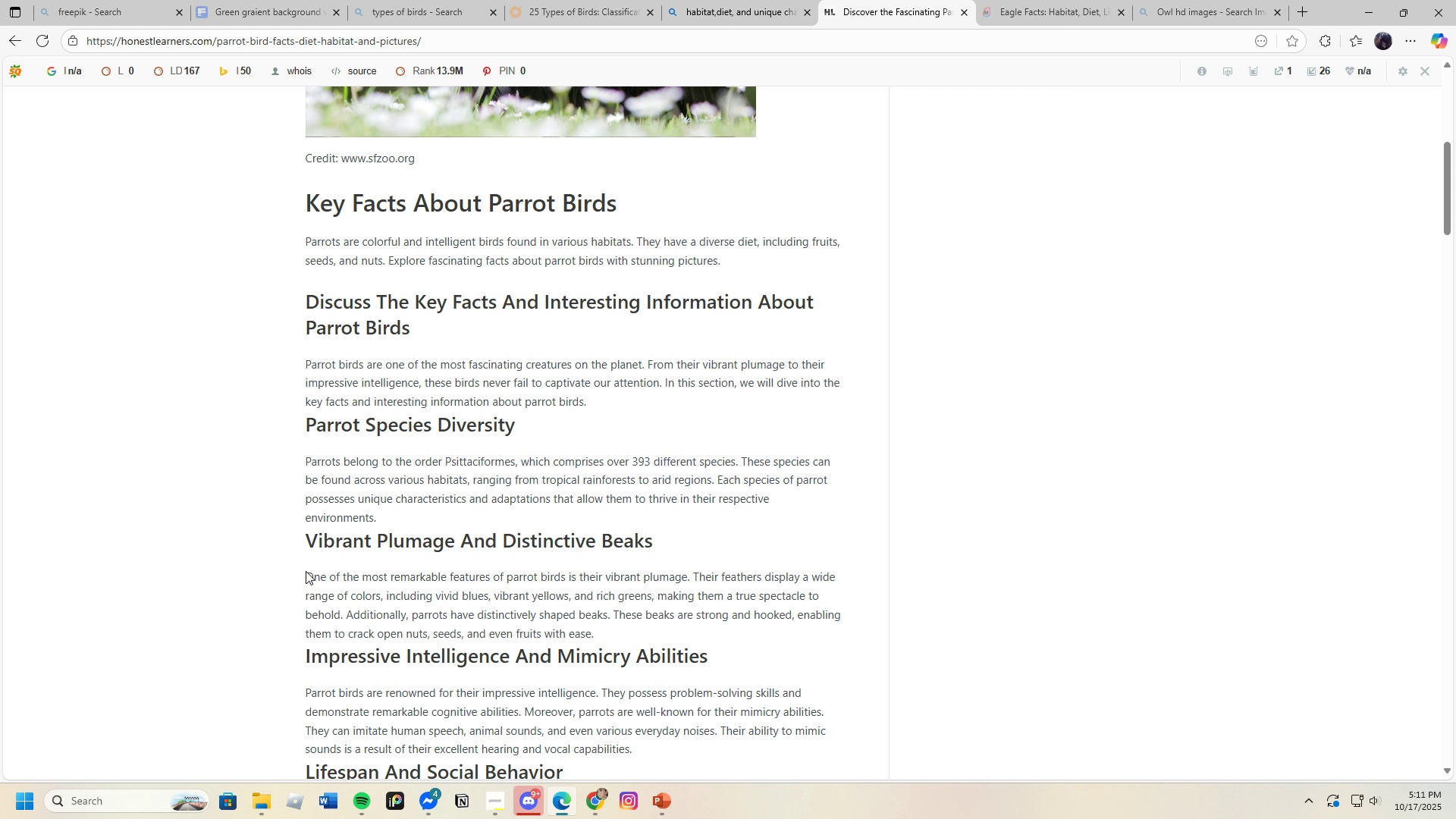 
wait(12.27)
 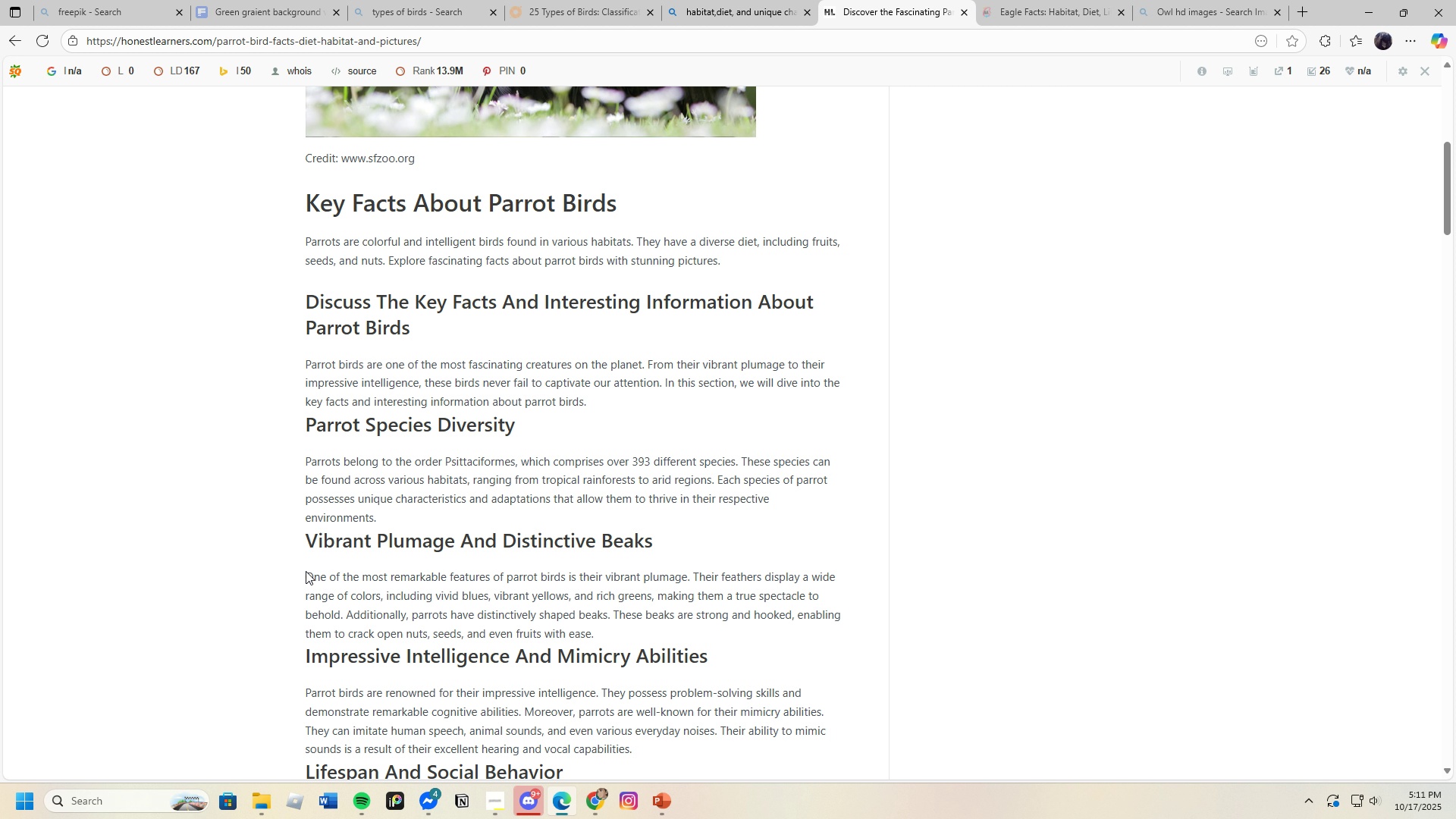 
scroll: coordinate [306, 571], scroll_direction: down, amount: 3.0
 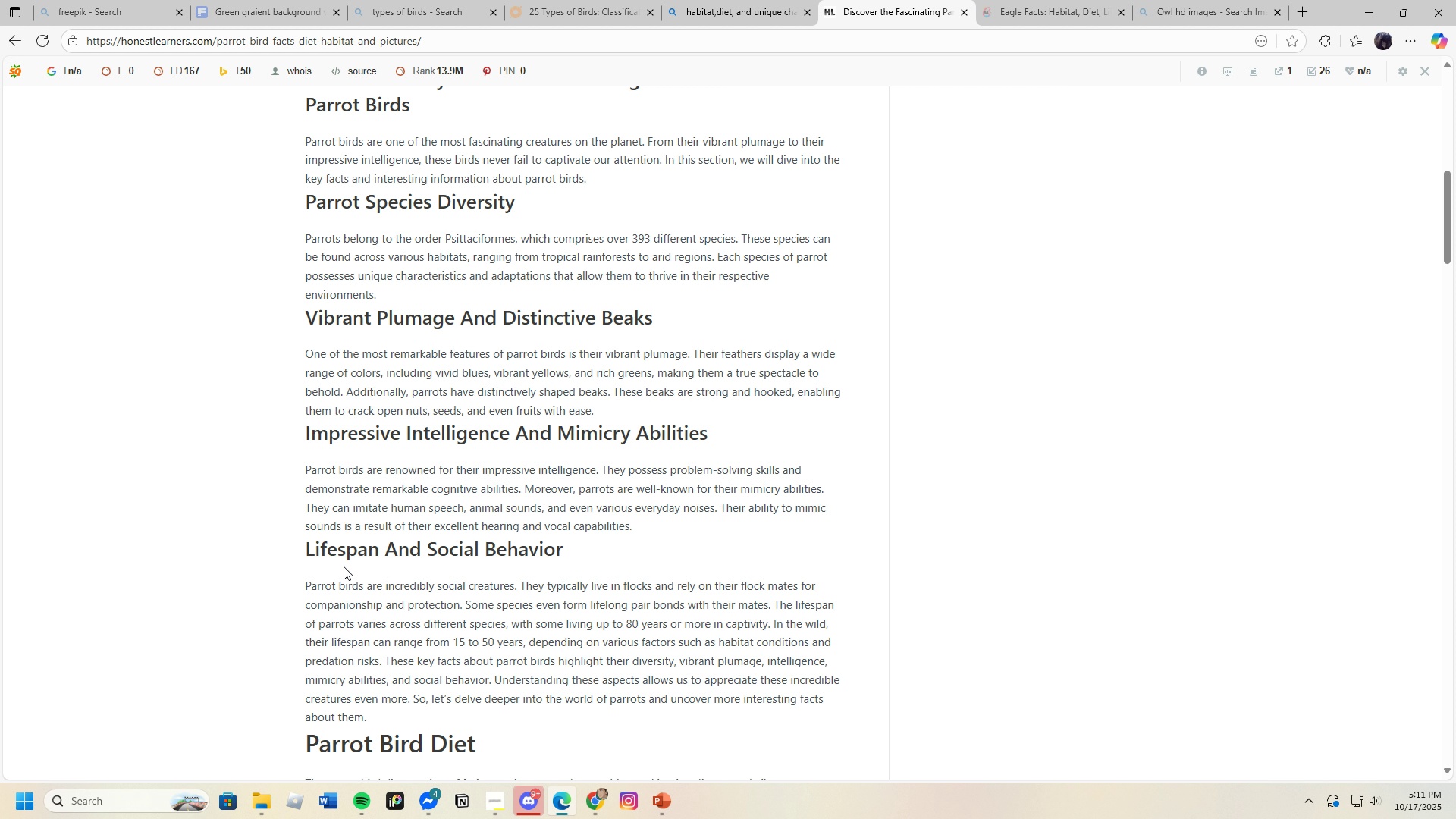 
wait(14.1)
 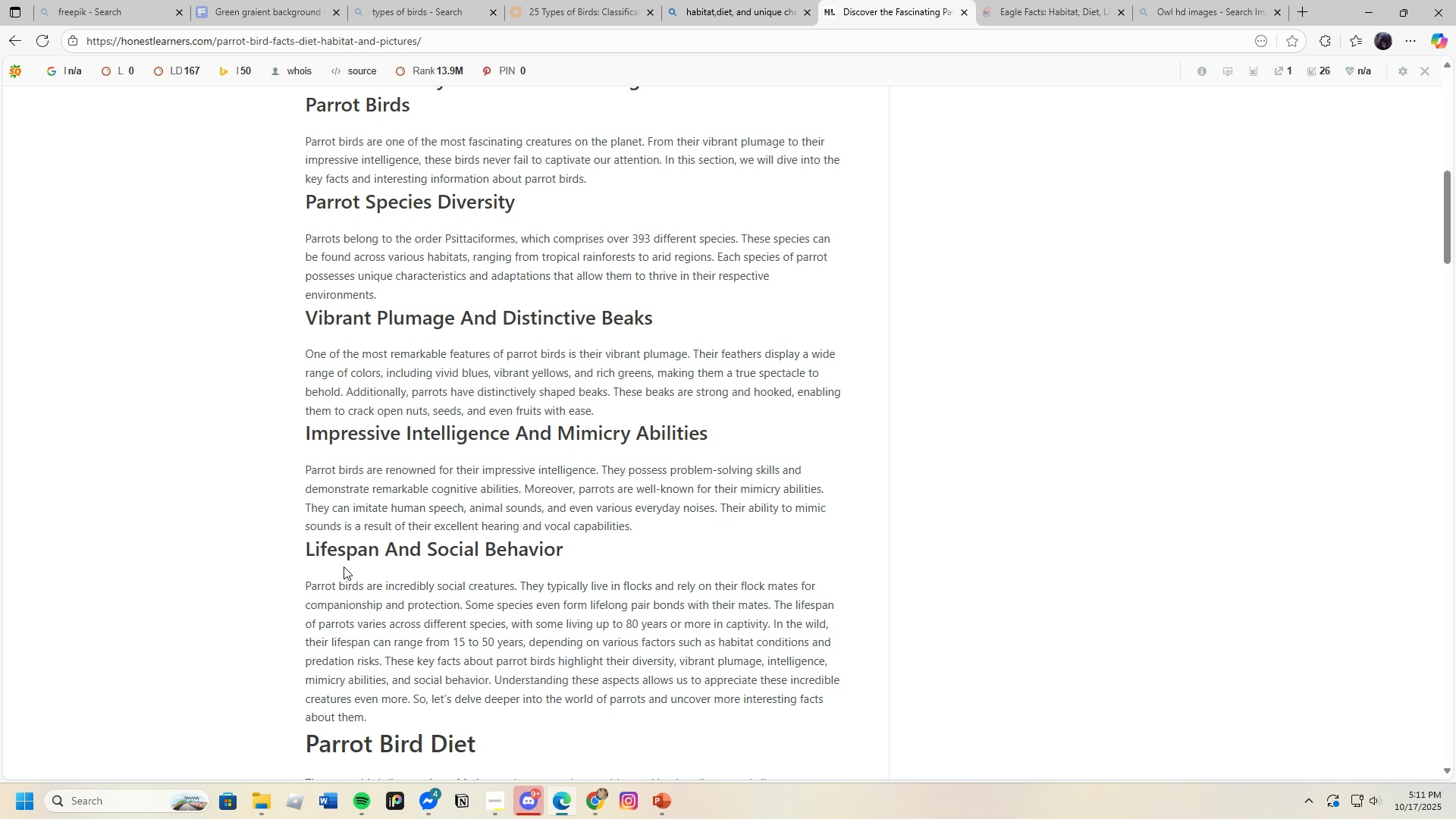 
left_click_drag(start_coordinate=[577, 488], to_coordinate=[678, 533])
 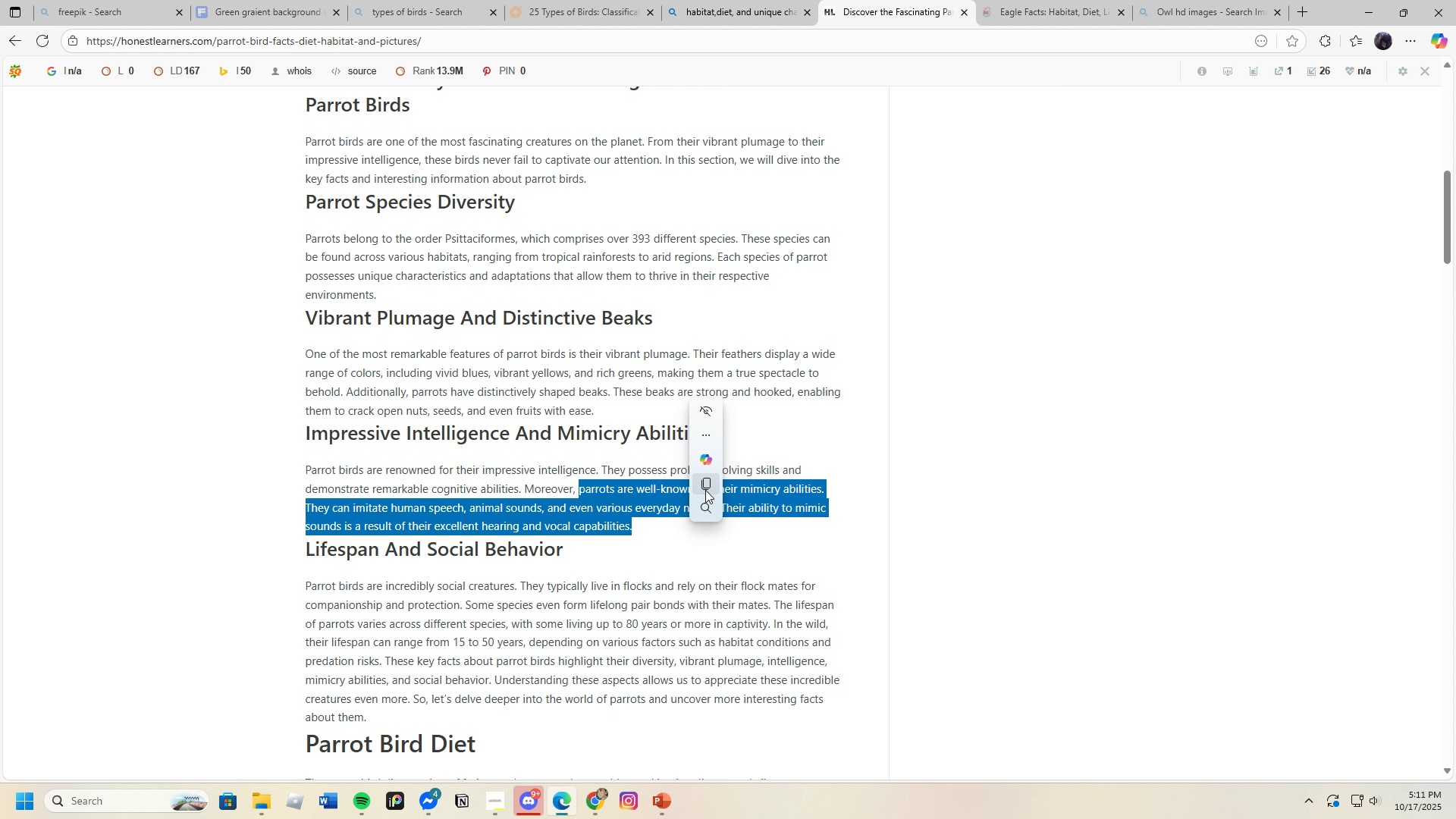 
left_click([705, 490])
 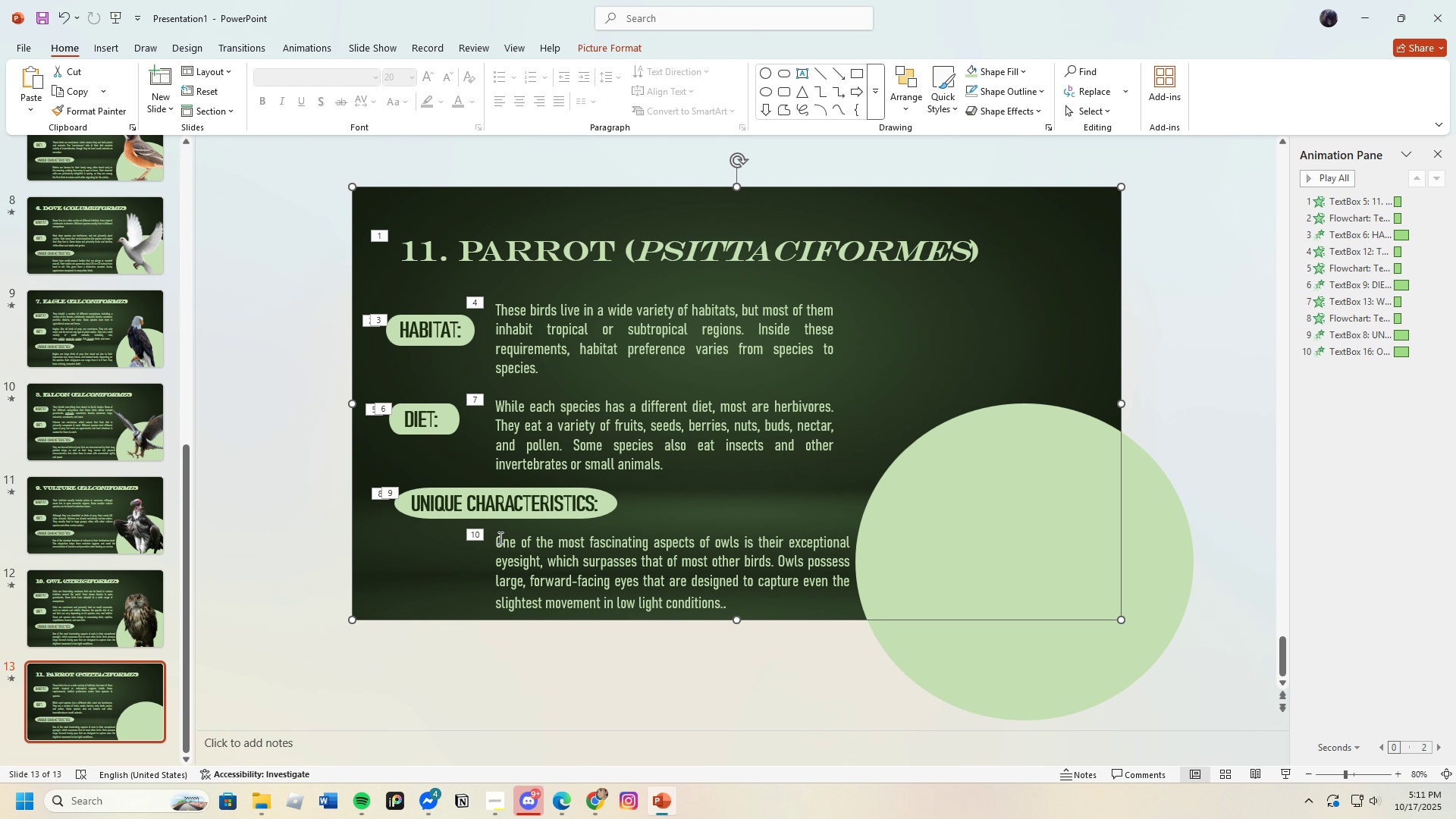 
left_click_drag(start_coordinate=[496, 540], to_coordinate=[820, 639])
 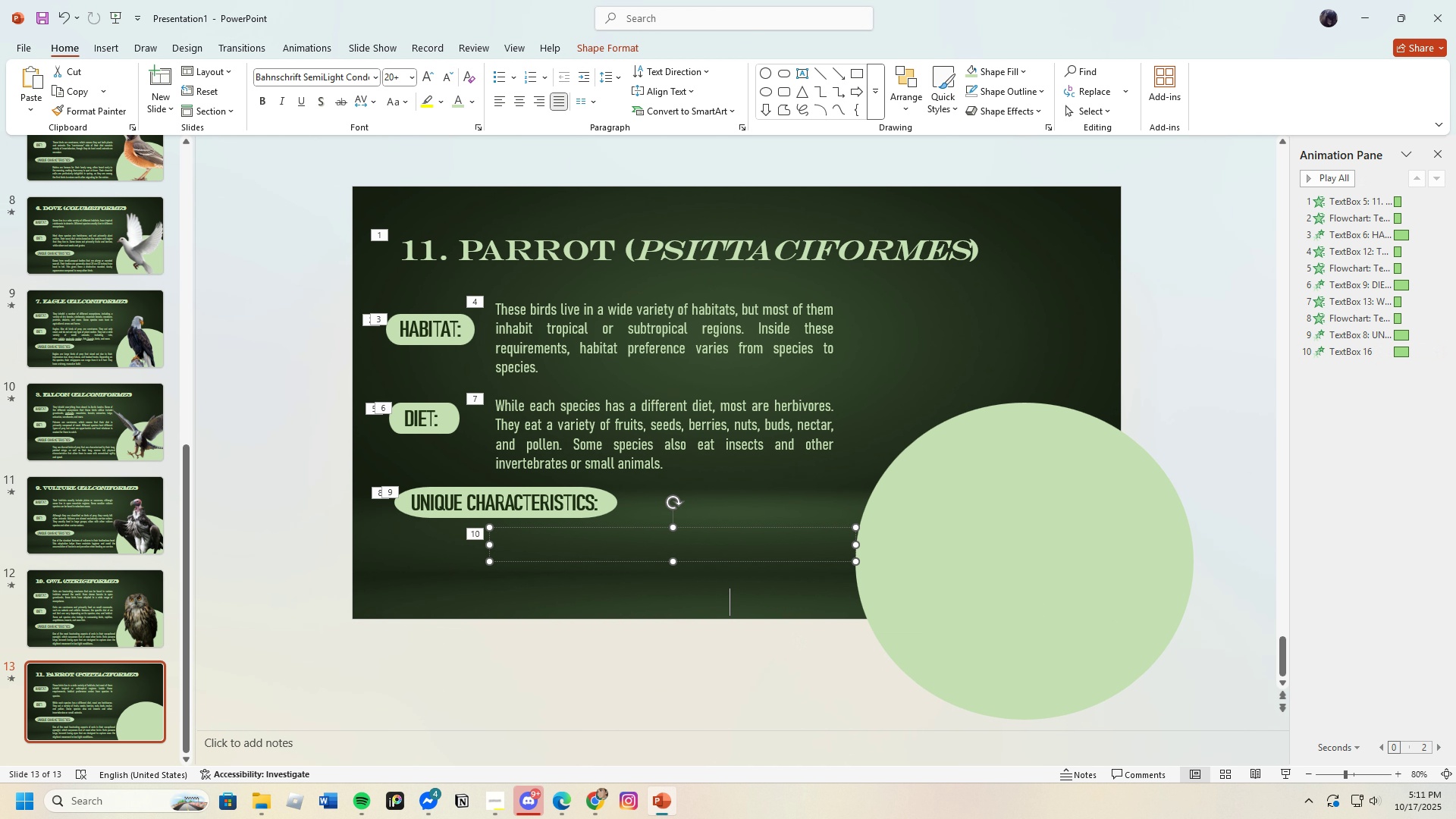 
key(Backspace)
 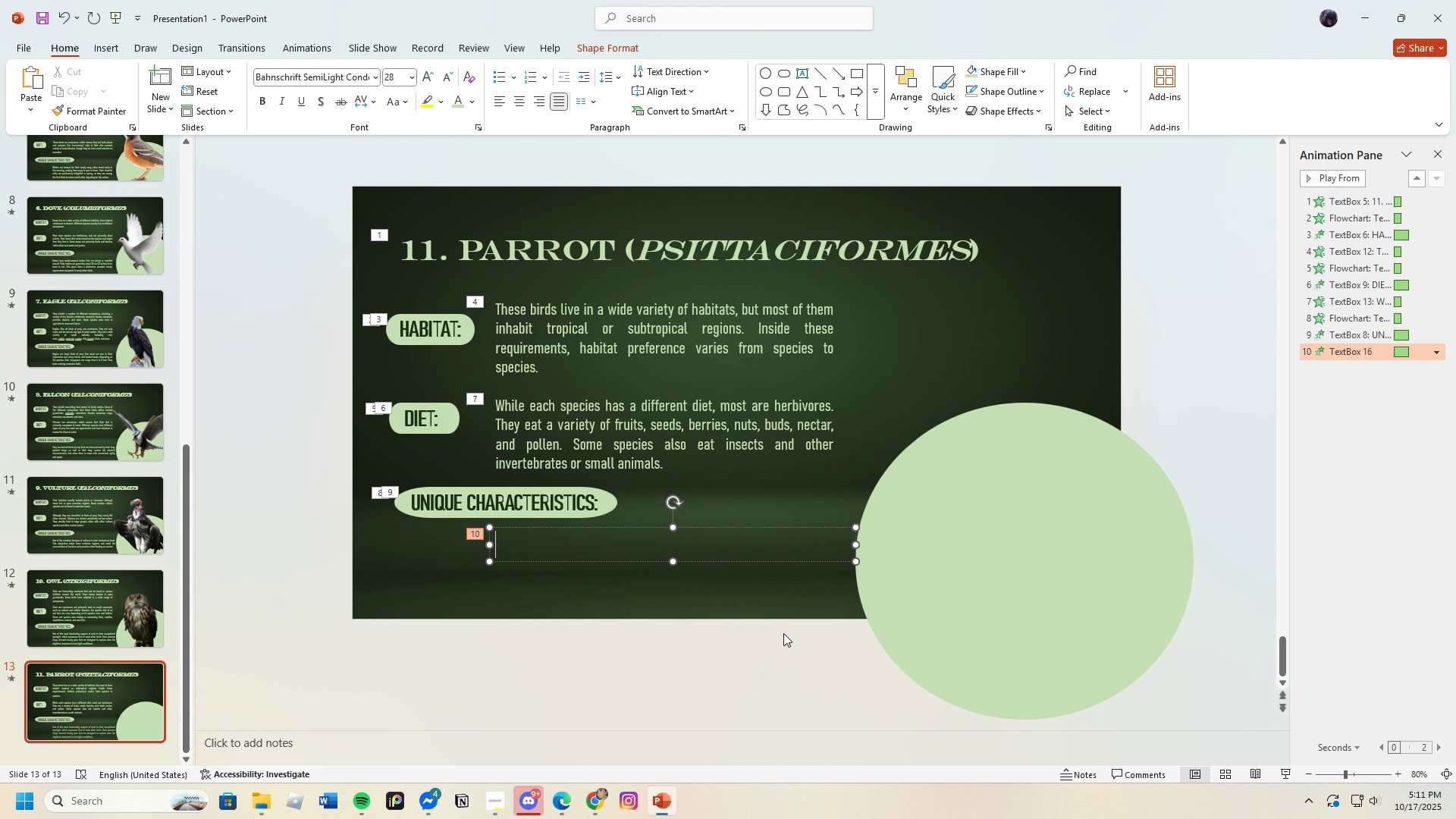 
key(Control+V)
 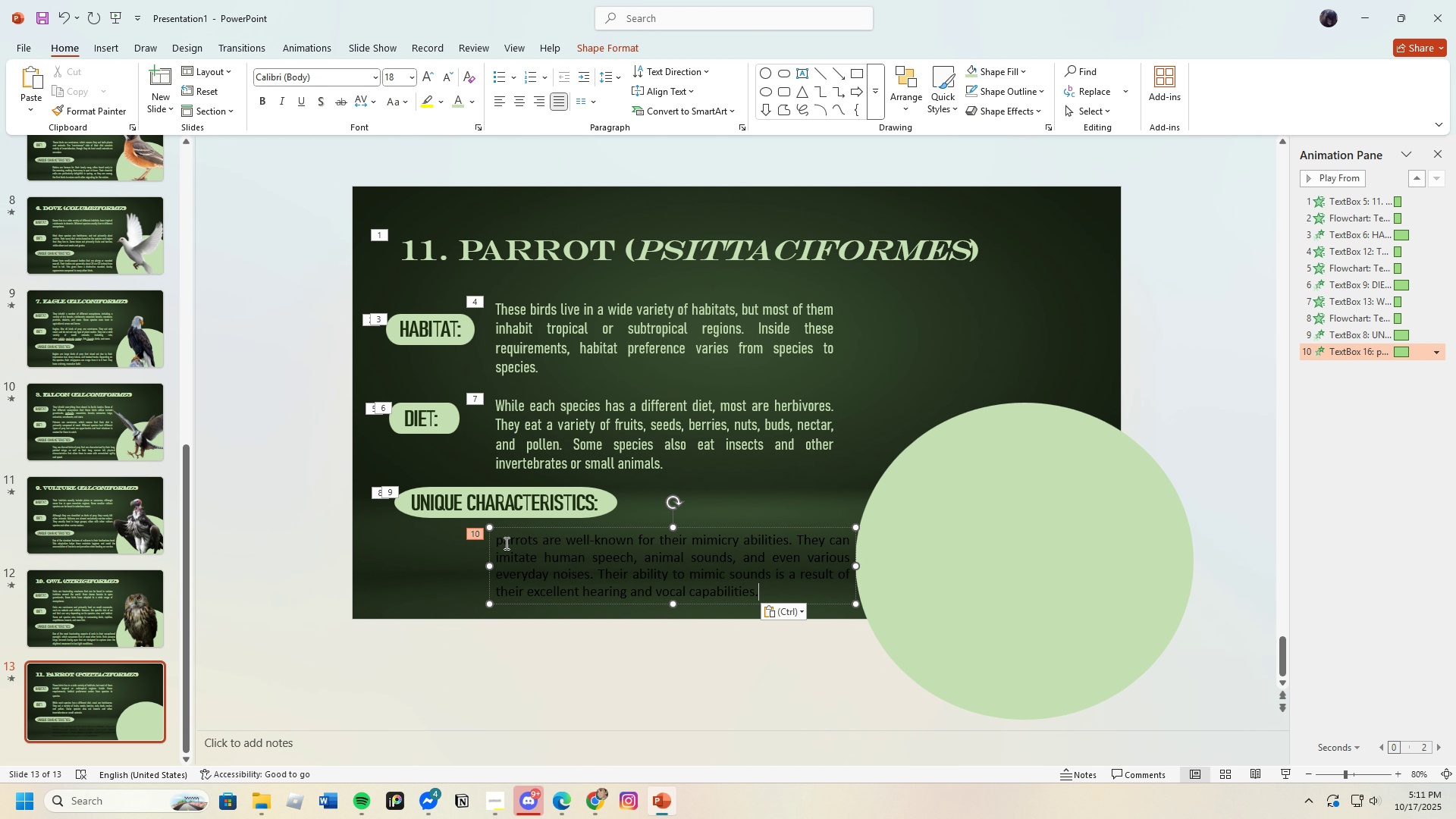 
left_click([501, 543])
 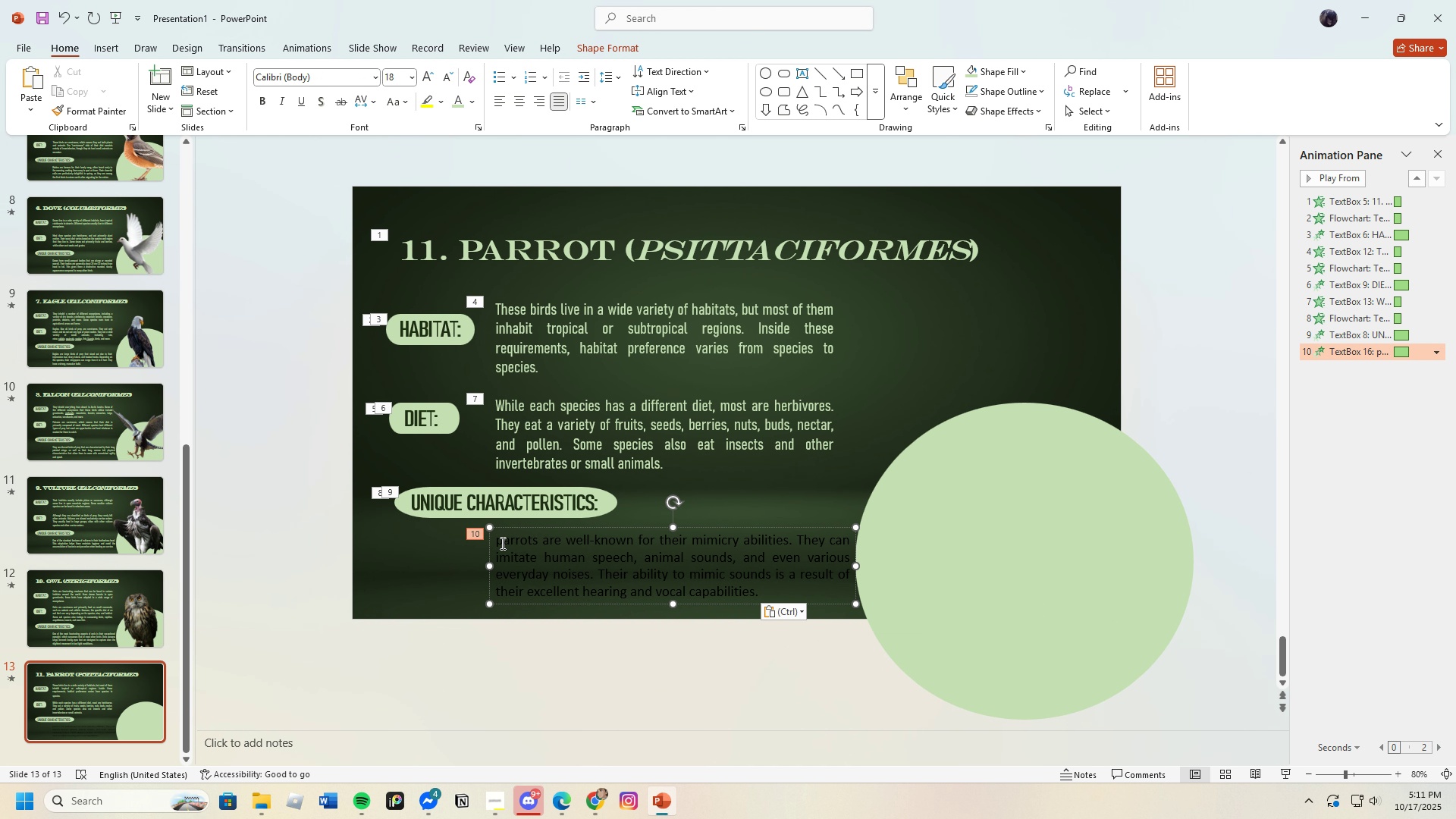 
key(Backspace)
 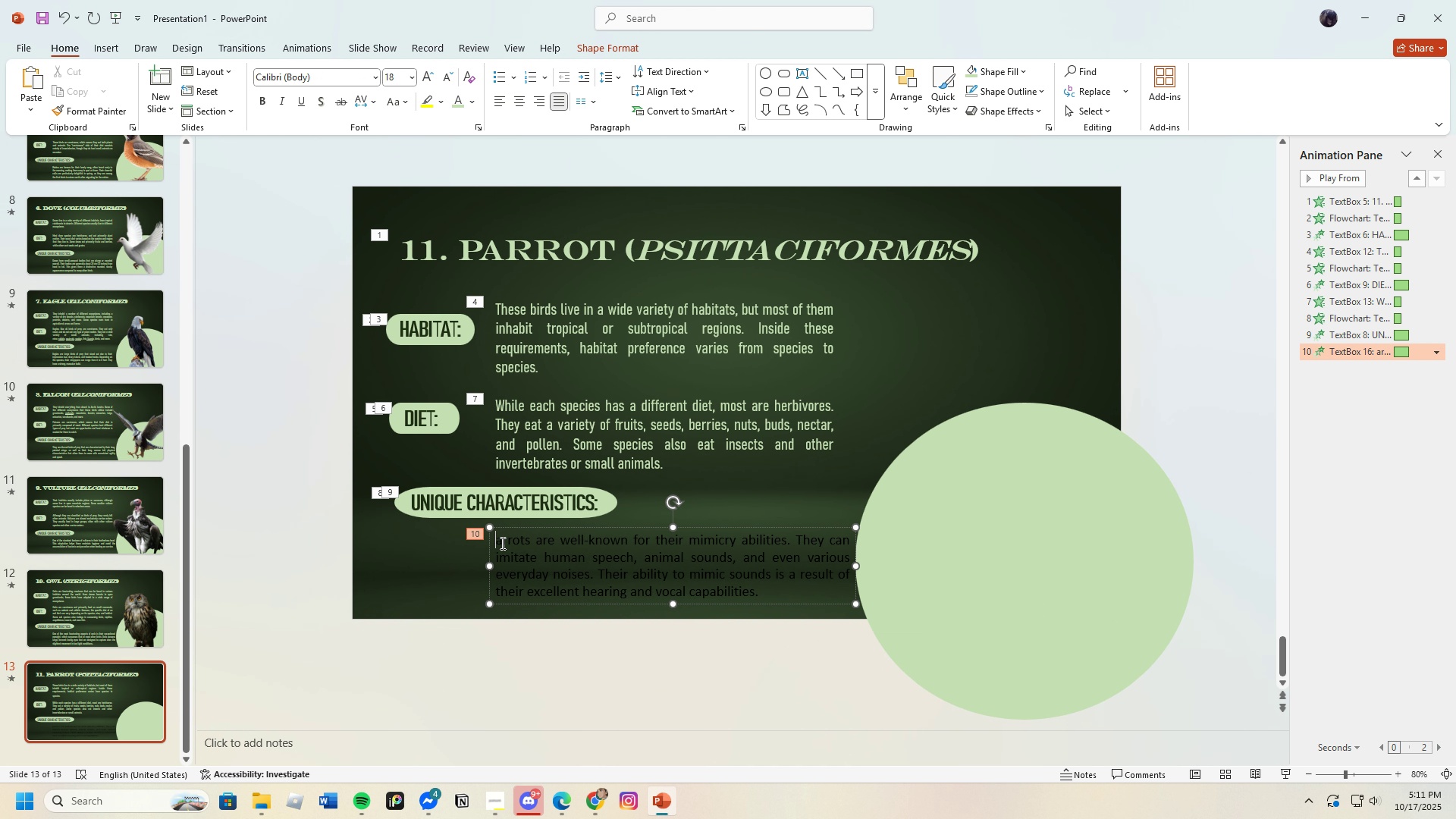 
key(Shift+ShiftLeft)
 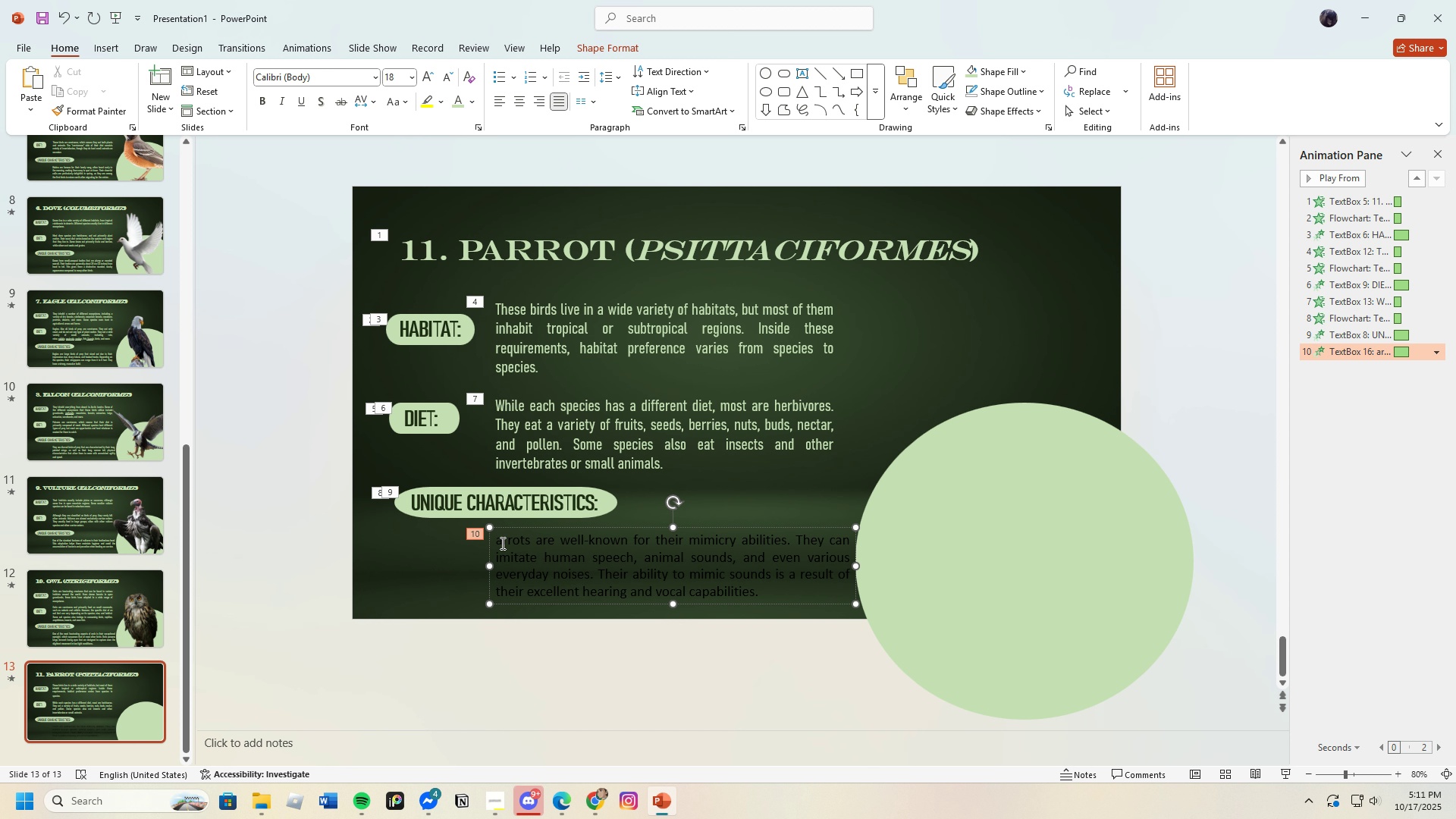 
key(Shift+P)
 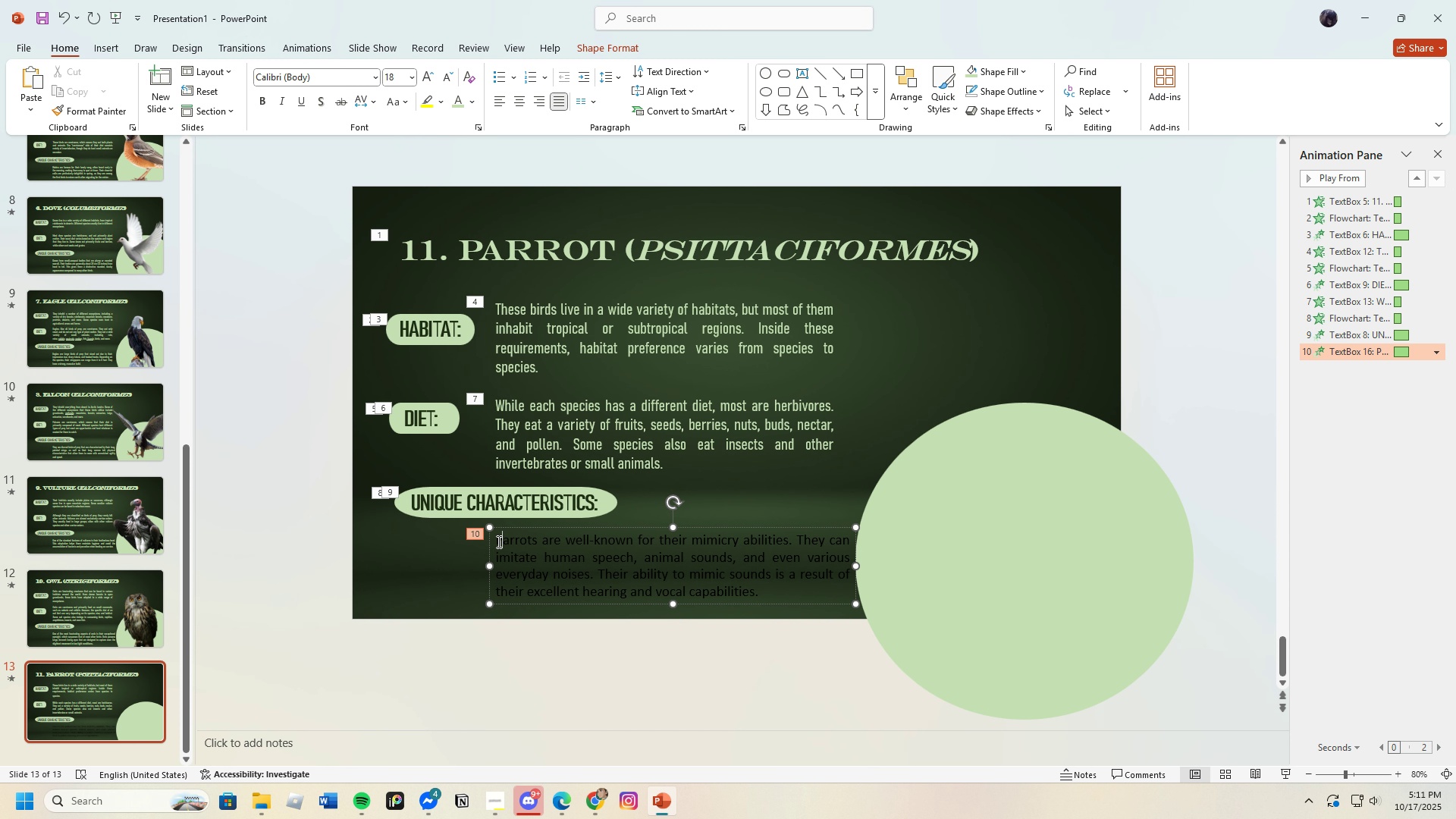 
left_click_drag(start_coordinate=[497, 541], to_coordinate=[745, 604])
 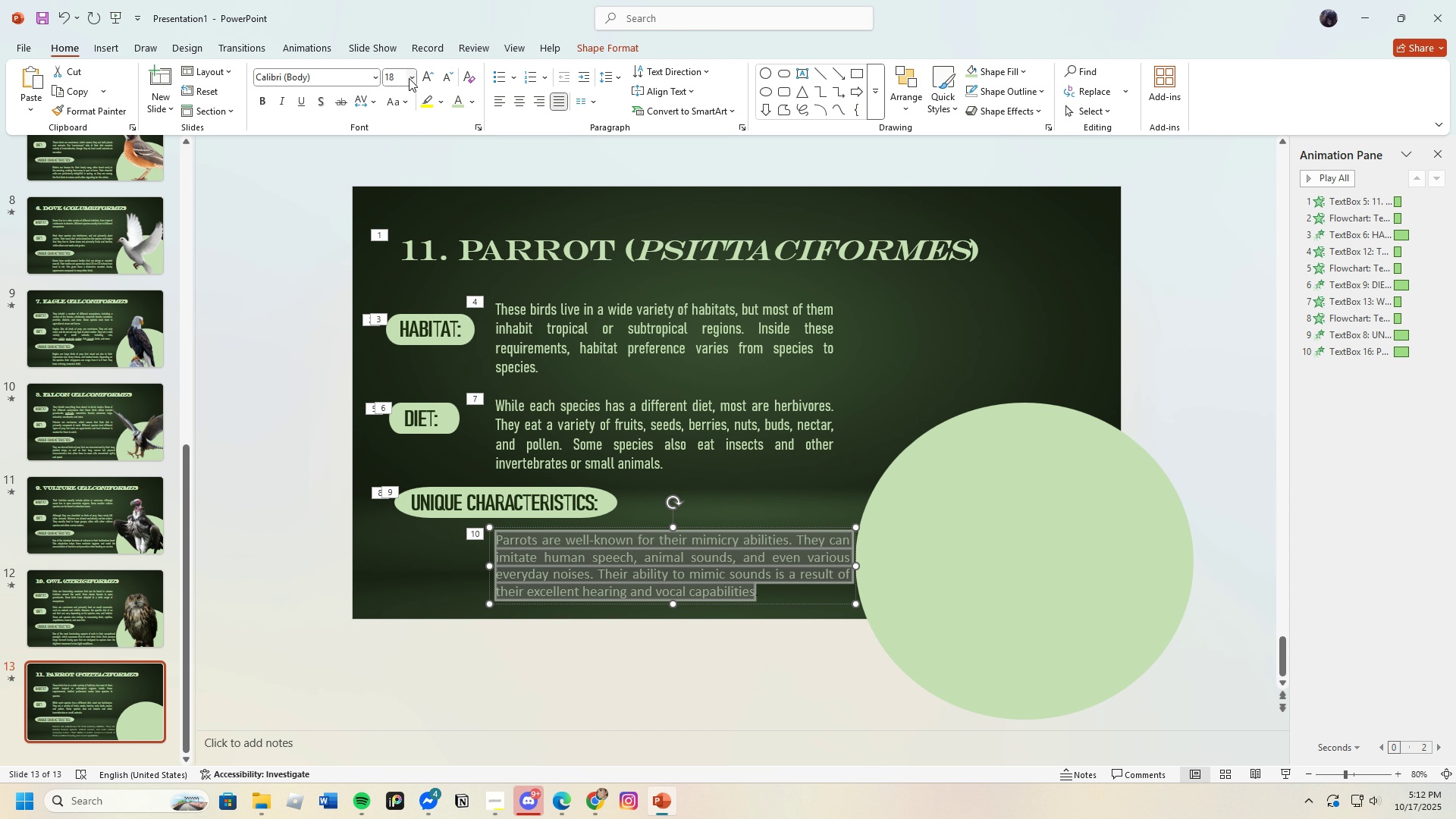 
left_click([426, 74])
 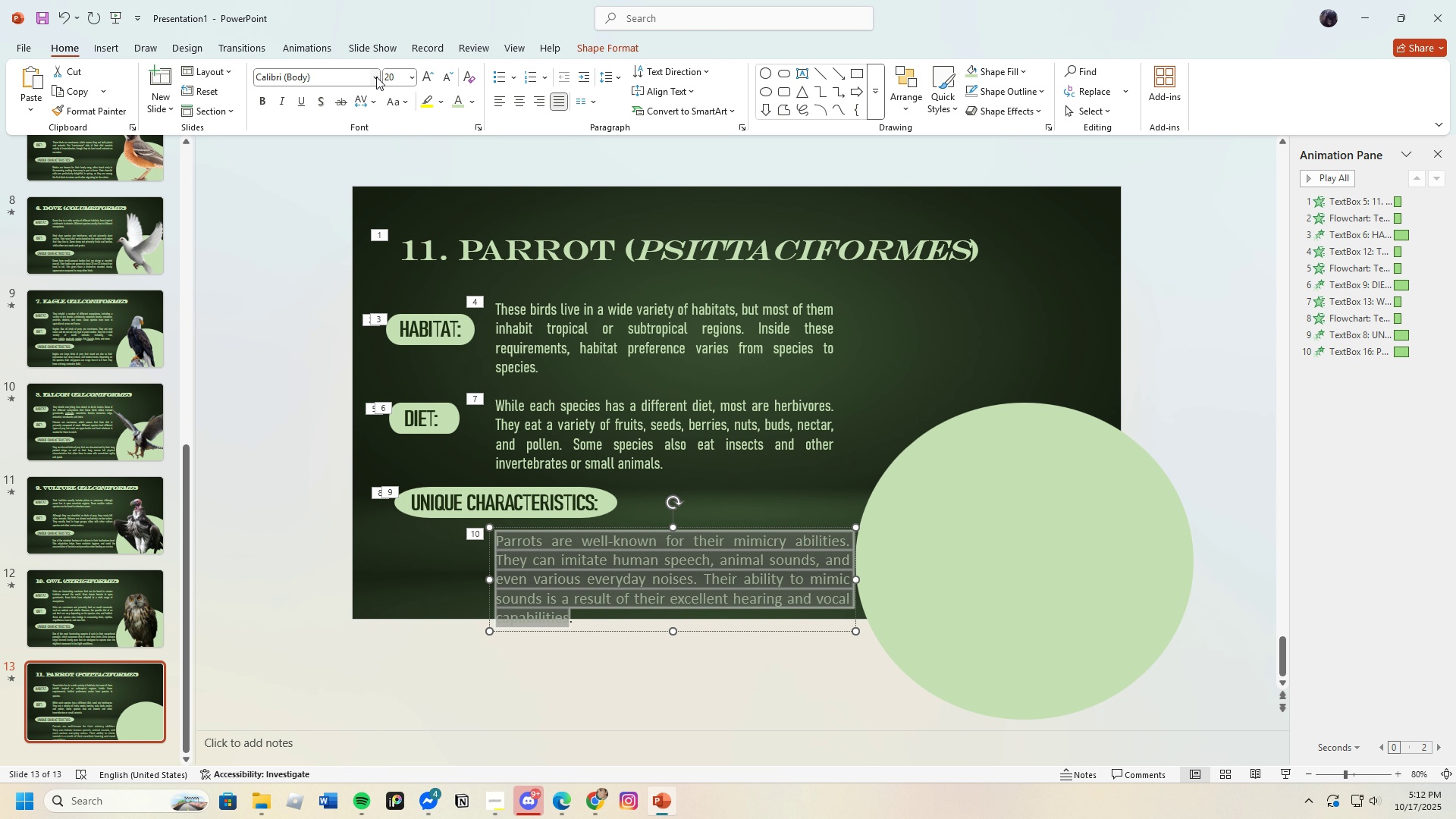 
left_click([376, 77])
 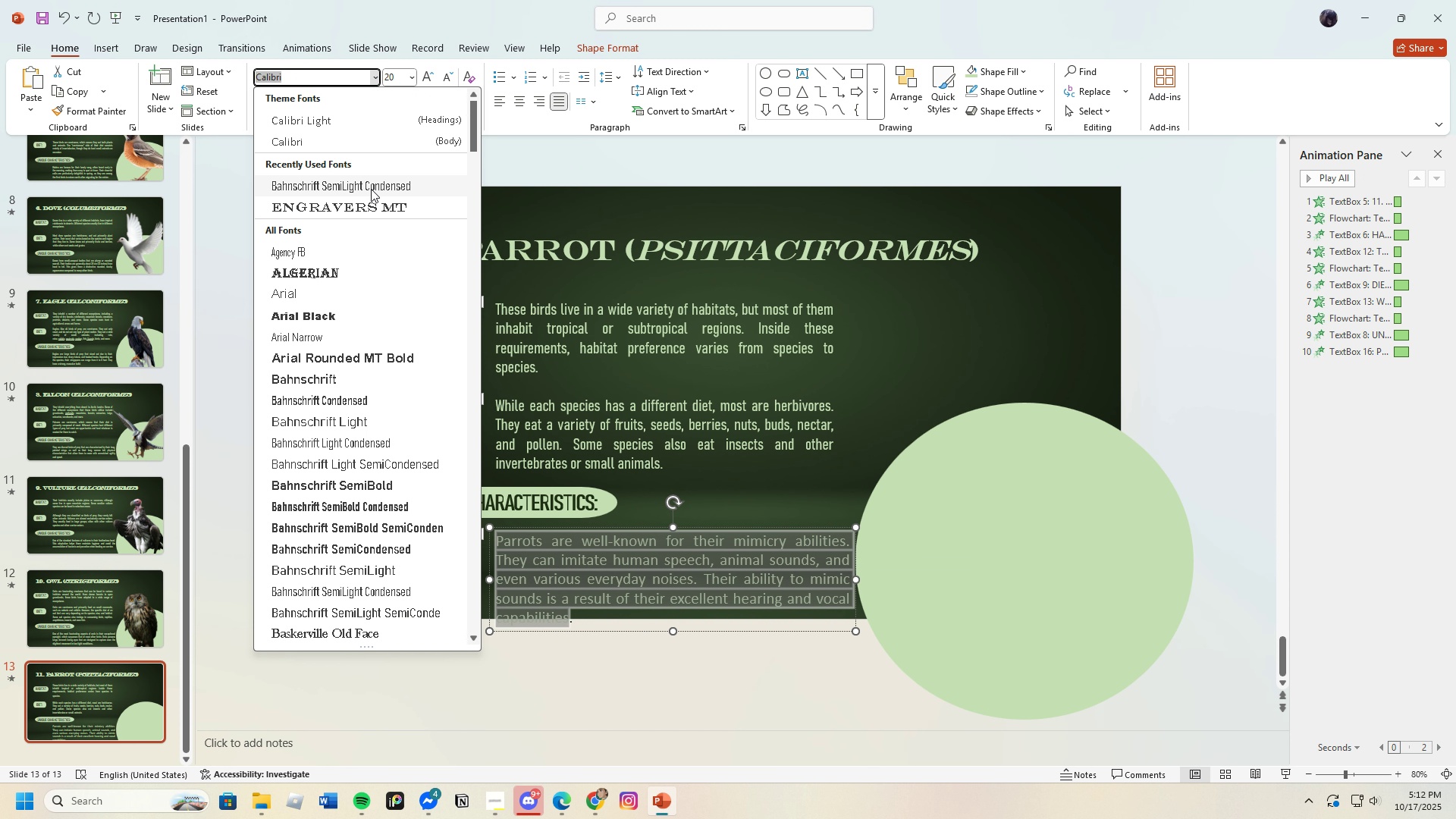 
left_click([371, 189])
 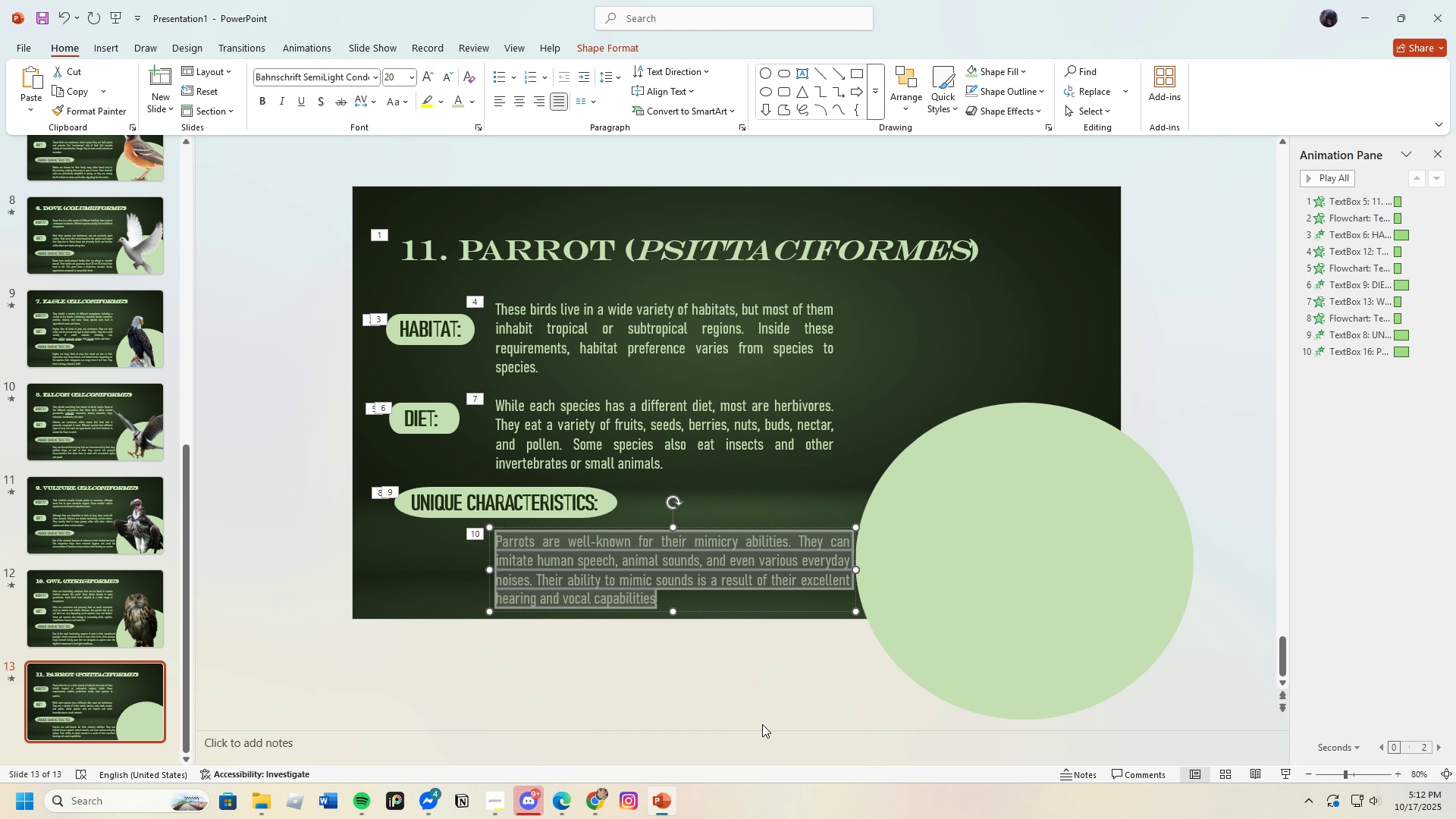 
left_click([762, 724])
 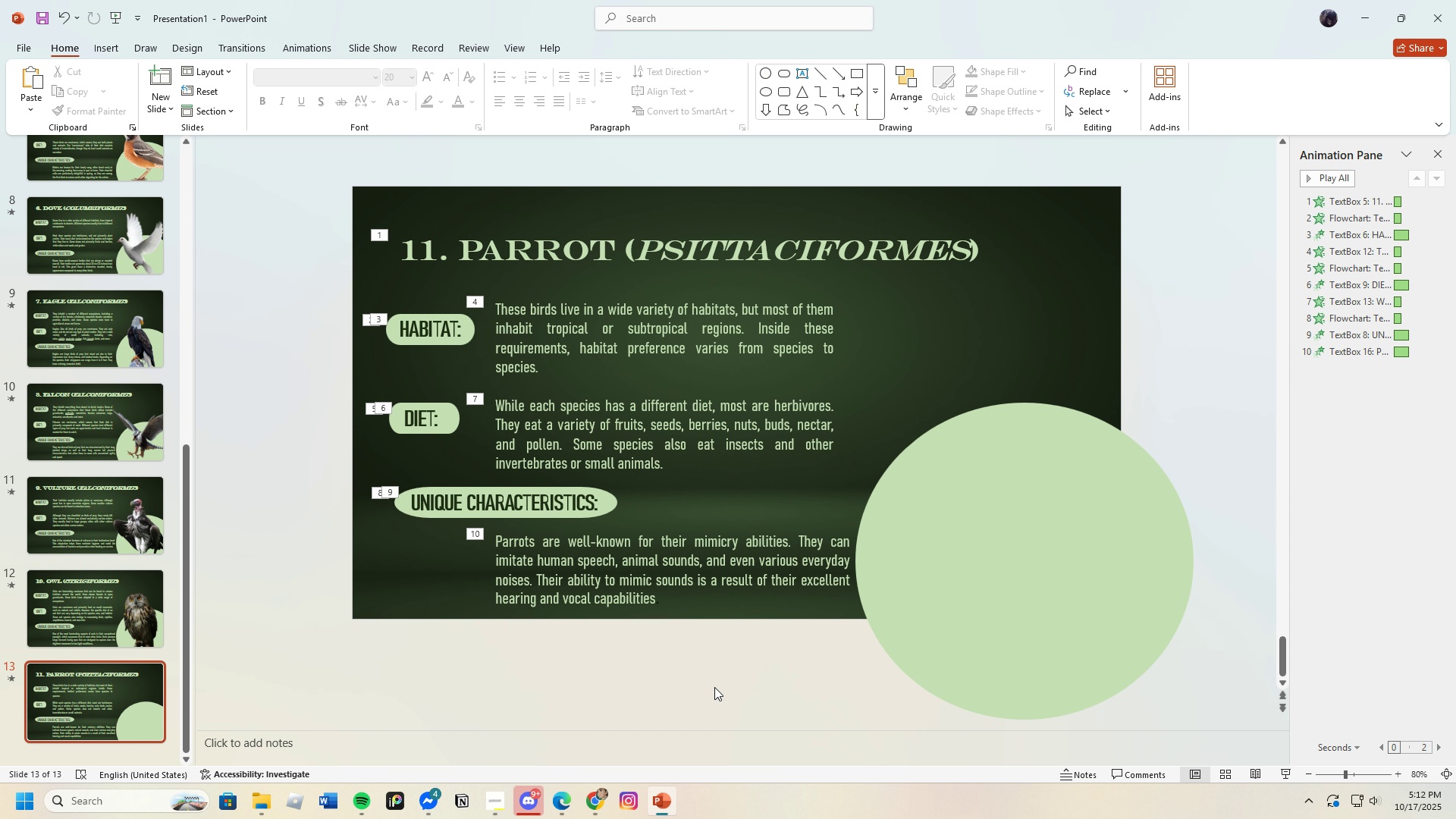 
mouse_move([592, 736])
 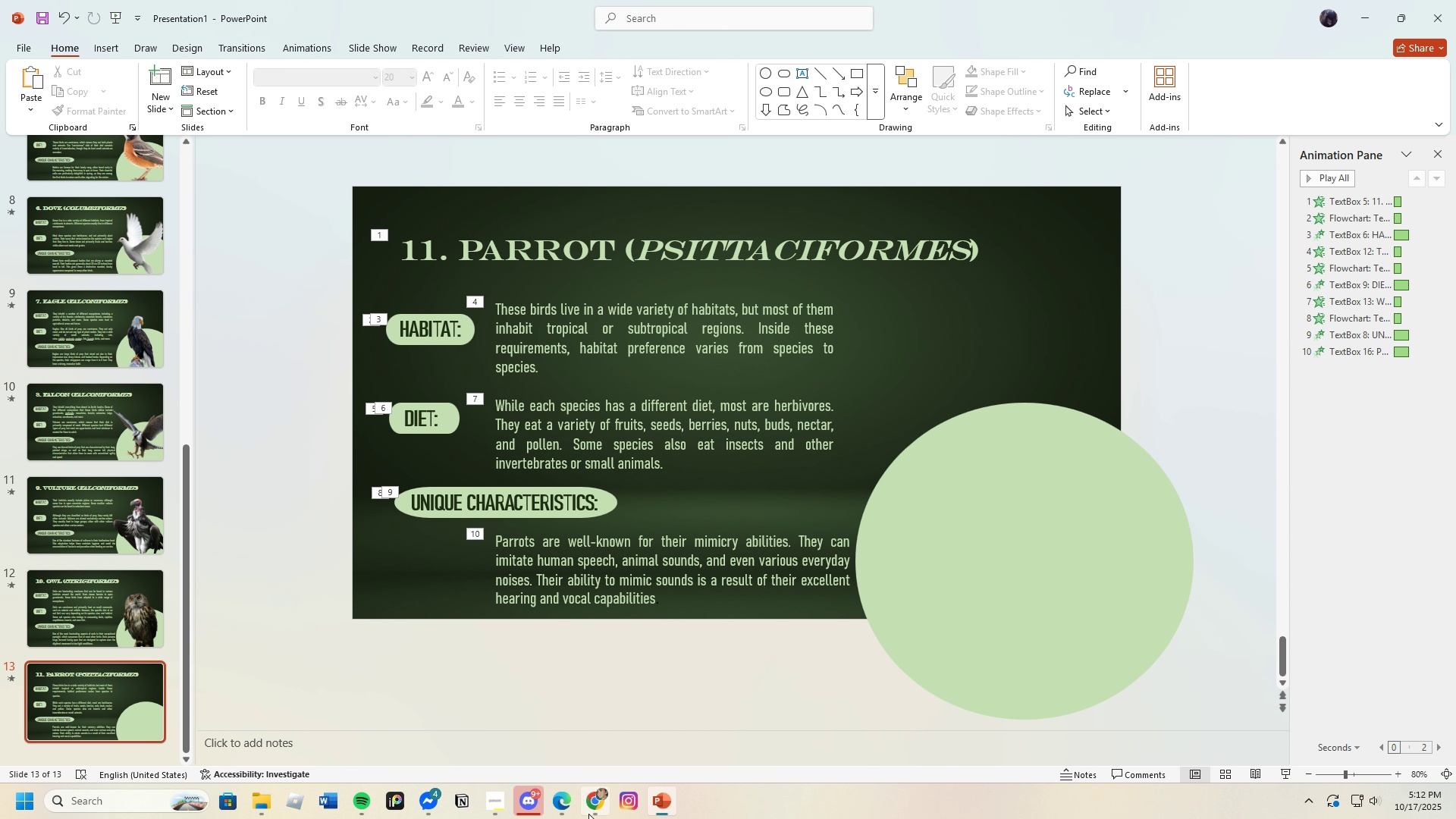 
left_click([588, 810])
 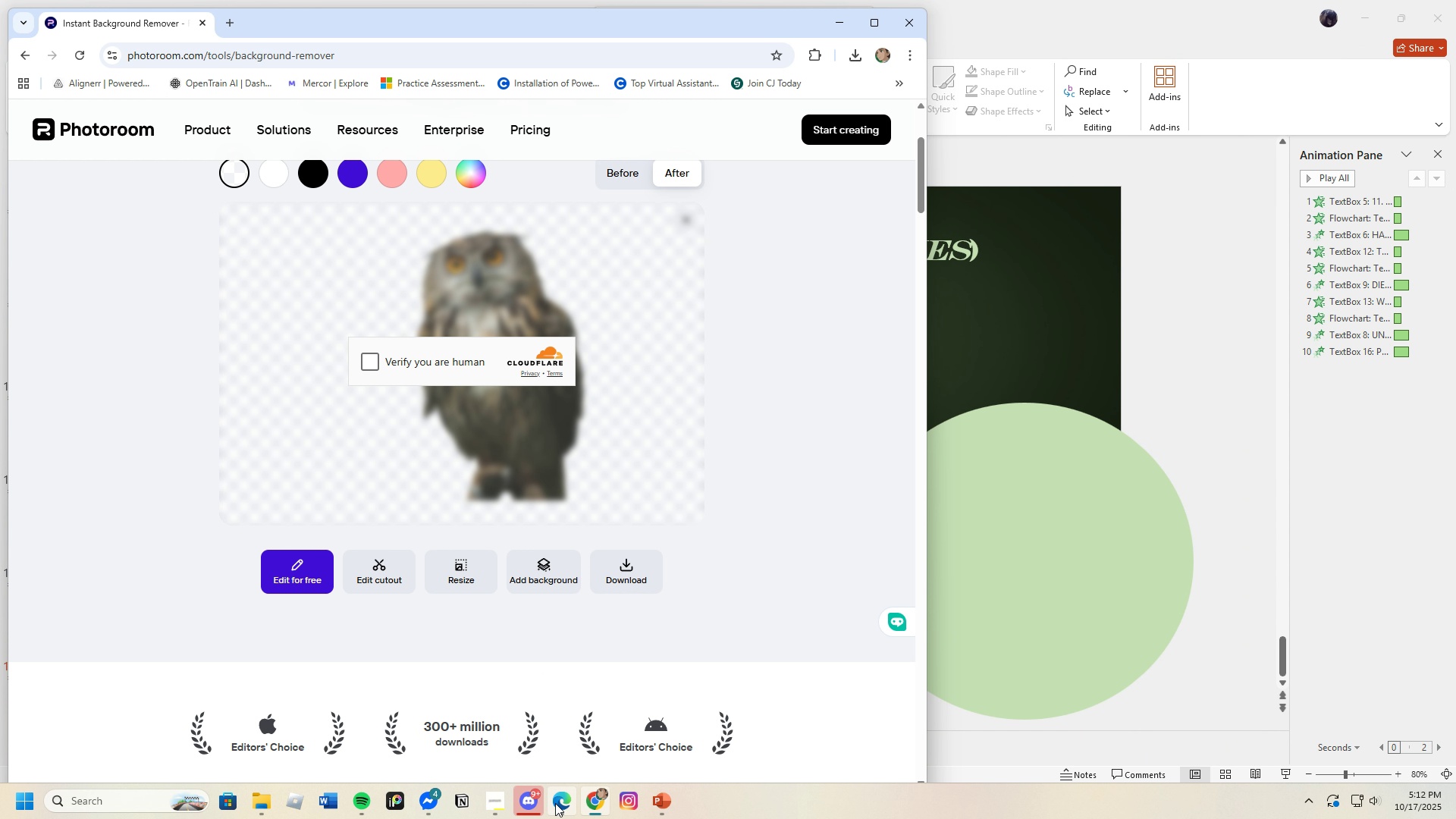 
left_click([559, 800])
 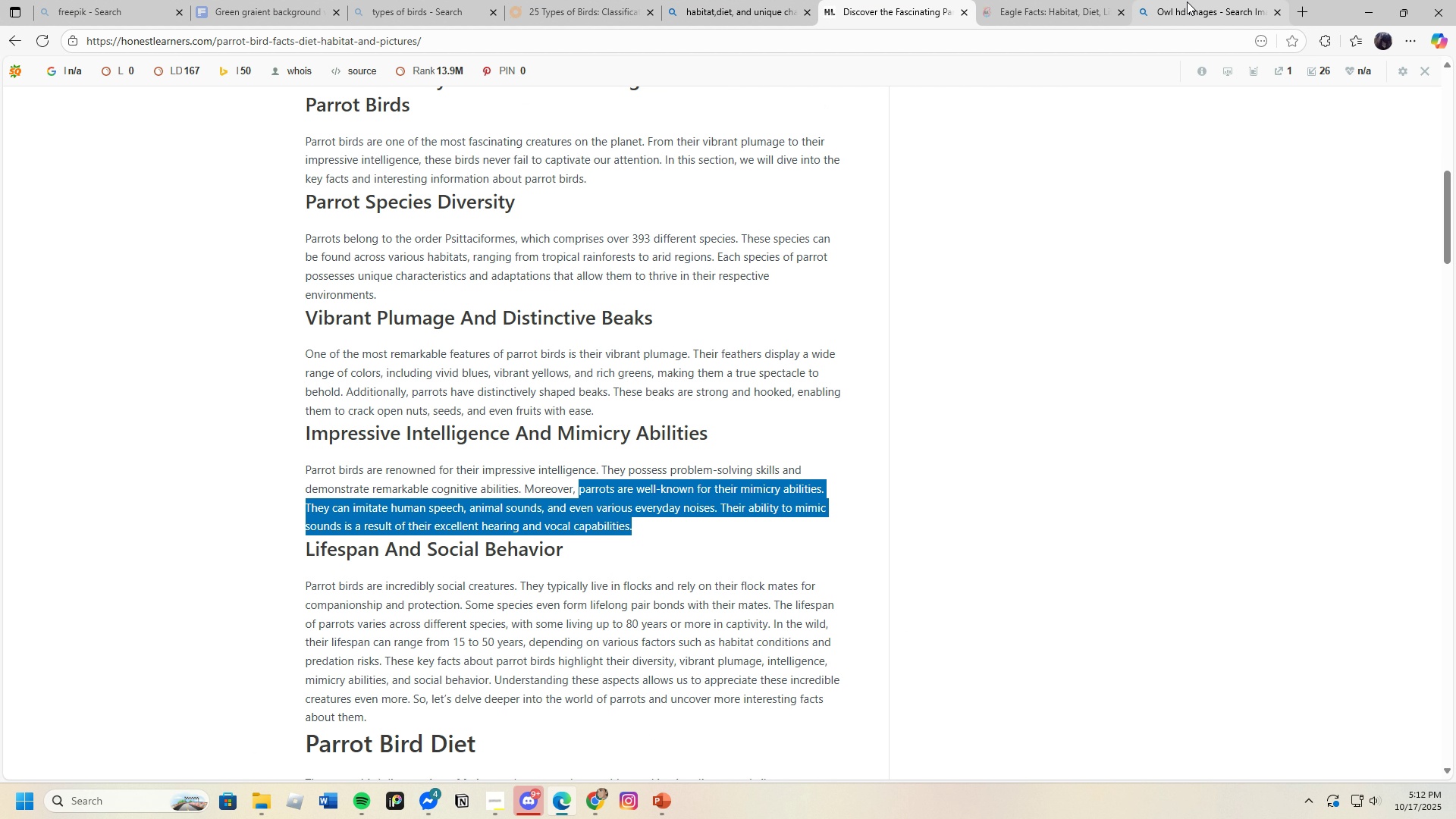 
left_click([1187, 2])
 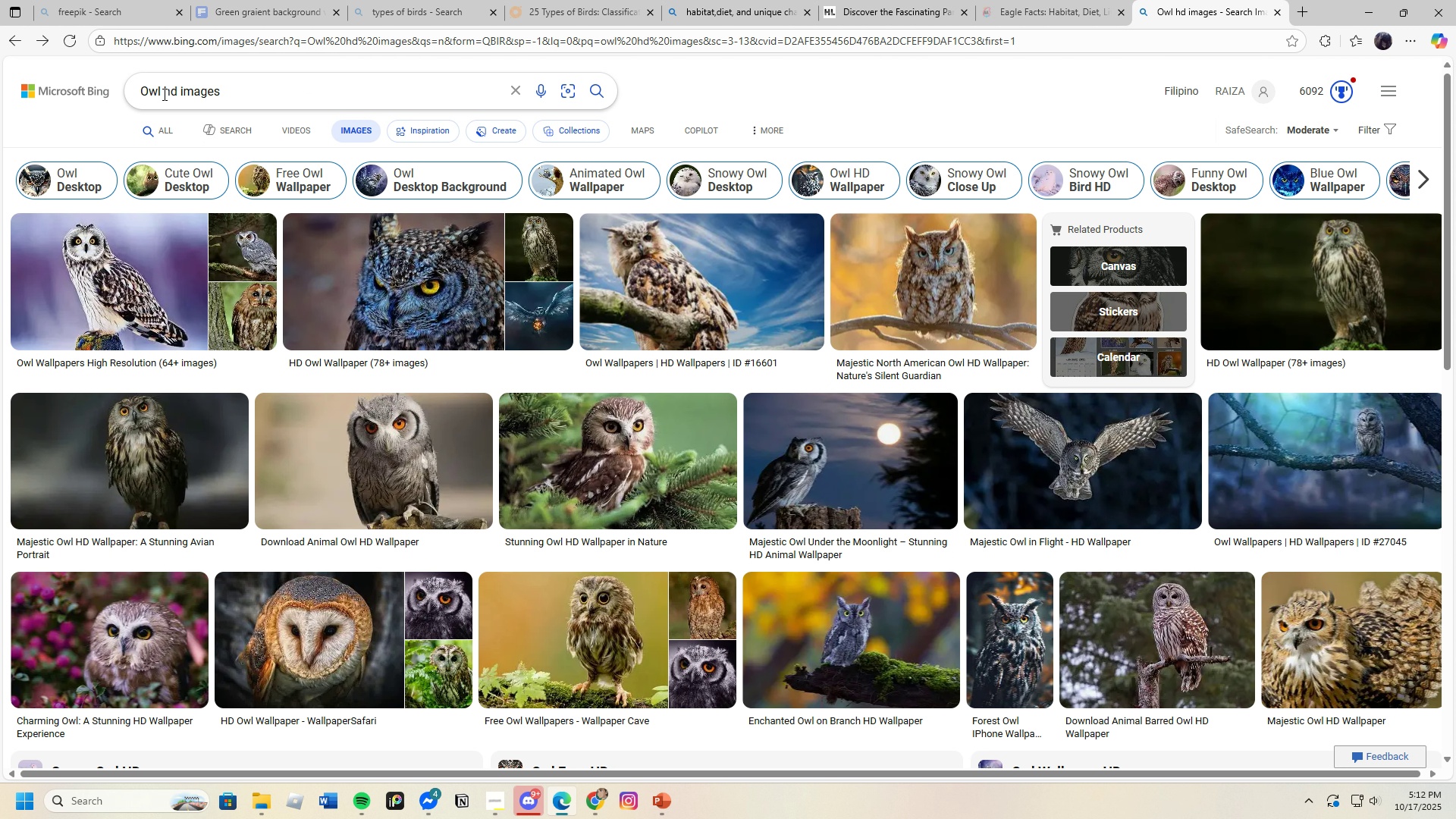 
left_click_drag(start_coordinate=[162, 94], to_coordinate=[98, 94])
 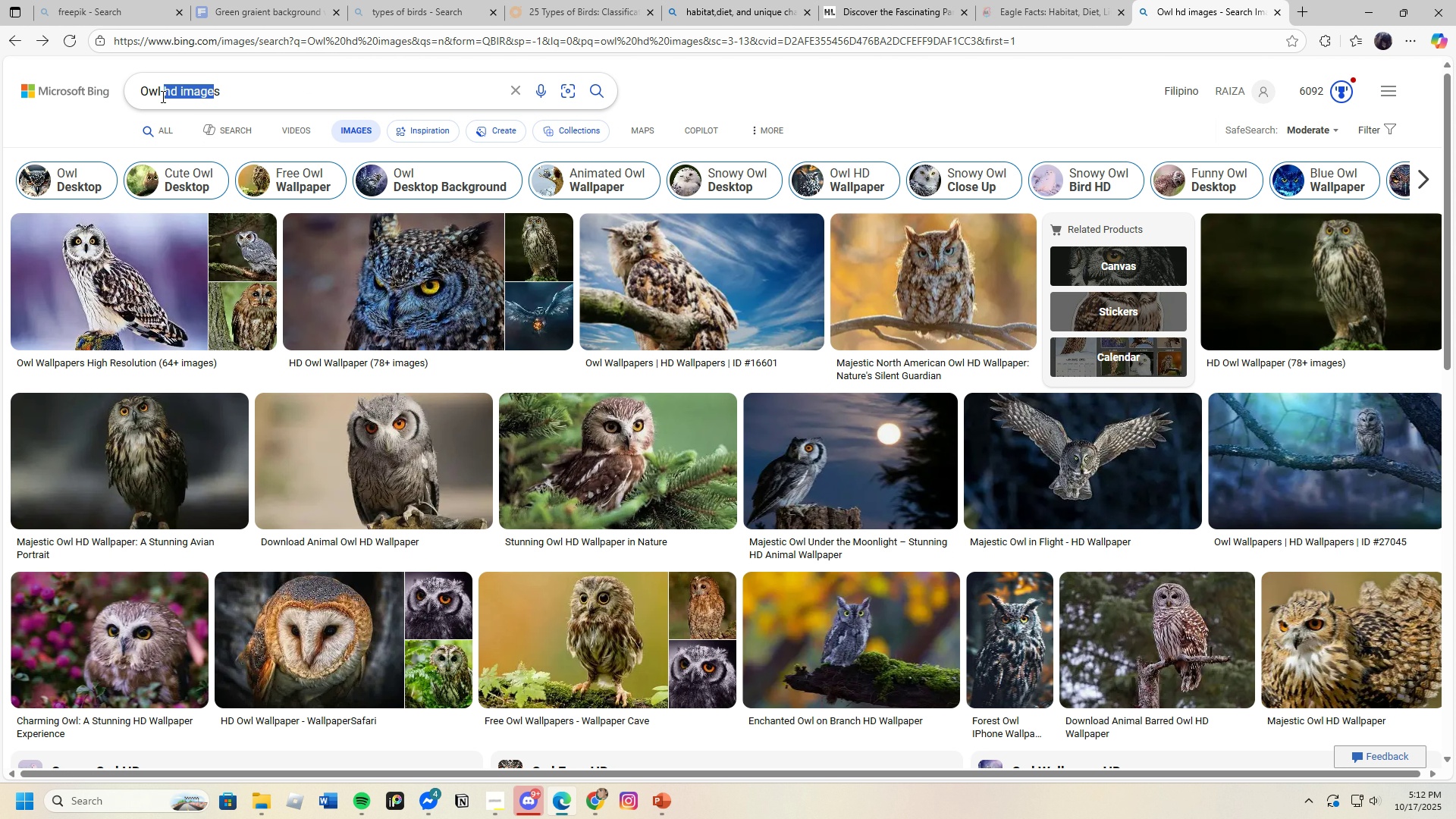 
left_click_drag(start_coordinate=[161, 96], to_coordinate=[130, 90])
 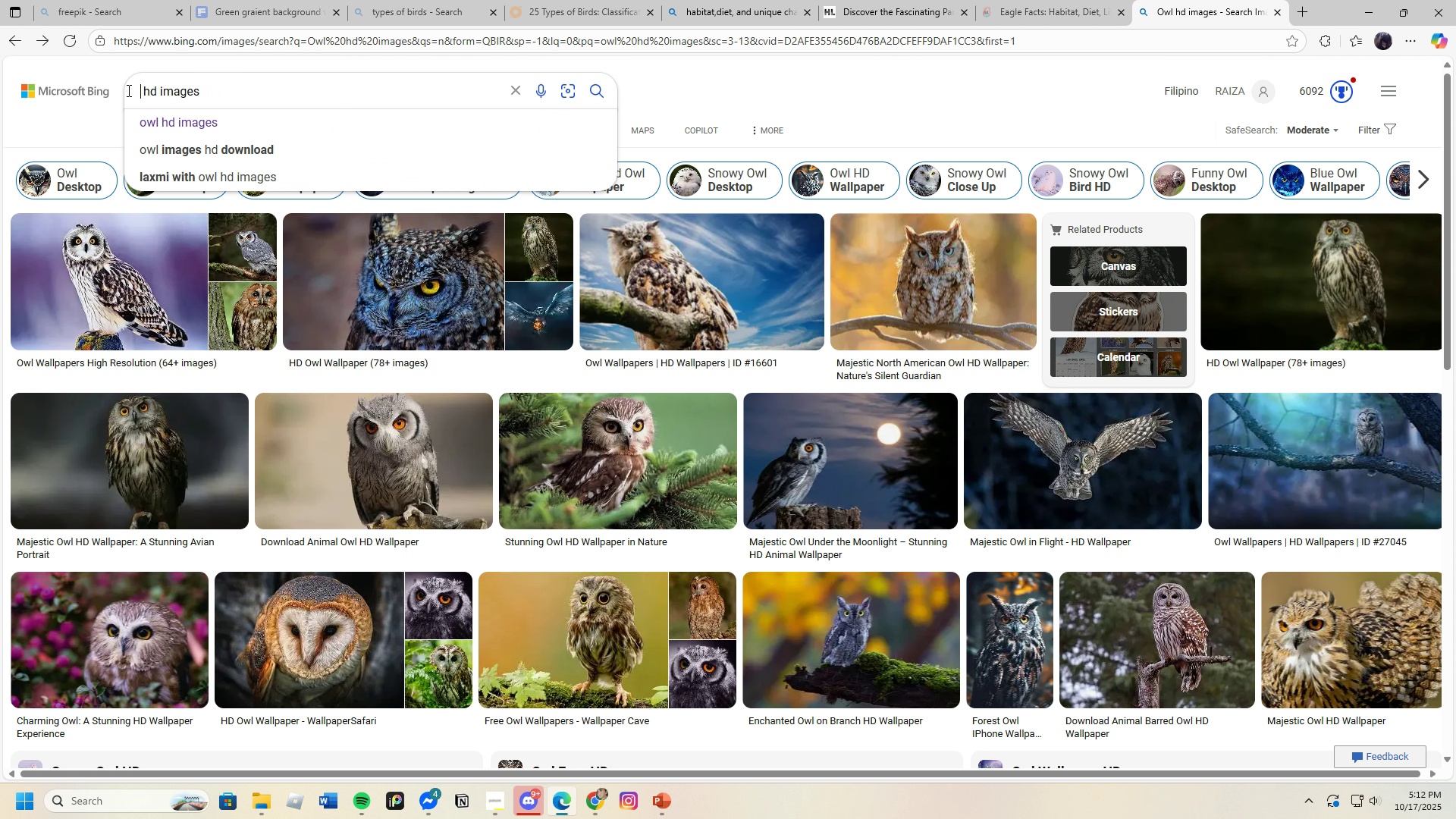 
key(Backspace)
type(pRROT)
key(Backspace)
key(Backspace)
key(Backspace)
key(Backspace)
key(Backspace)
type(pA)
key(Backspace)
key(Backspace)
key(Backspace)
type(Parrot)
 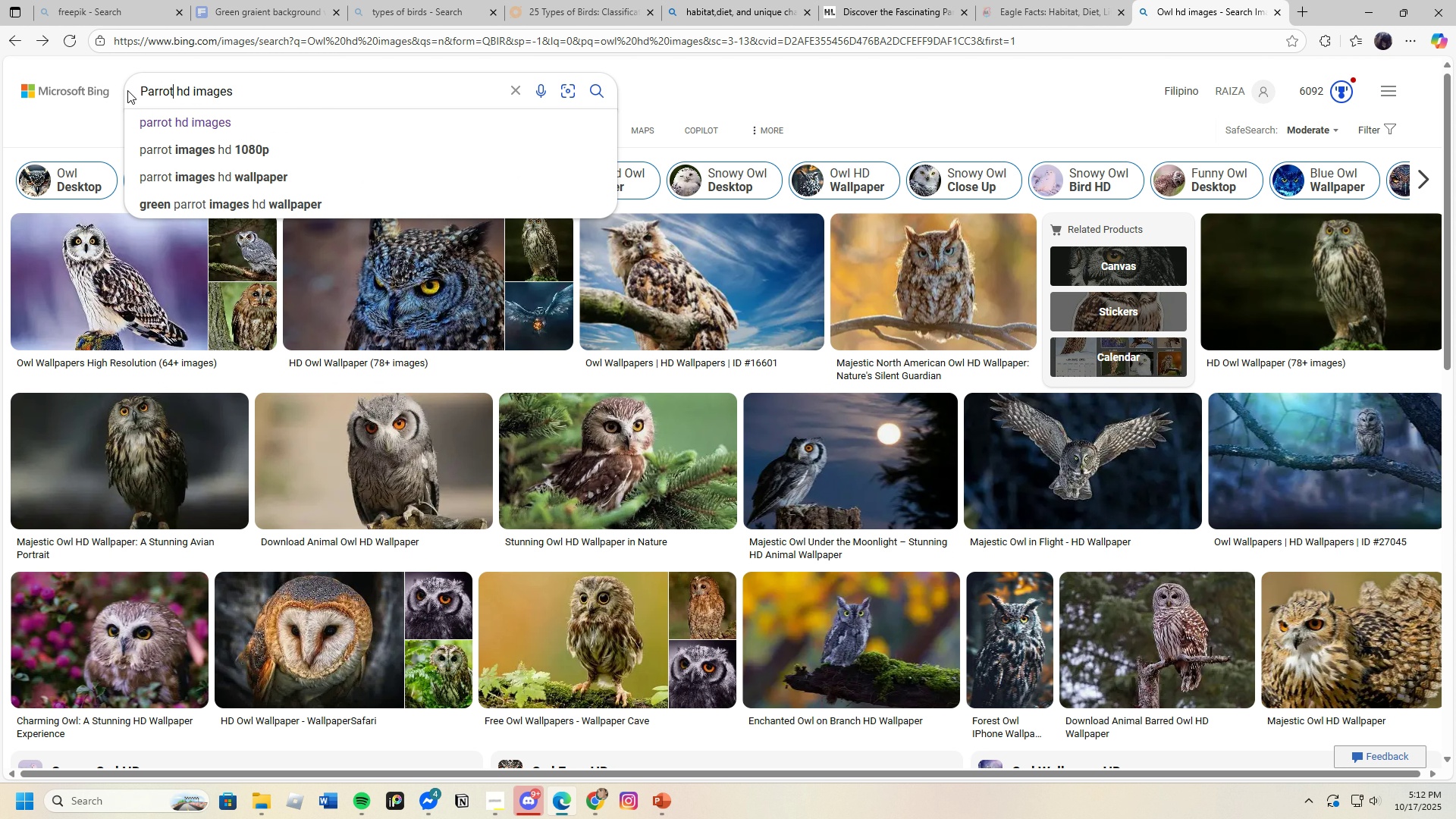 
 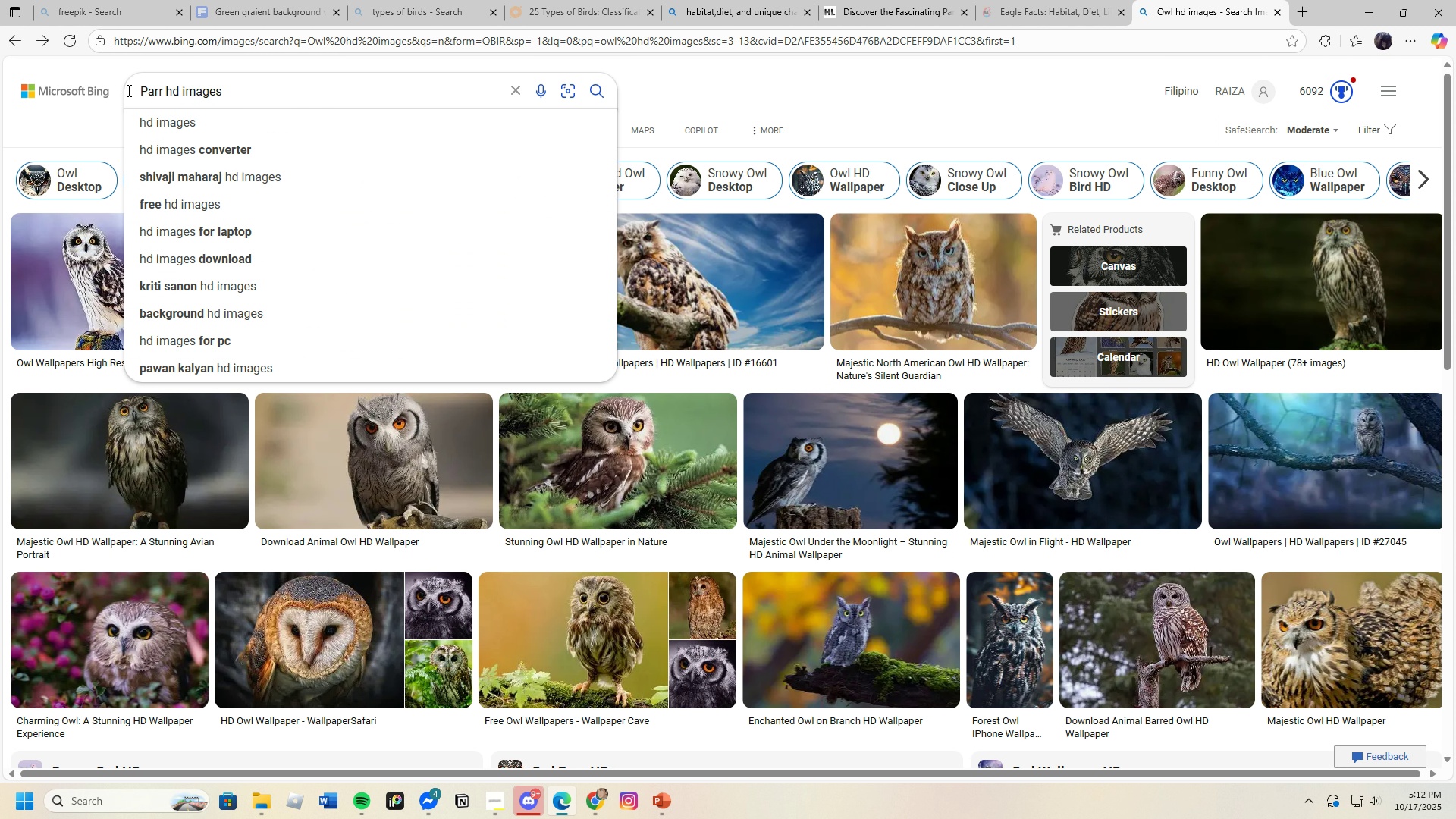 
key(Enter)
 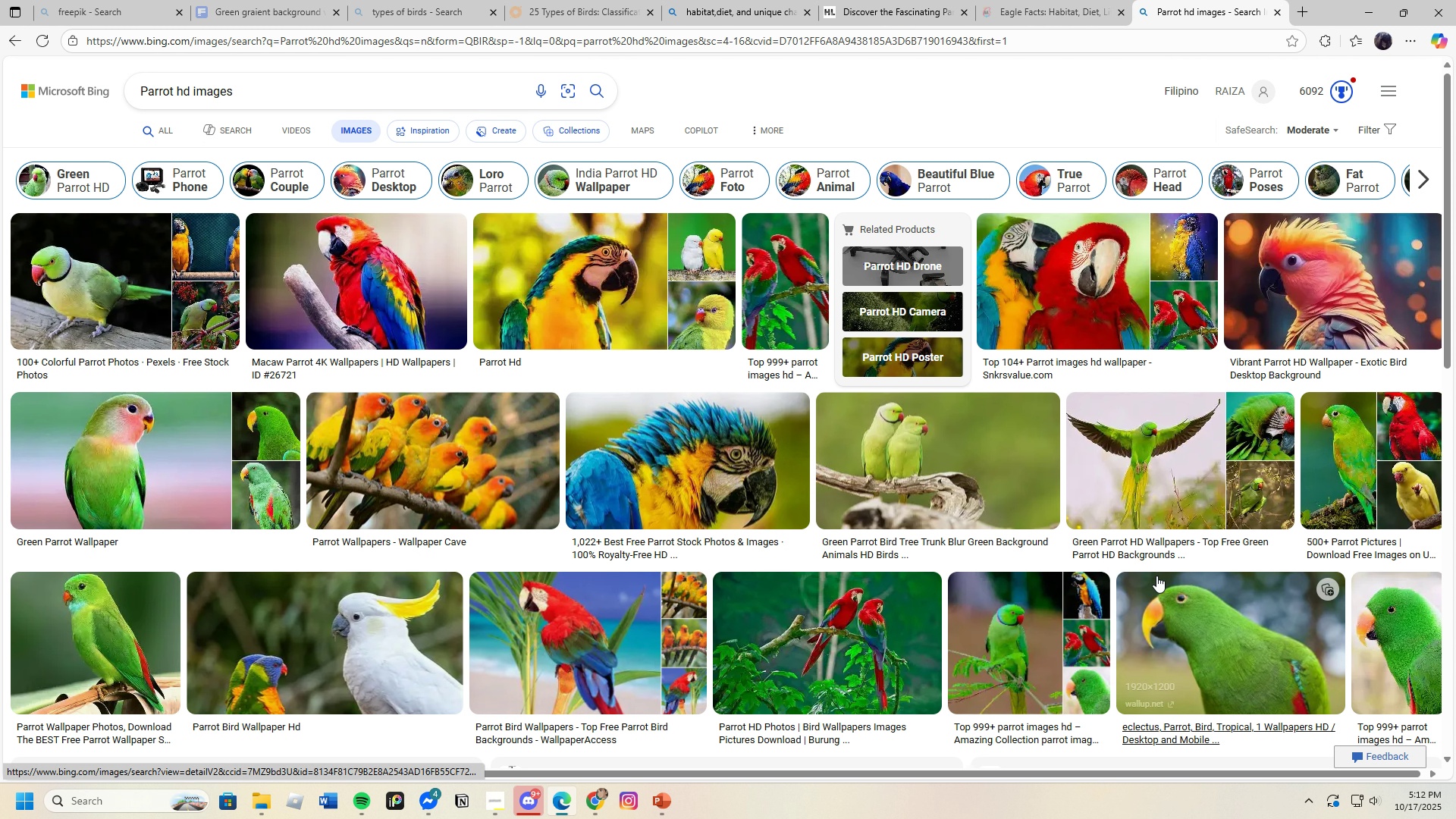 
wait(6.48)
 